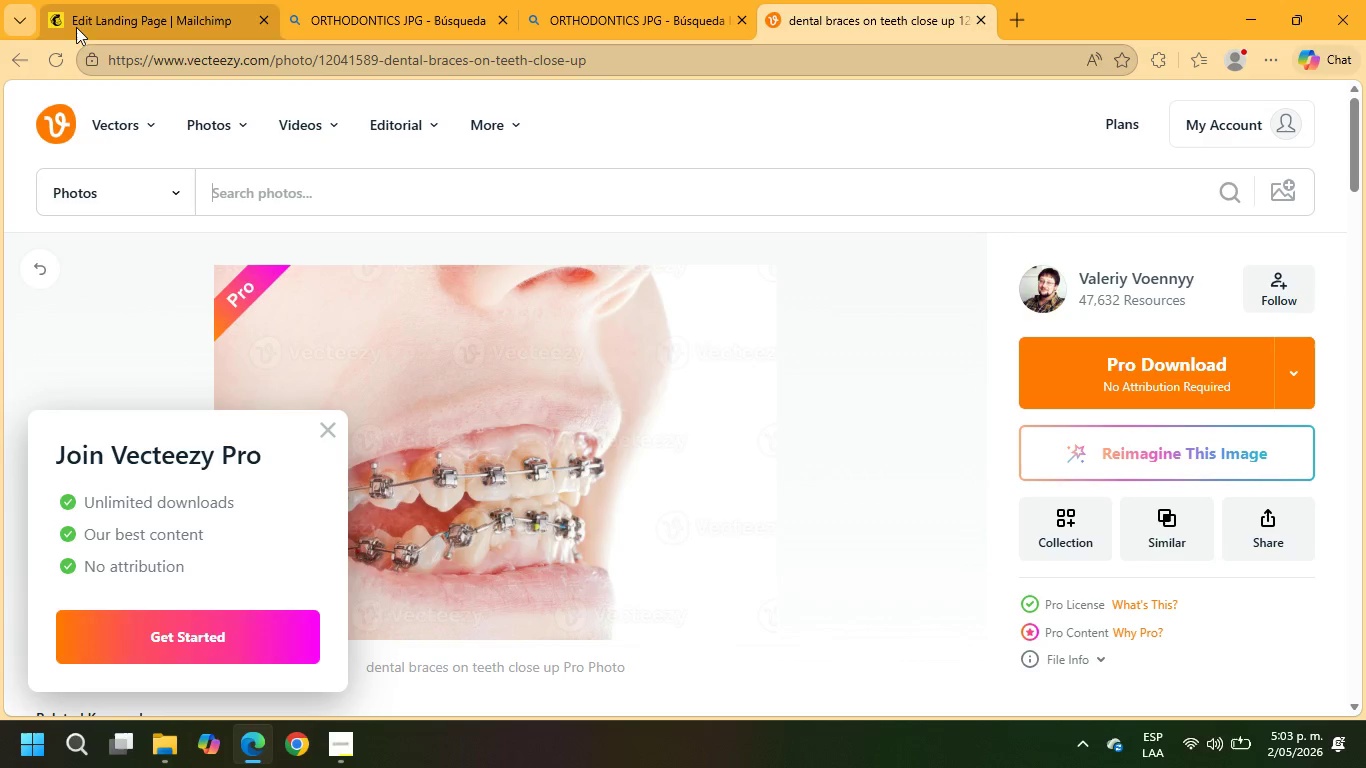 
left_click([8, 54])
 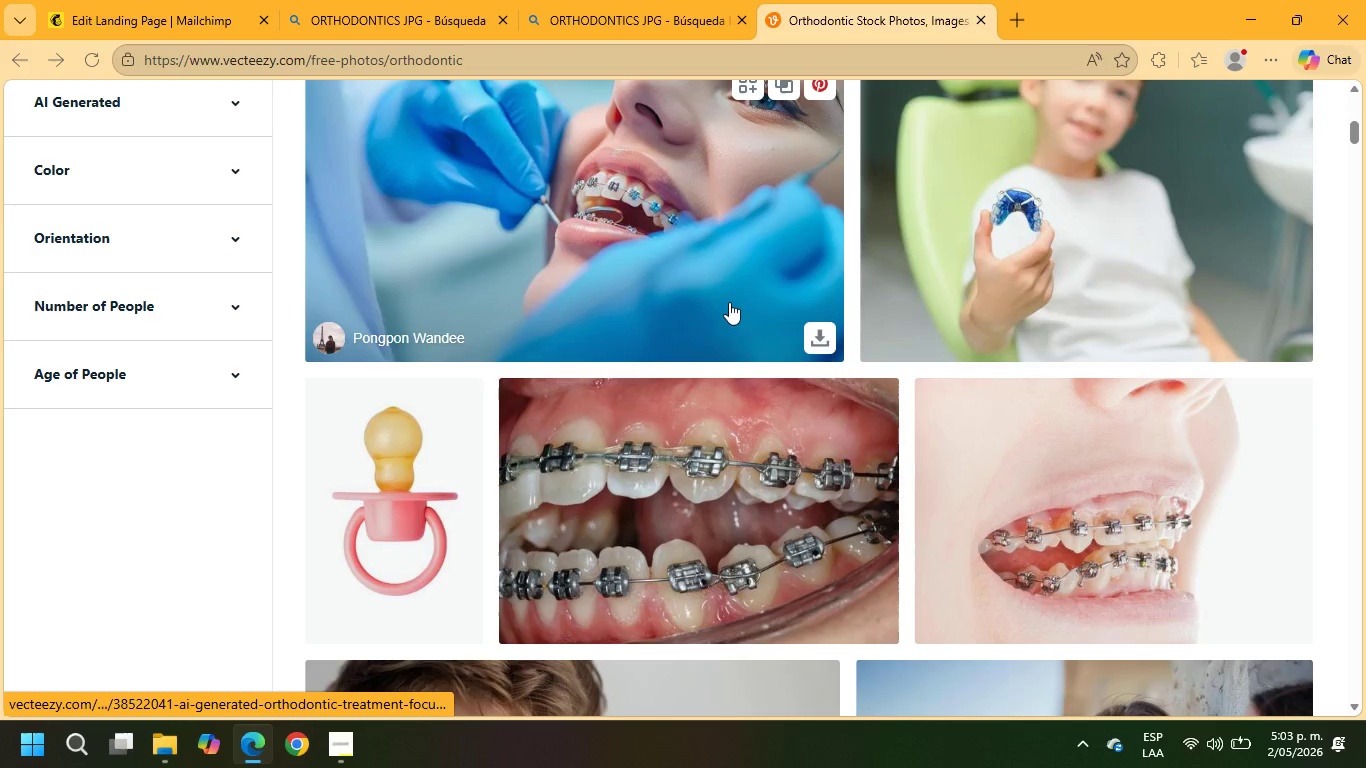 
scroll: coordinate [793, 313], scroll_direction: up, amount: 9.0
 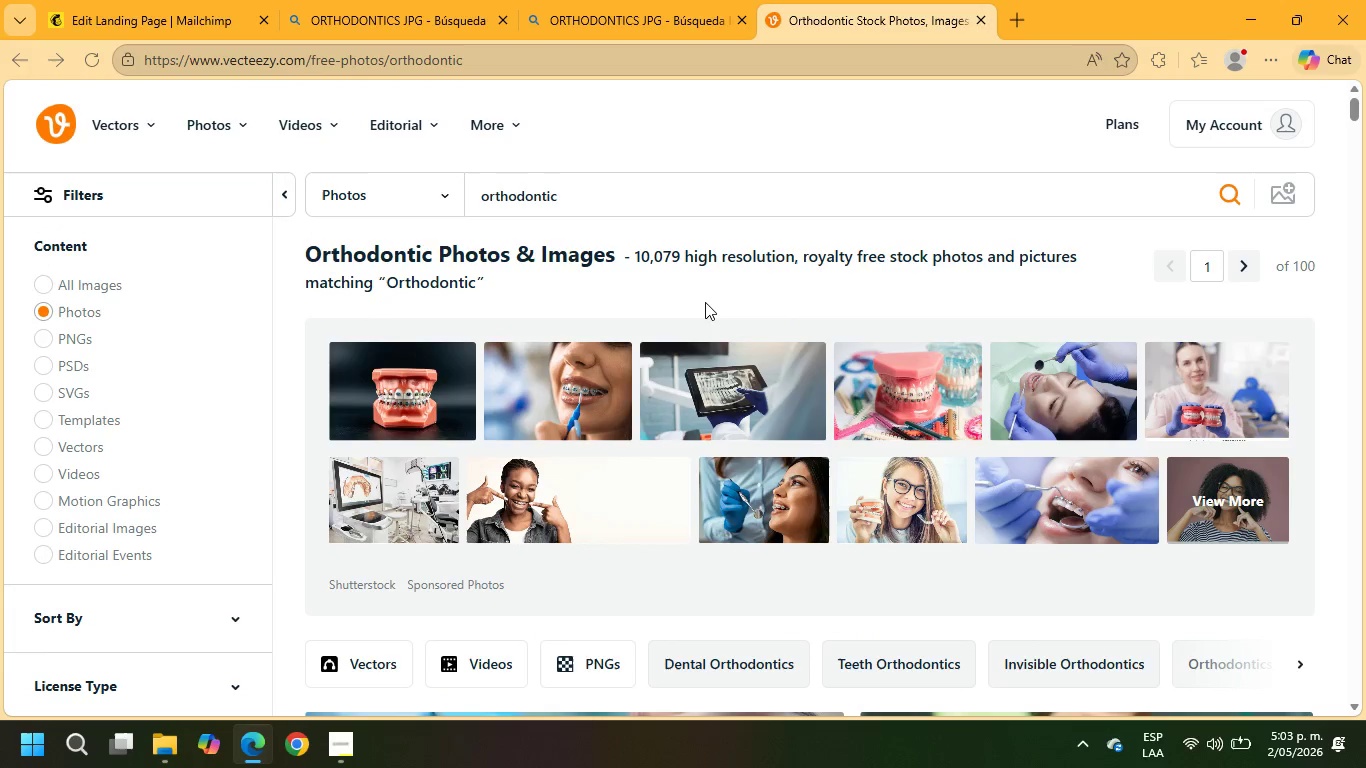 
scroll: coordinate [227, 371], scroll_direction: down, amount: 4.0
 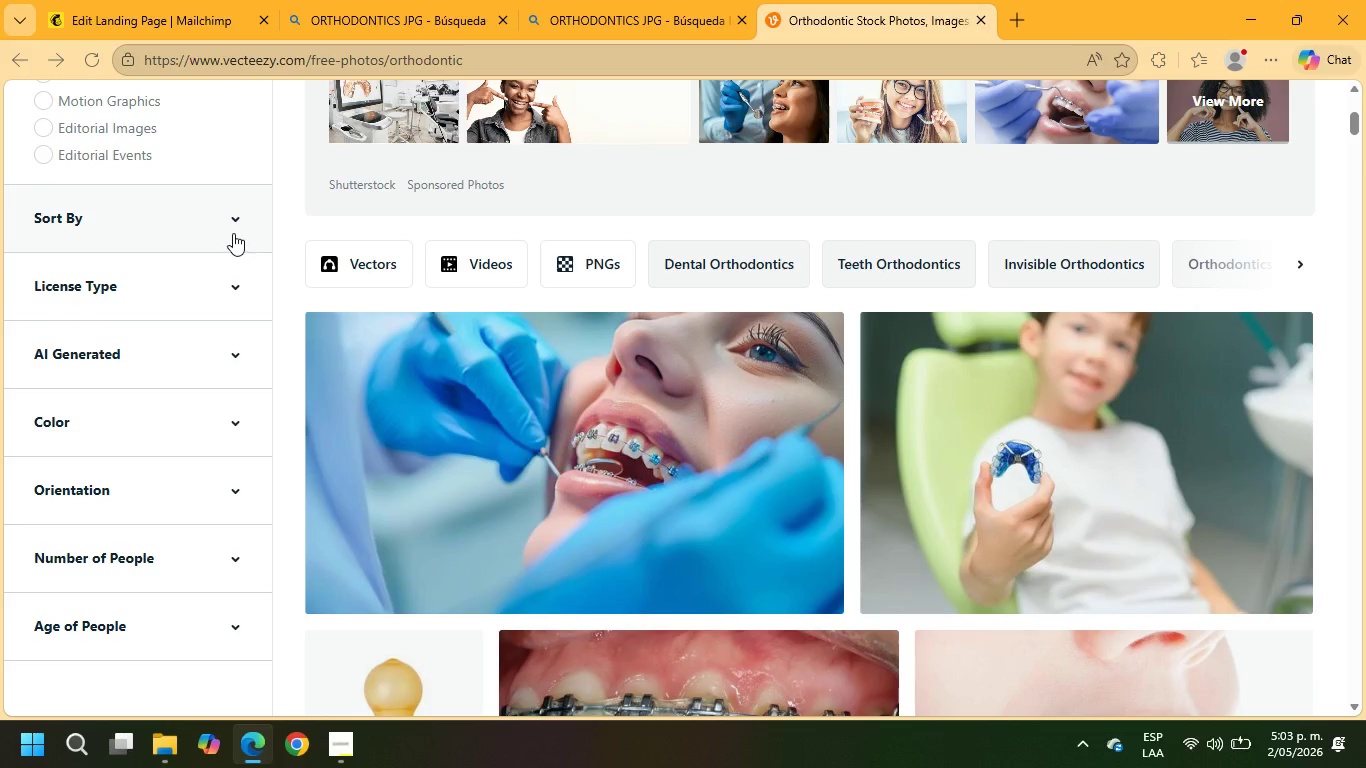 
left_click([233, 233])
 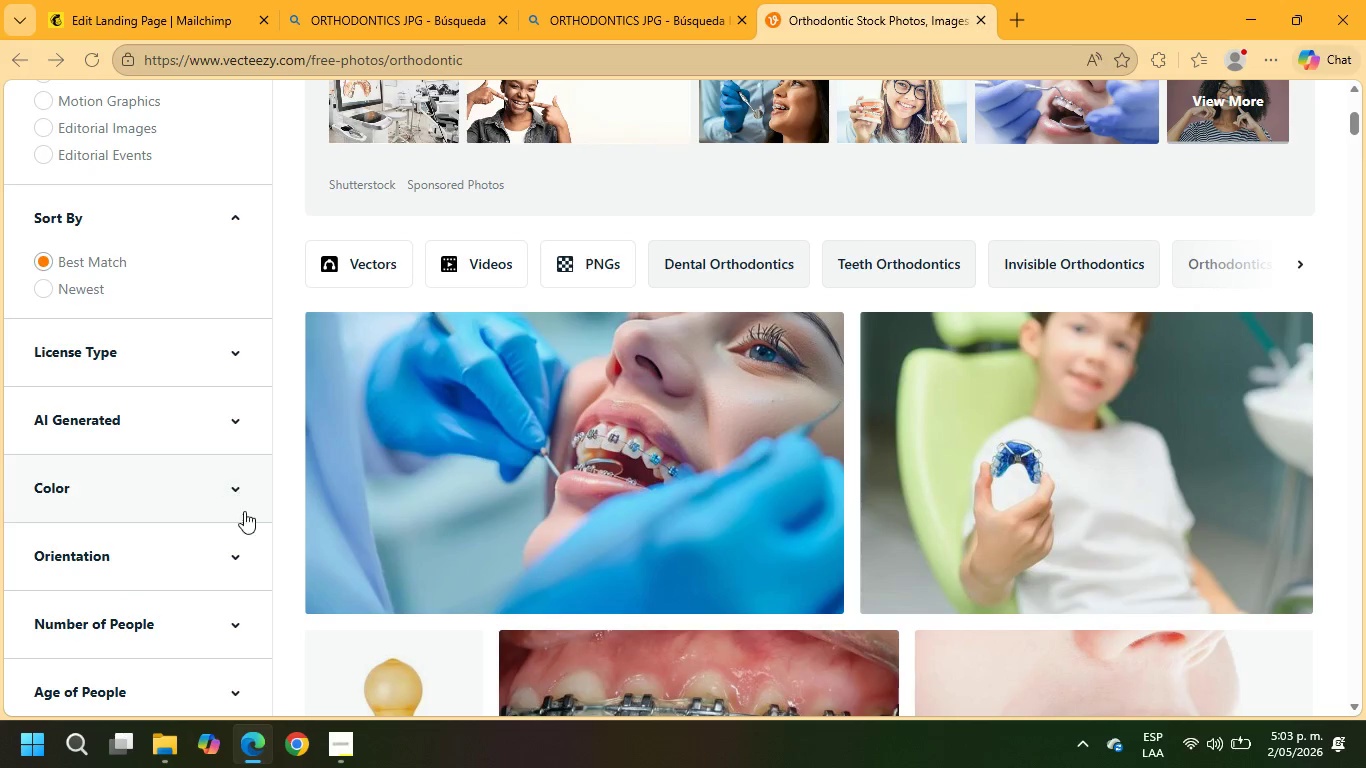 
scroll: coordinate [186, 534], scroll_direction: down, amount: 3.0
 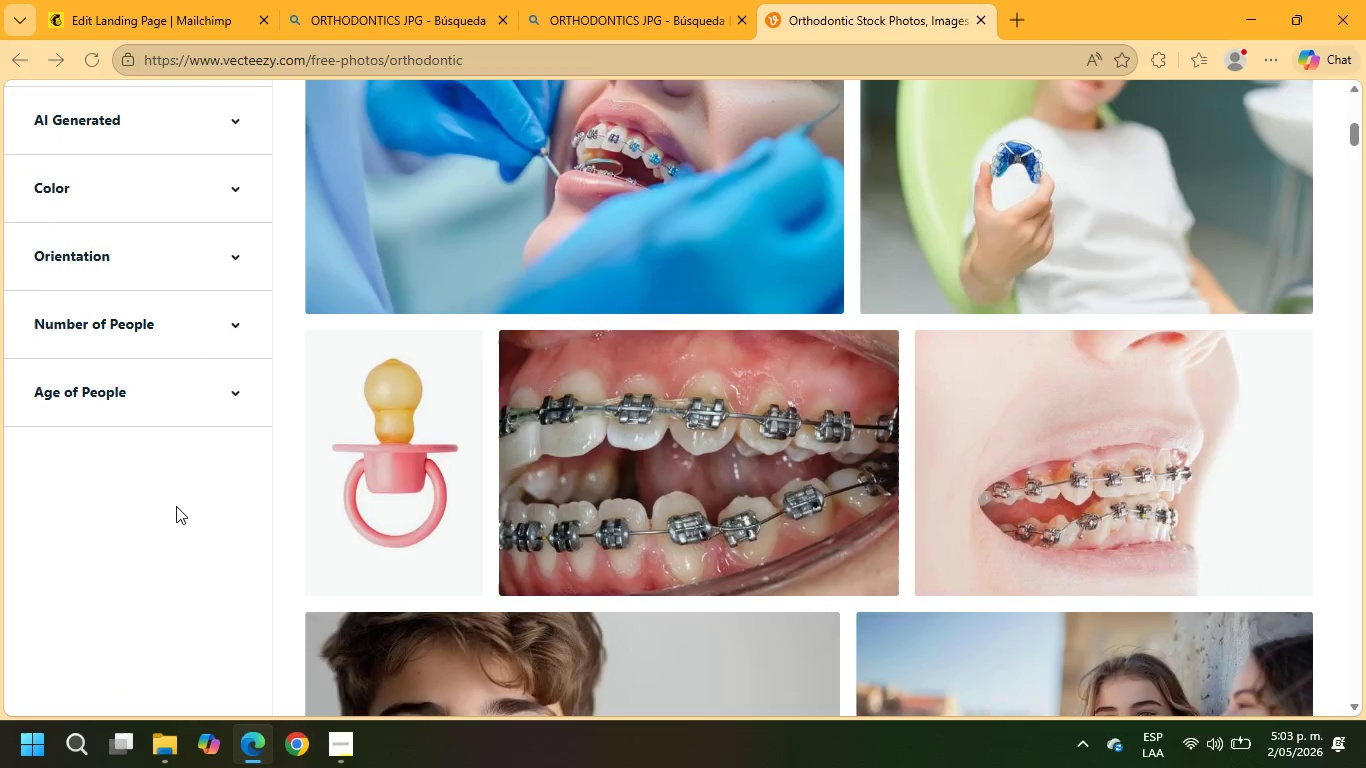 
scroll: coordinate [167, 503], scroll_direction: up, amount: 8.0
 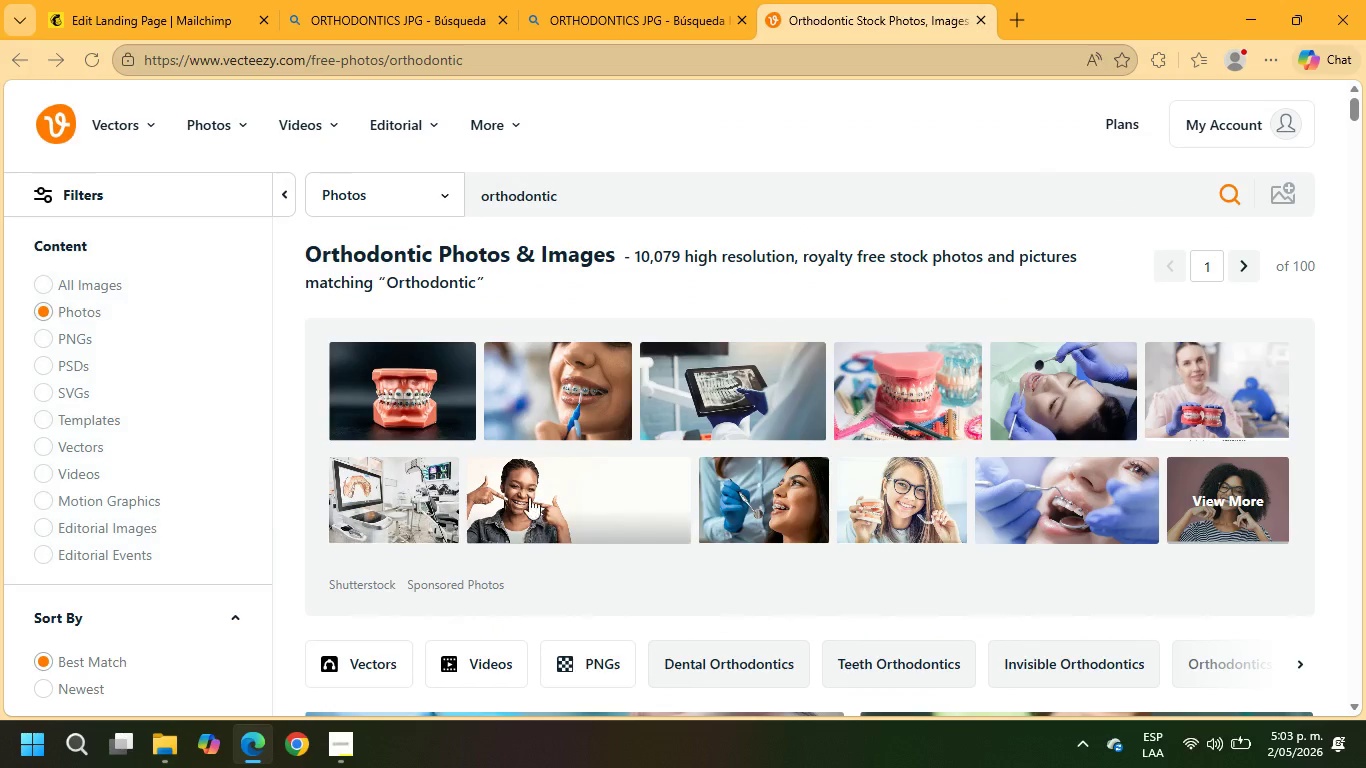 
scroll: coordinate [582, 481], scroll_direction: down, amount: 13.0
 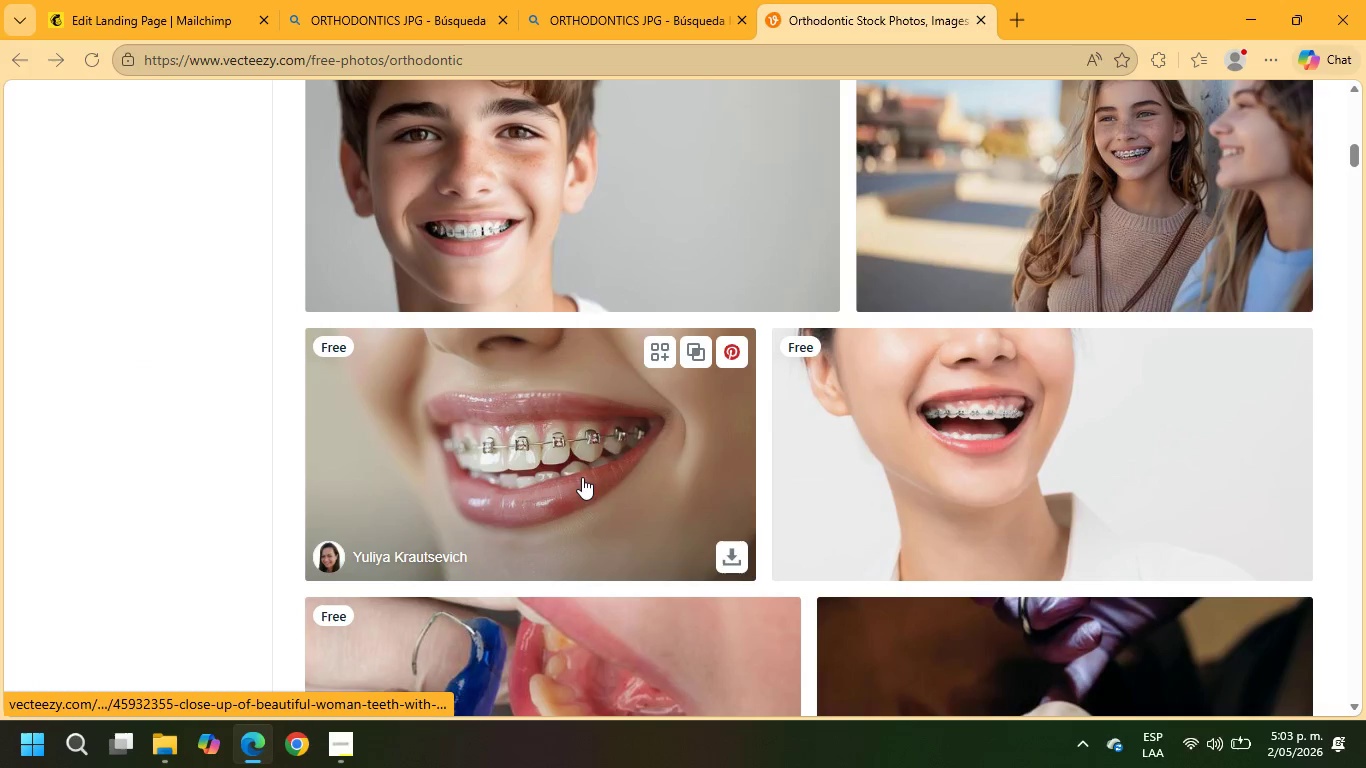 
left_click([581, 471])
 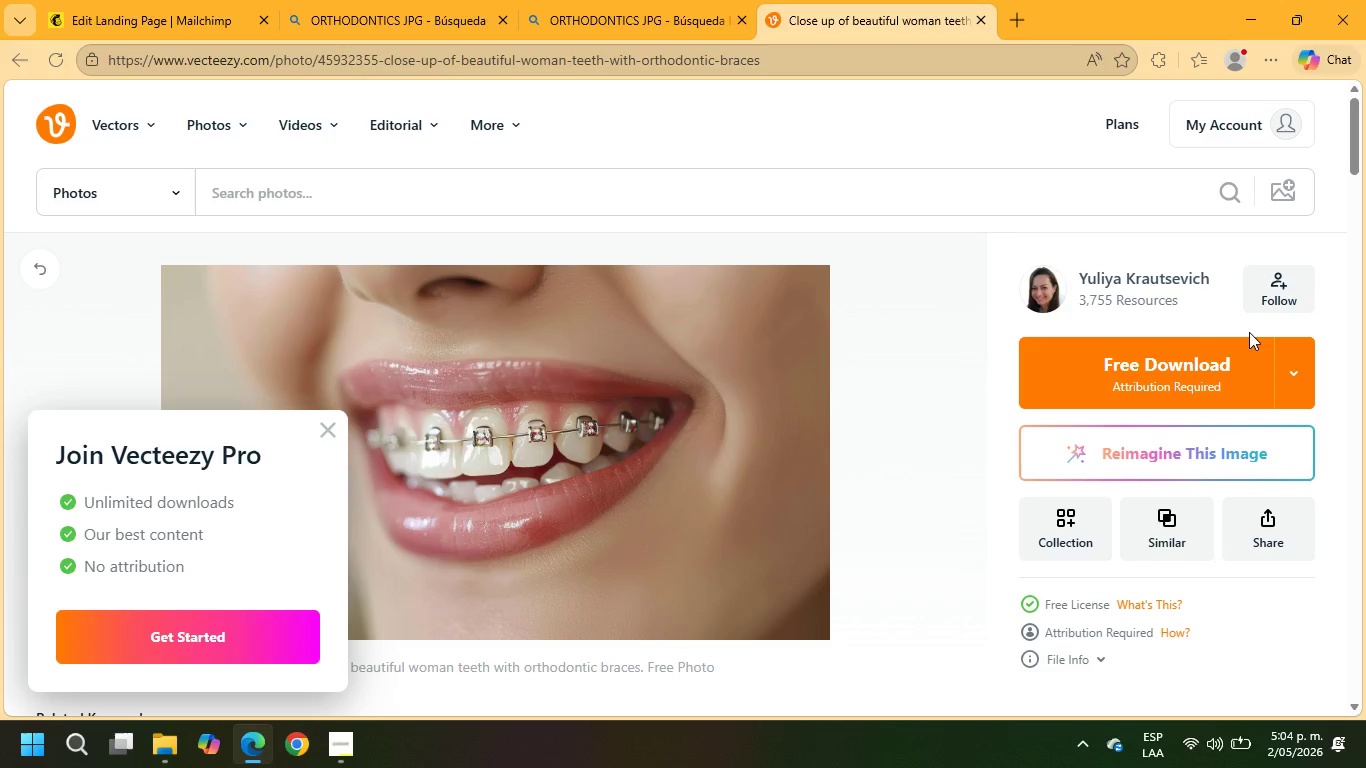 
left_click([1151, 365])
 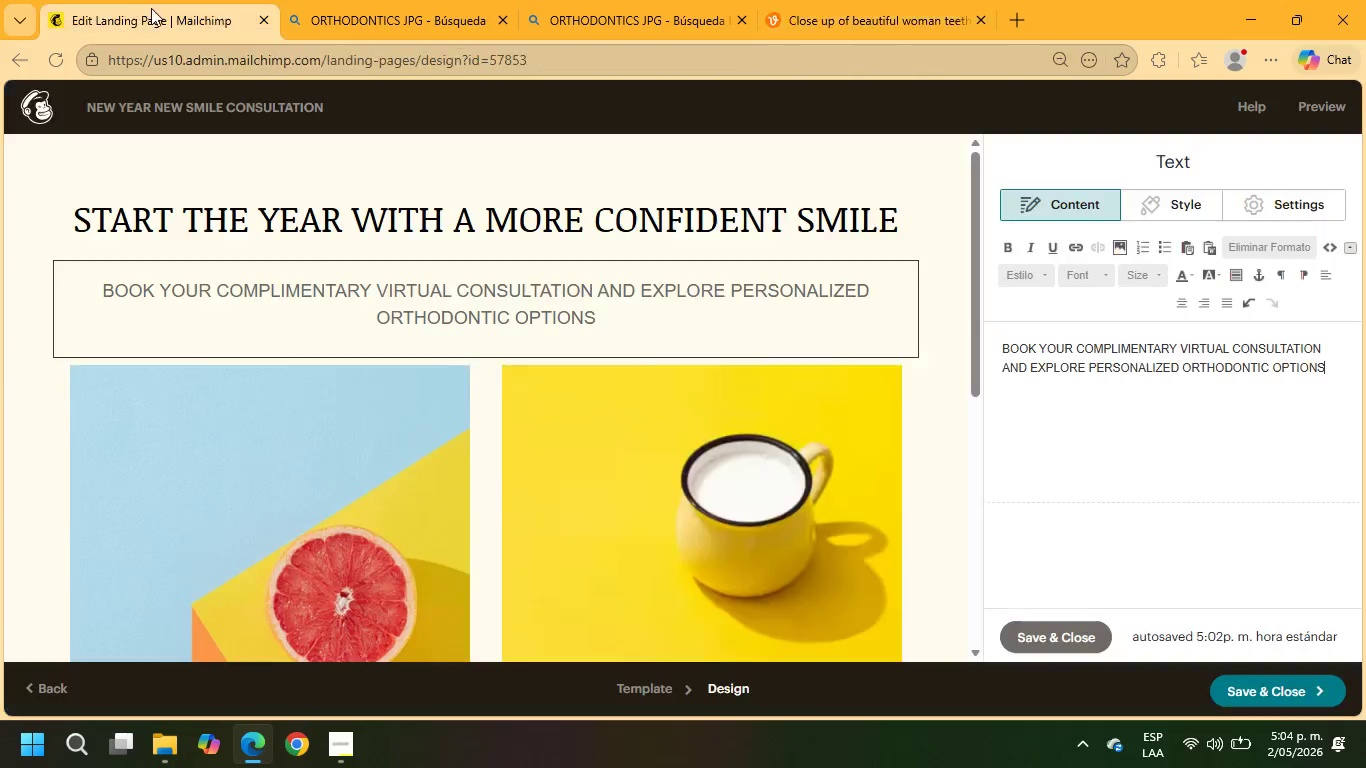 
wait(12.08)
 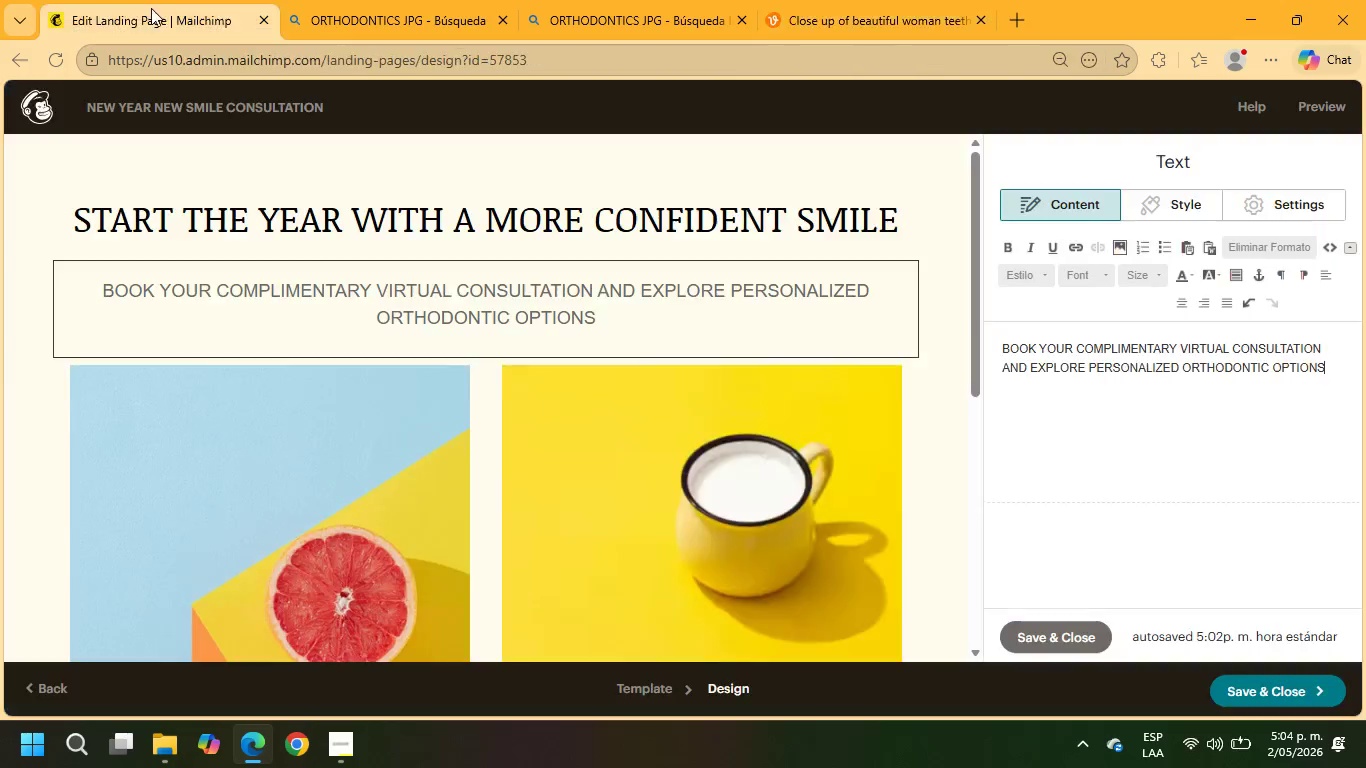 
left_click([1083, 234])
 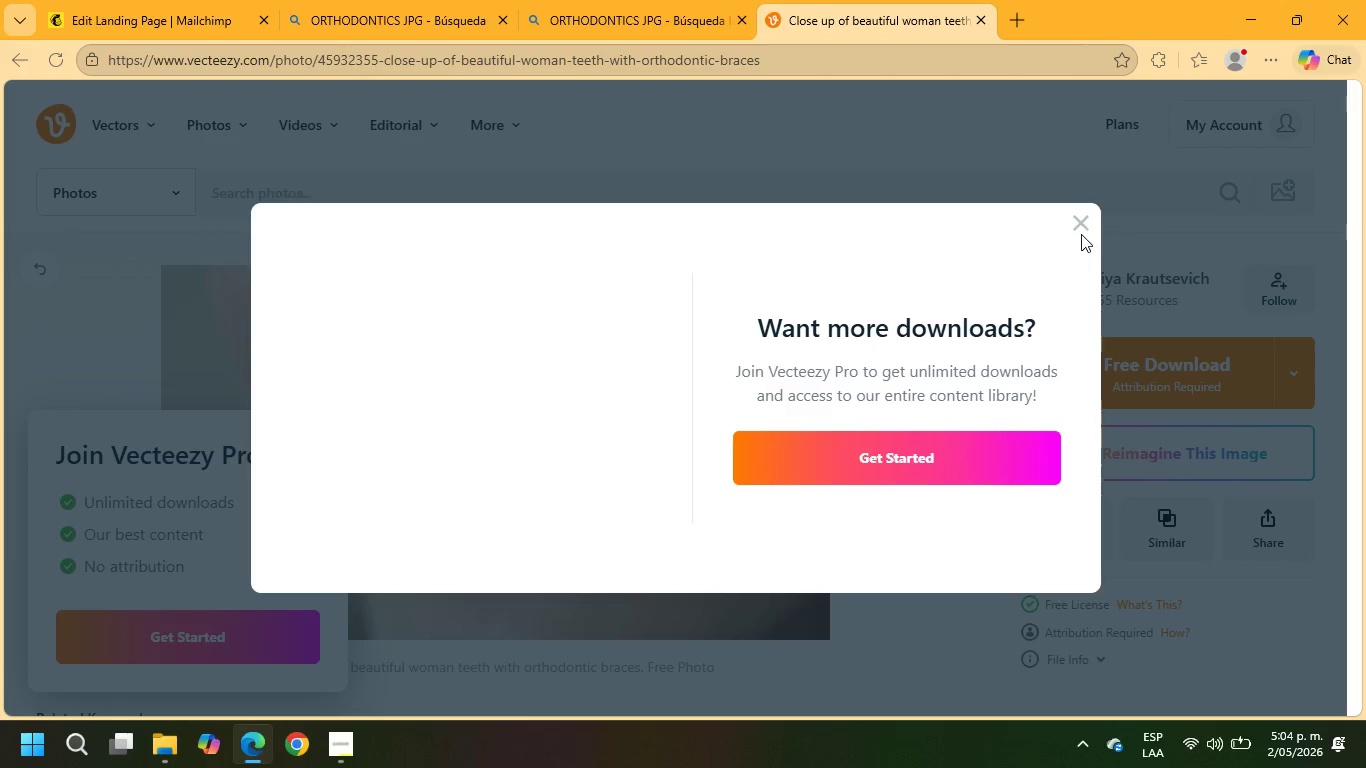 
mouse_move([1081, 255])
 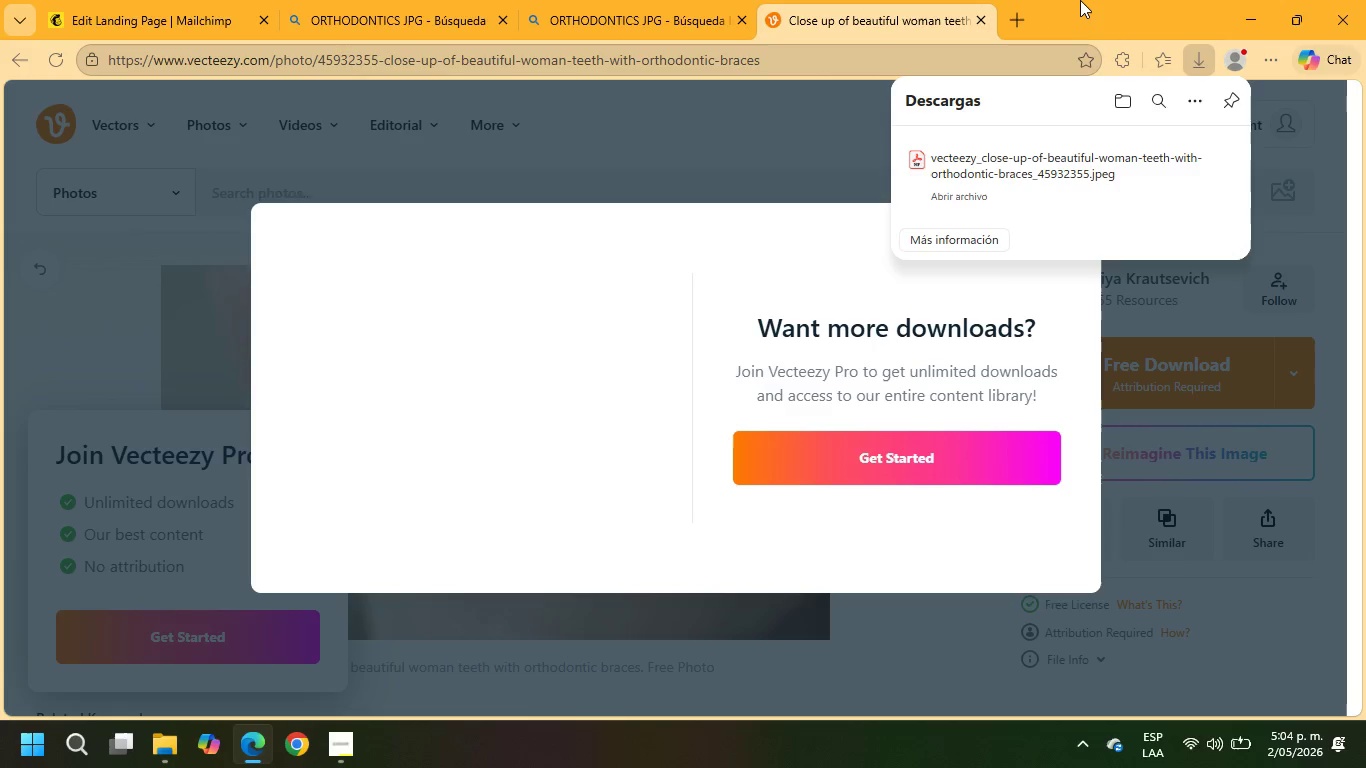 
left_click([1080, 0])
 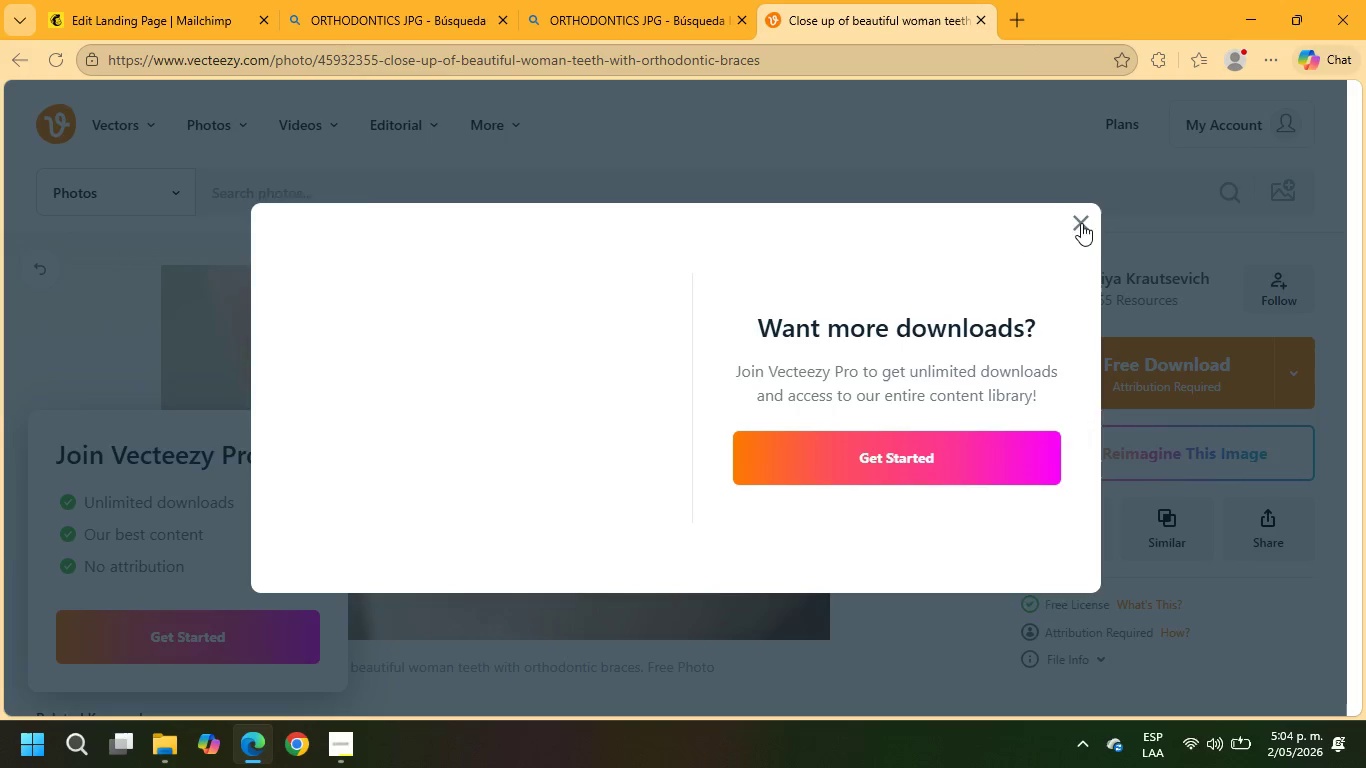 
left_click([1081, 220])
 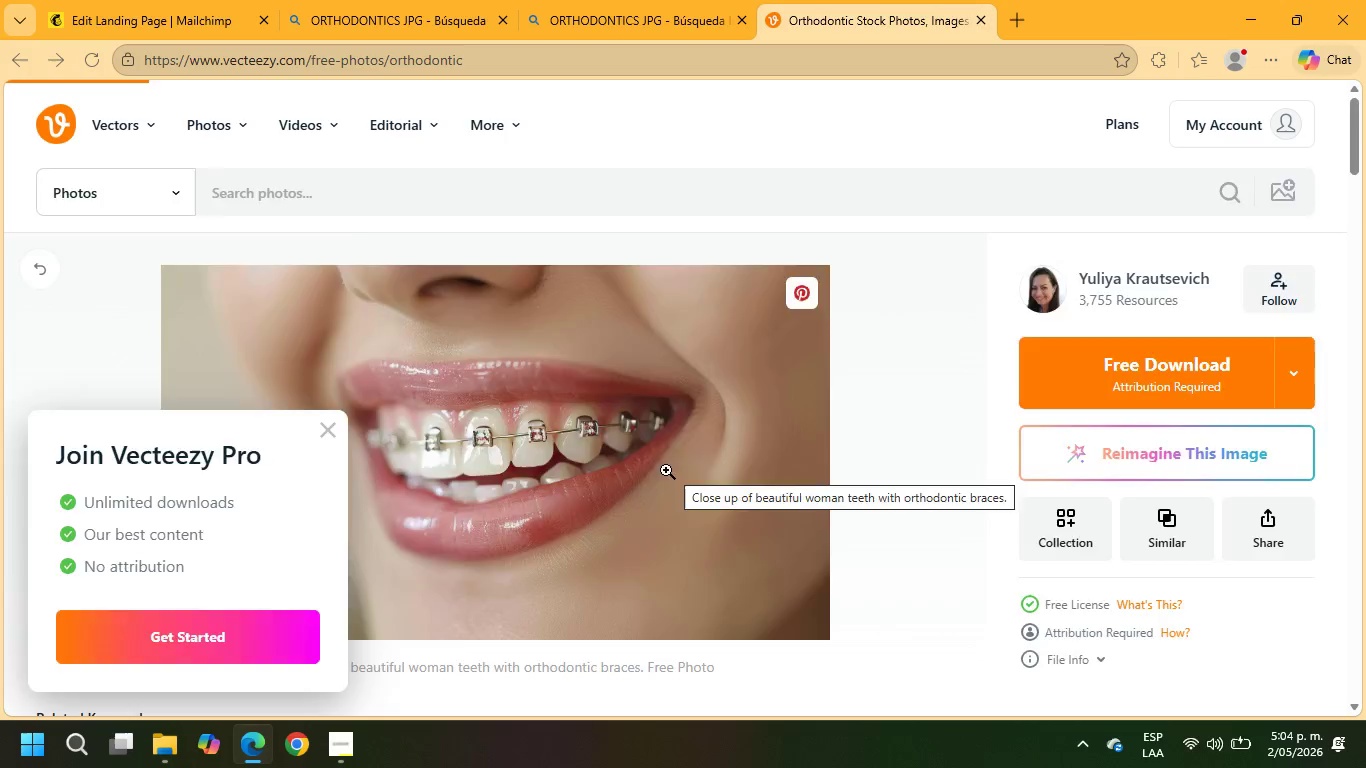 
scroll: coordinate [827, 386], scroll_direction: down, amount: 11.0
 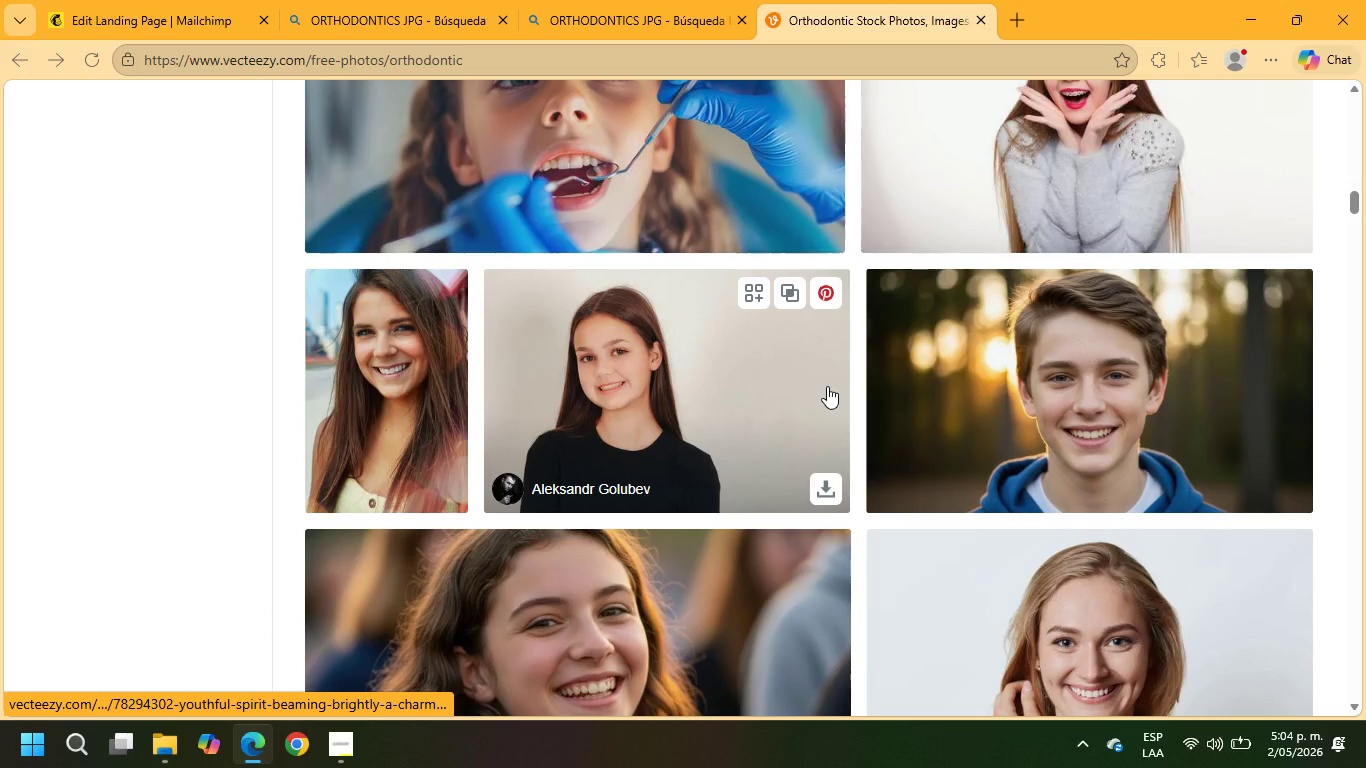 
scroll: coordinate [827, 387], scroll_direction: down, amount: 24.0
 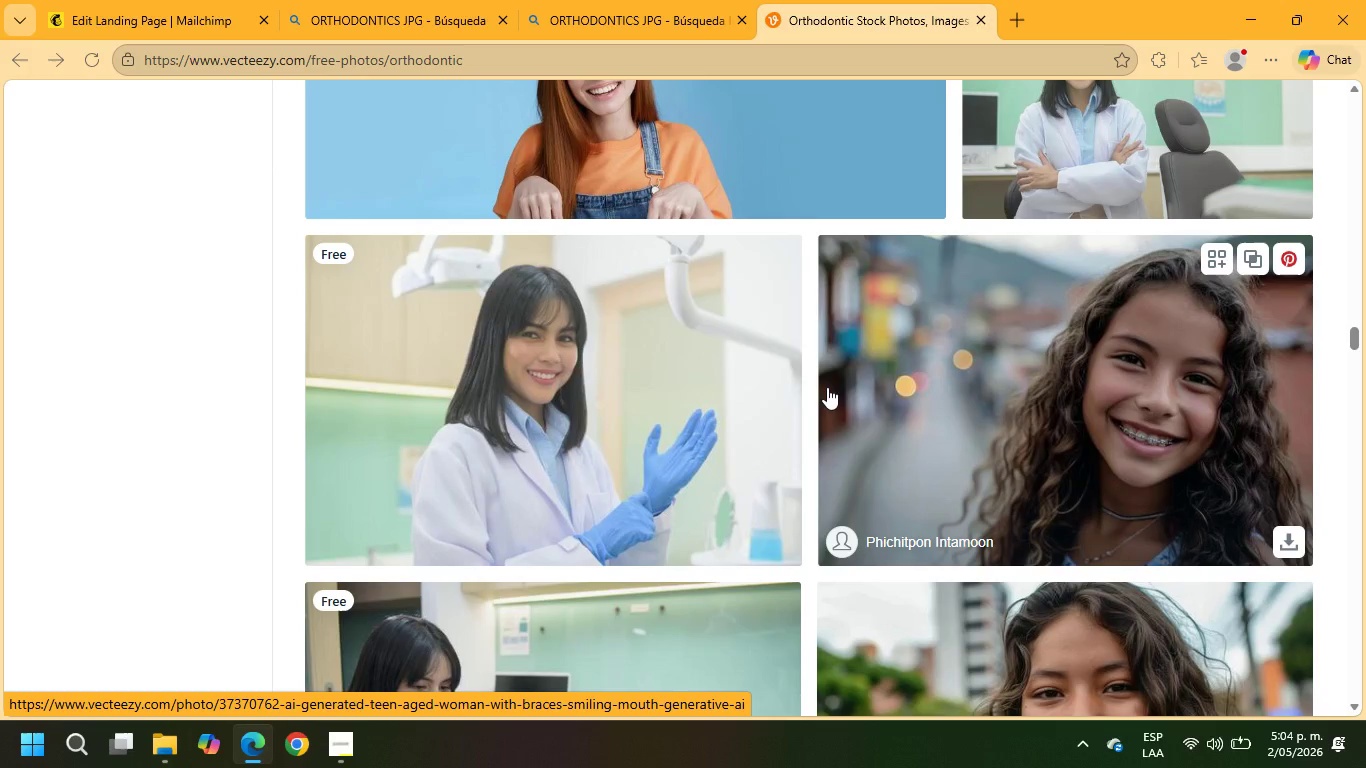 
scroll: coordinate [827, 387], scroll_direction: up, amount: 13.0
 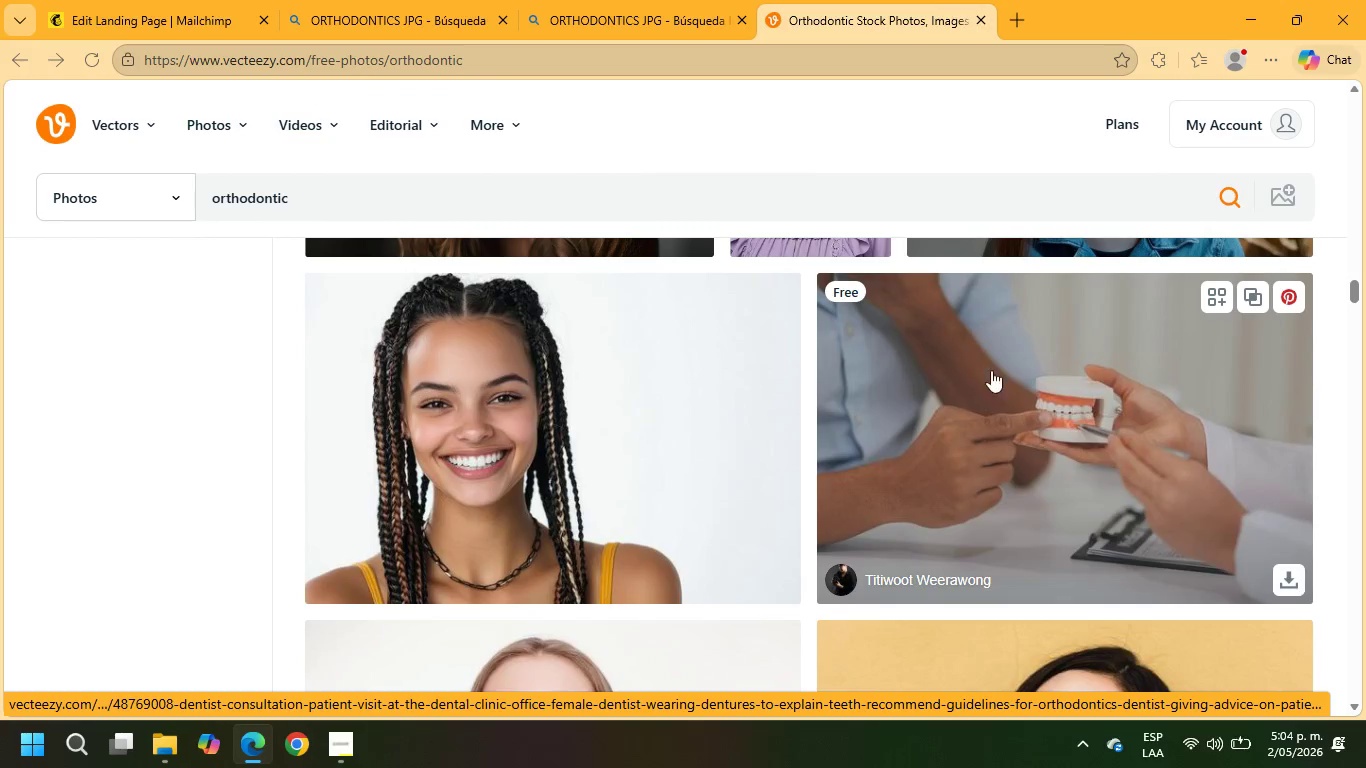 
left_click([1016, 368])
 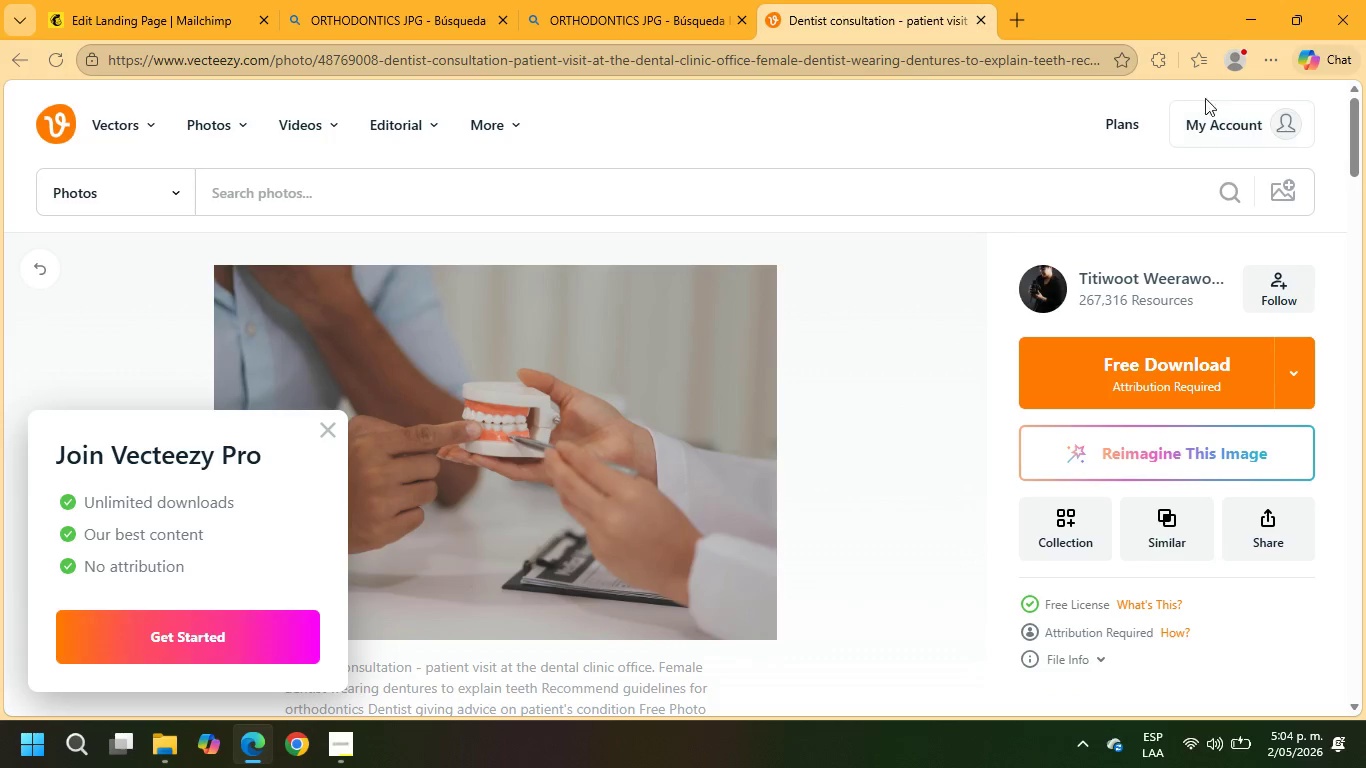 
left_click([1183, 361])
 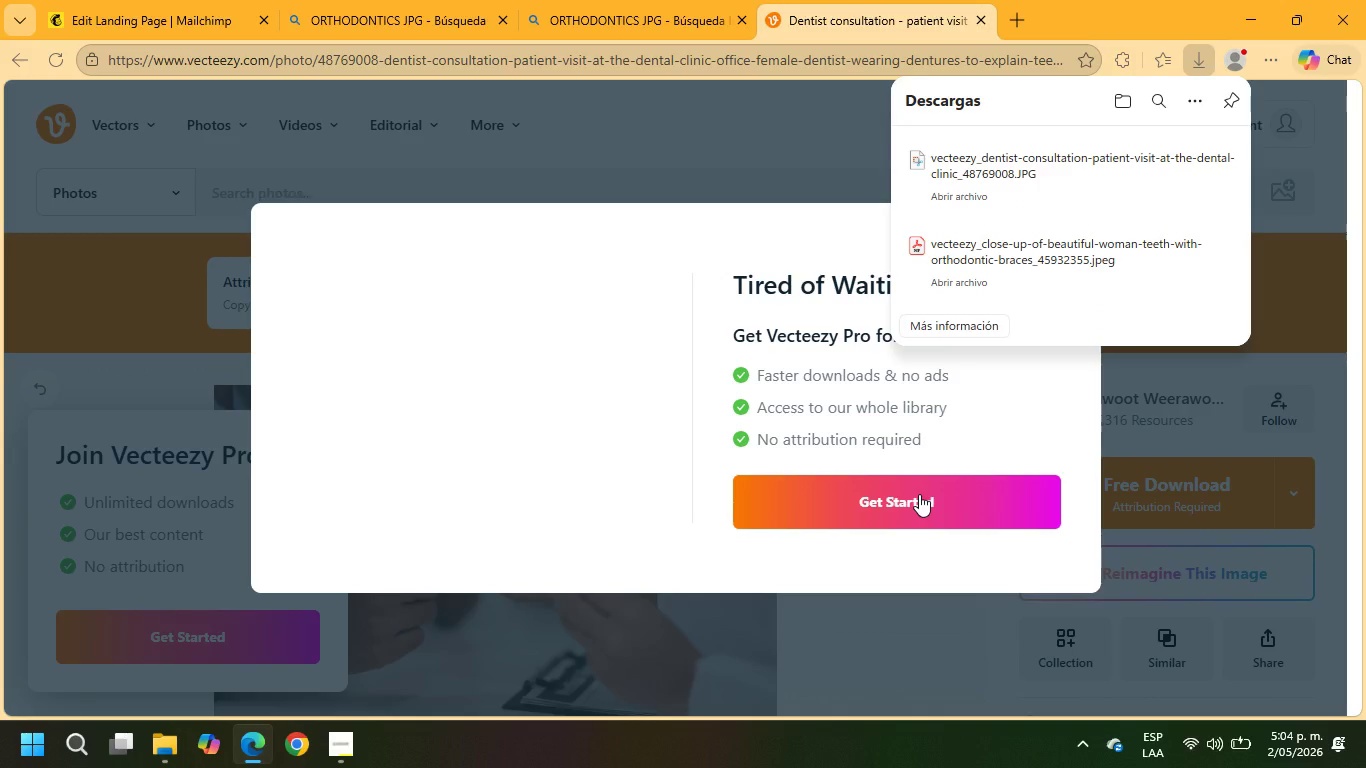 
wait(17.5)
 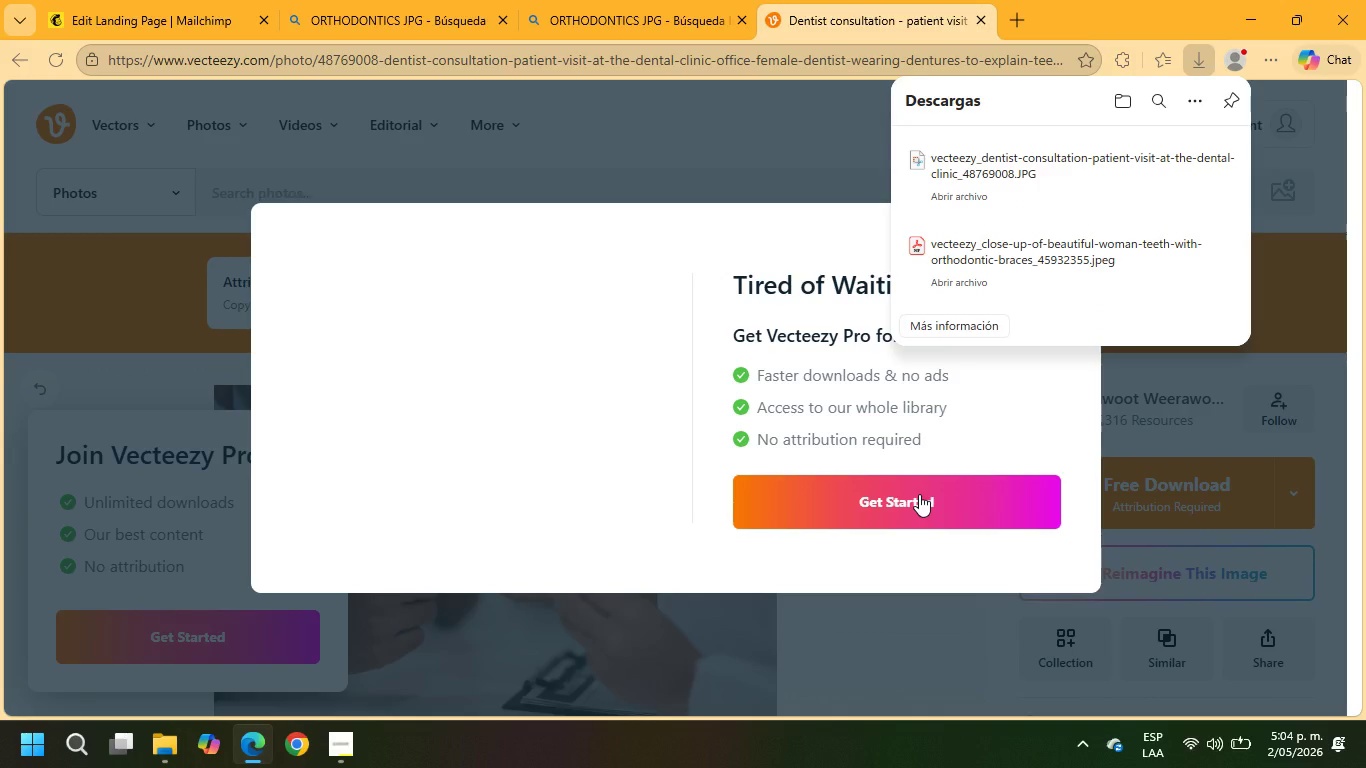 
left_click([1134, 0])
 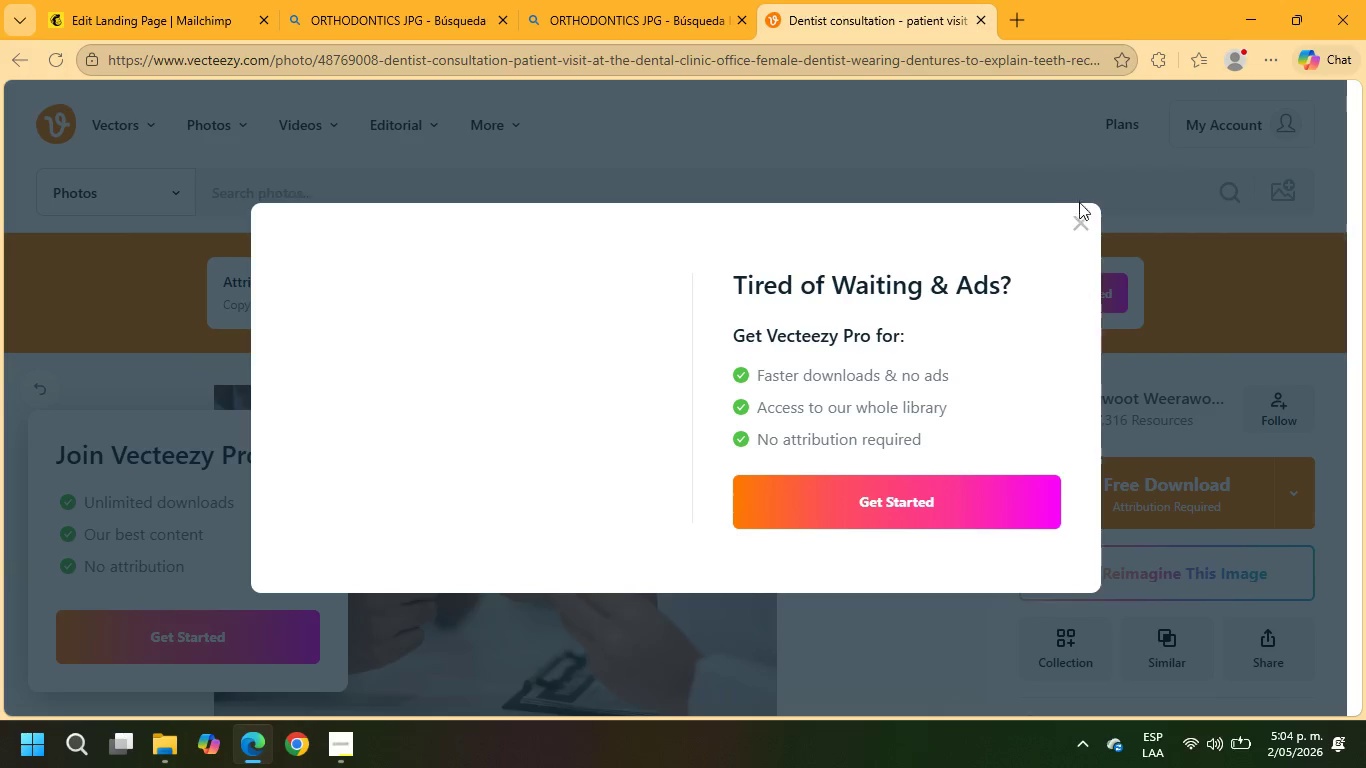 
left_click([1084, 225])
 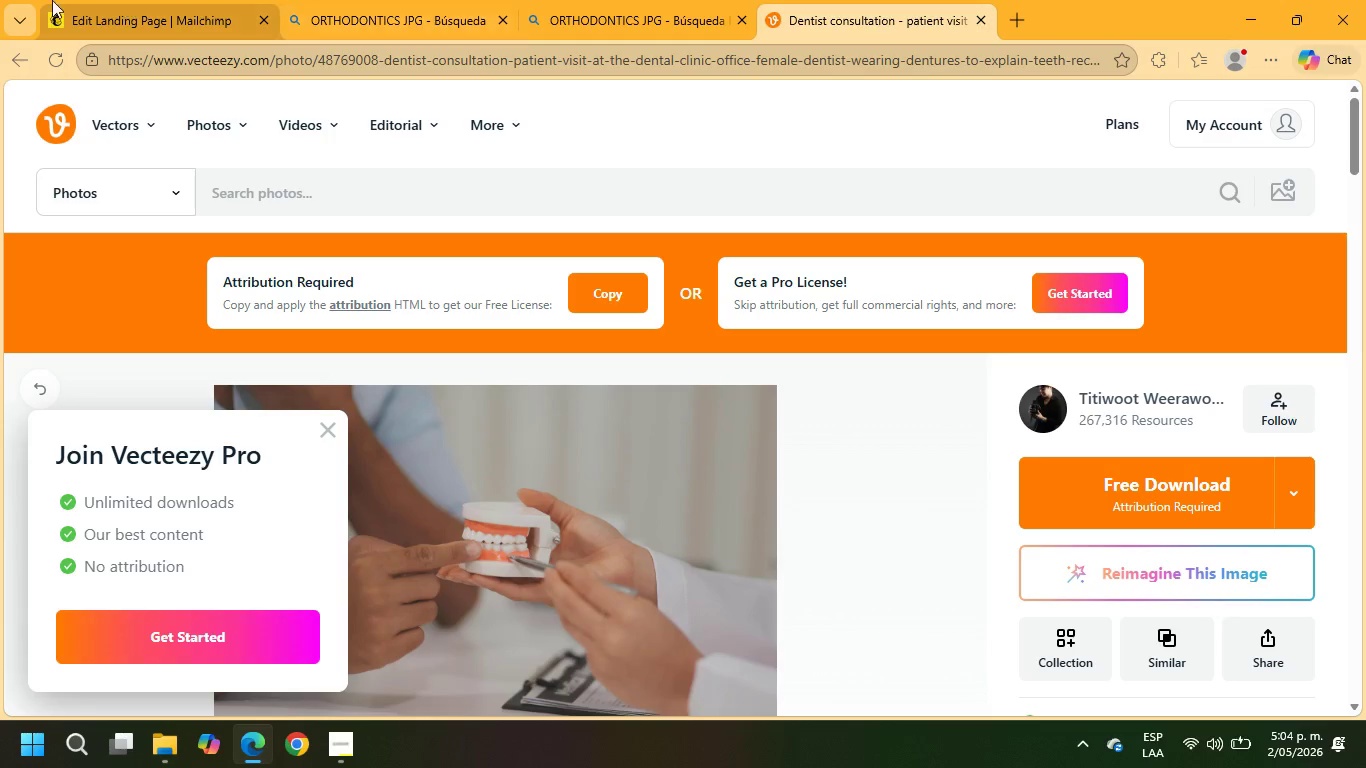 
left_click([45, 0])
 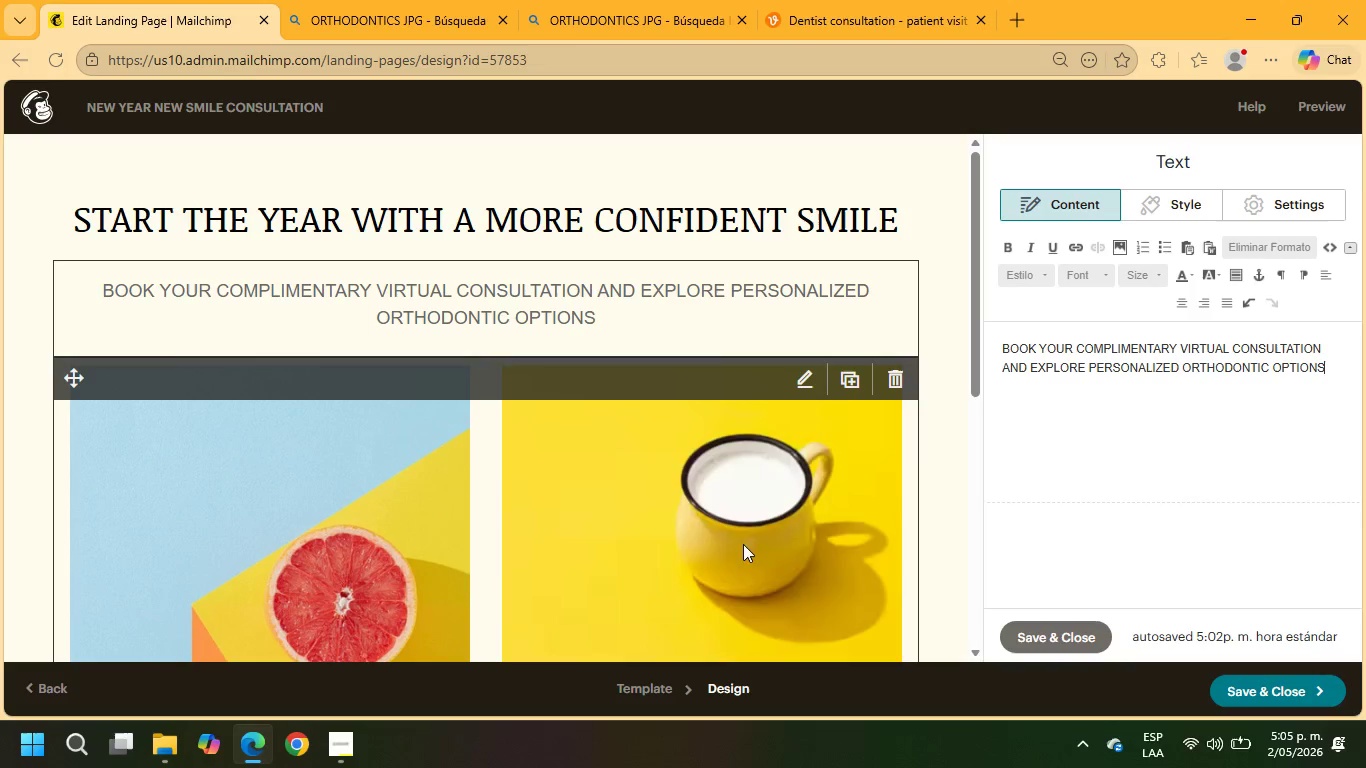 
left_click([238, 470])
 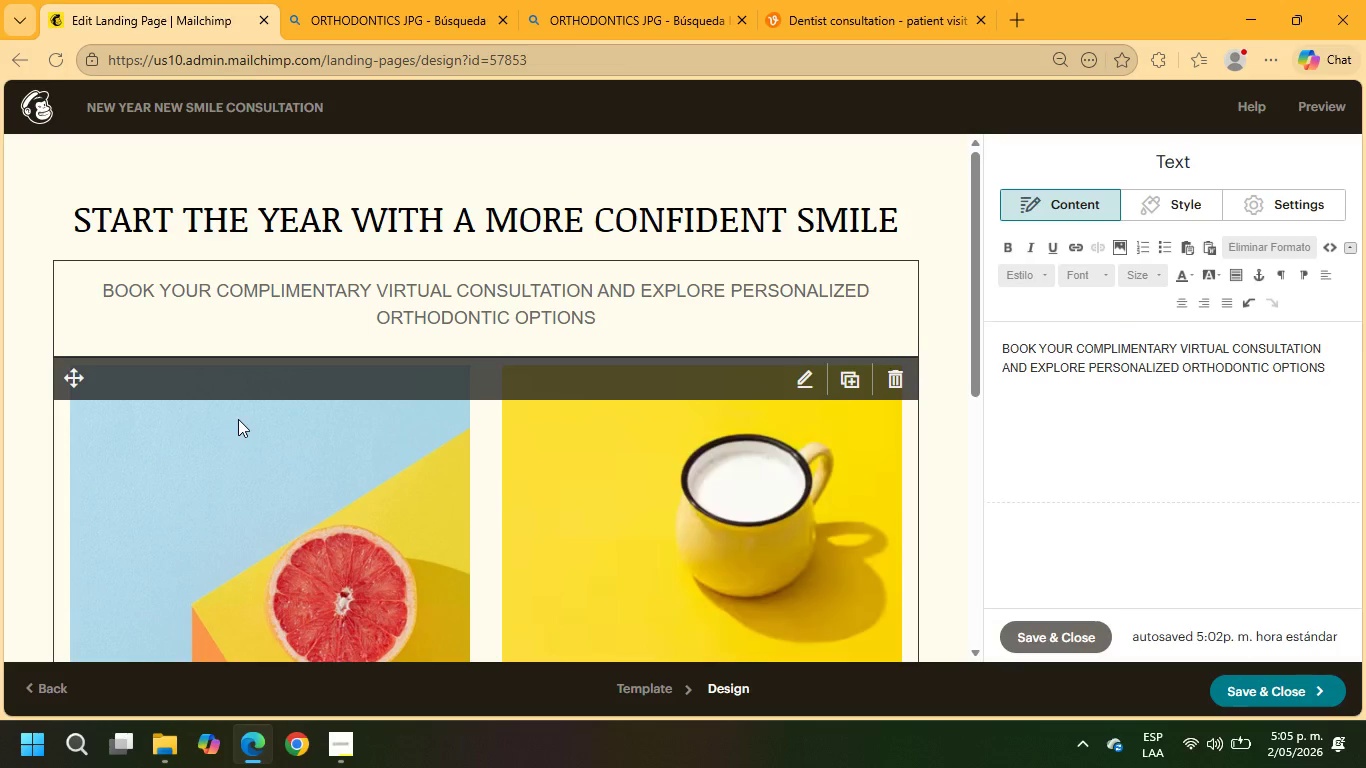 
scroll: coordinate [238, 402], scroll_direction: down, amount: 3.0
 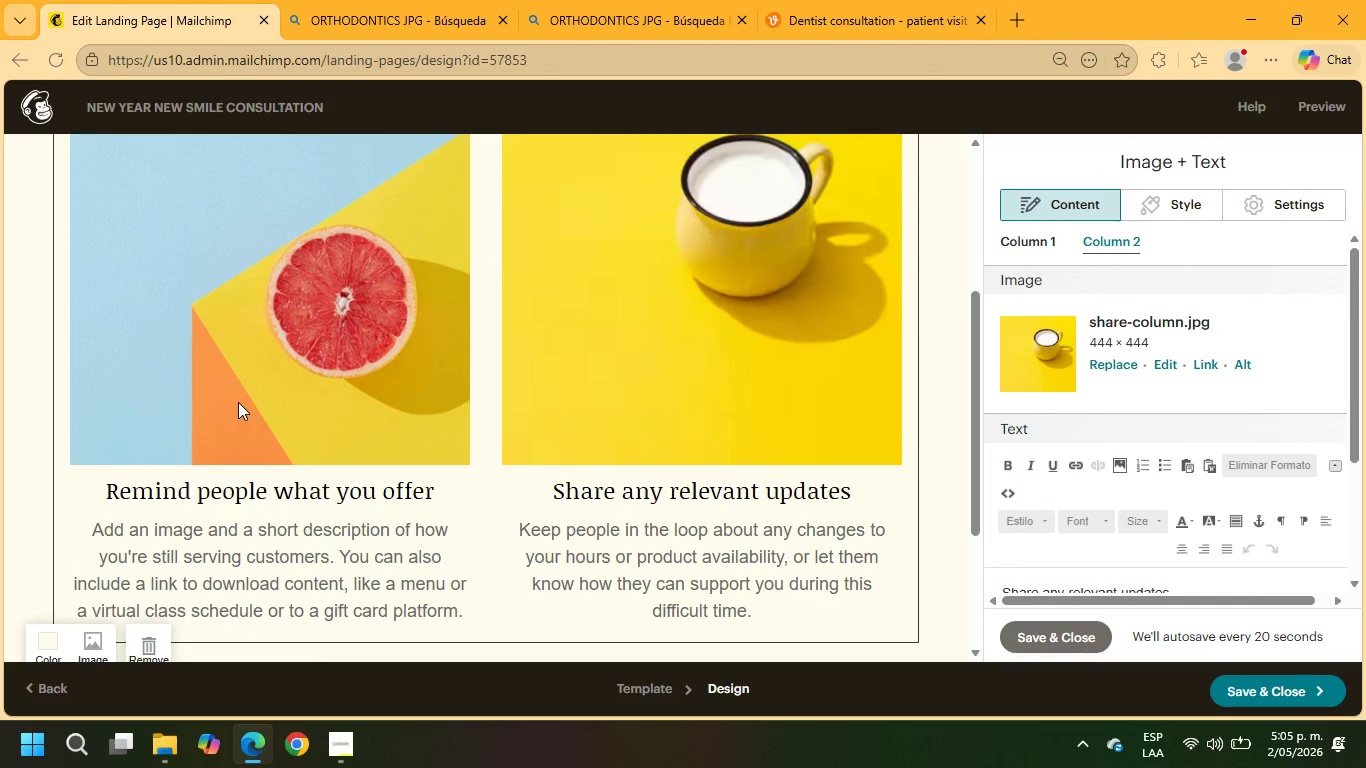 
scroll: coordinate [238, 402], scroll_direction: up, amount: 1.0
 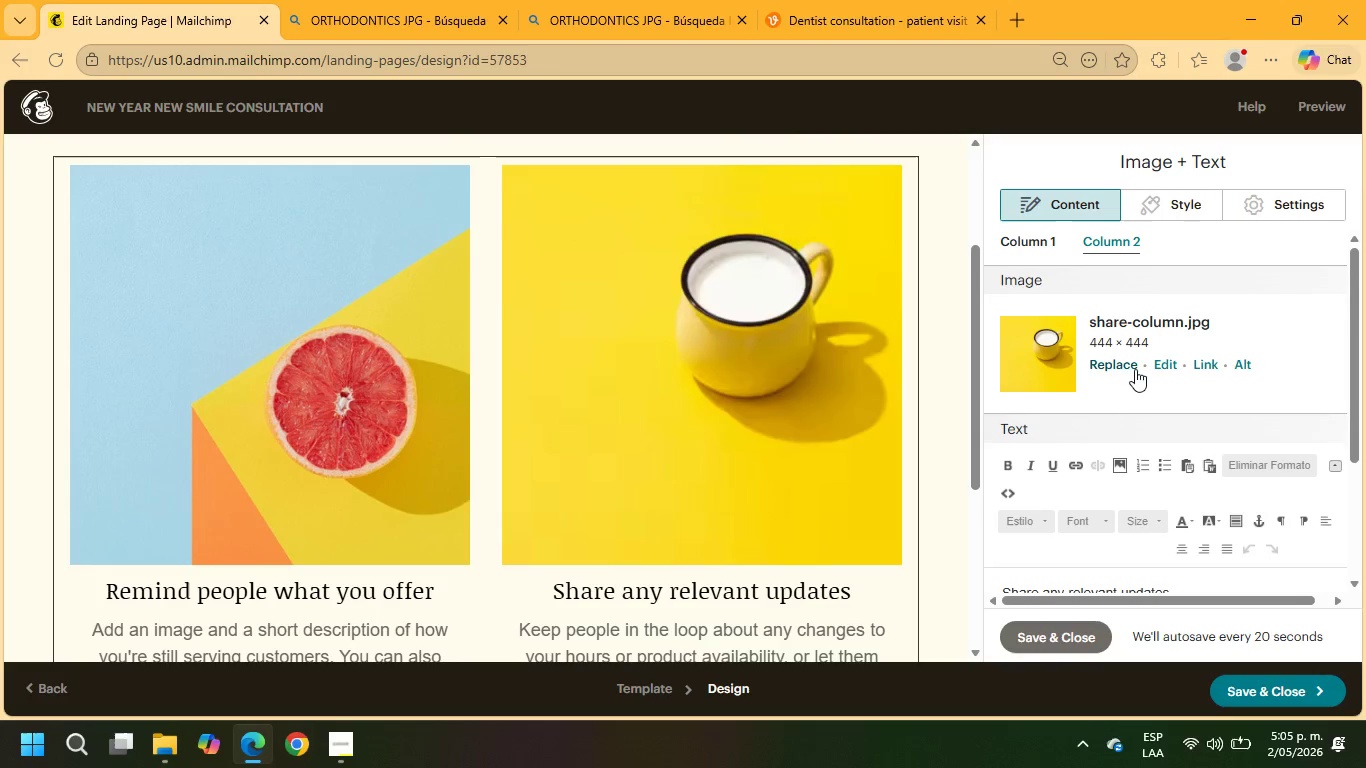 
left_click([1135, 365])
 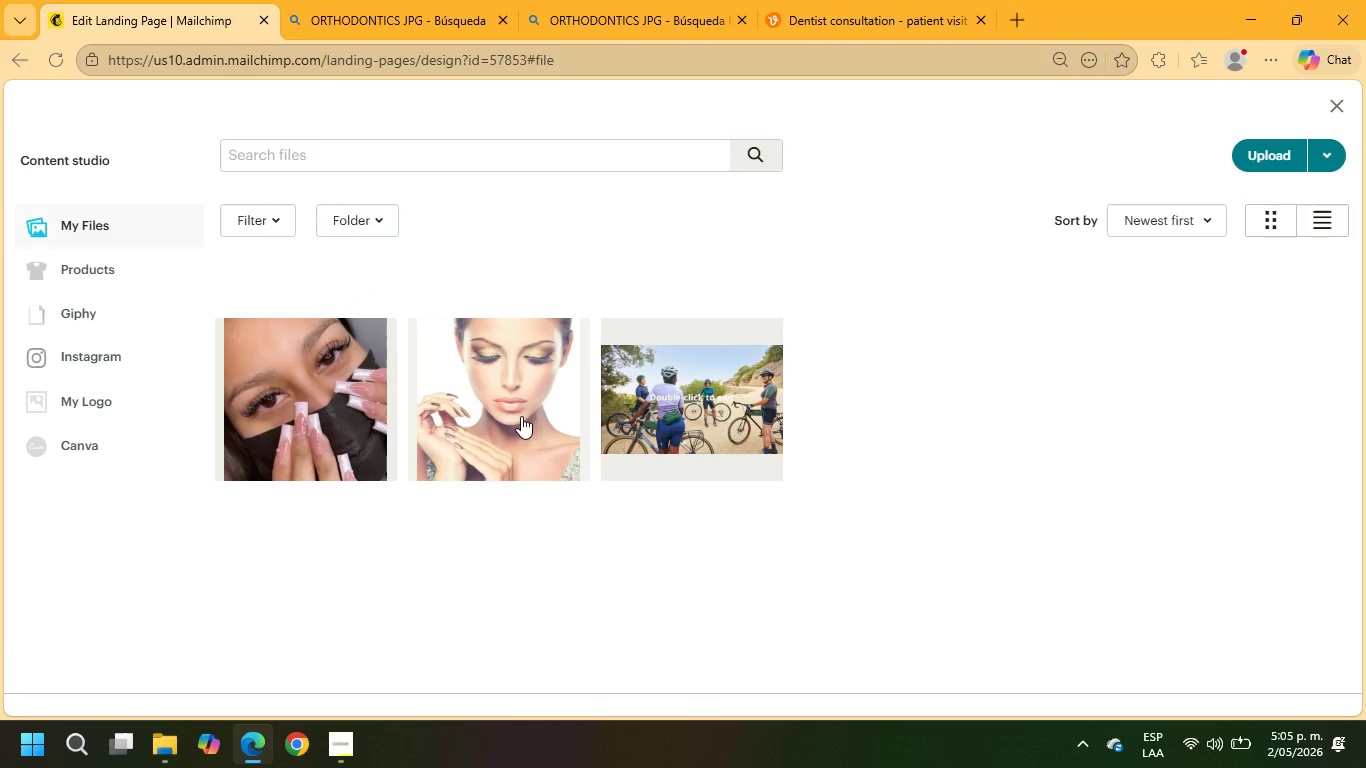 
wait(6.11)
 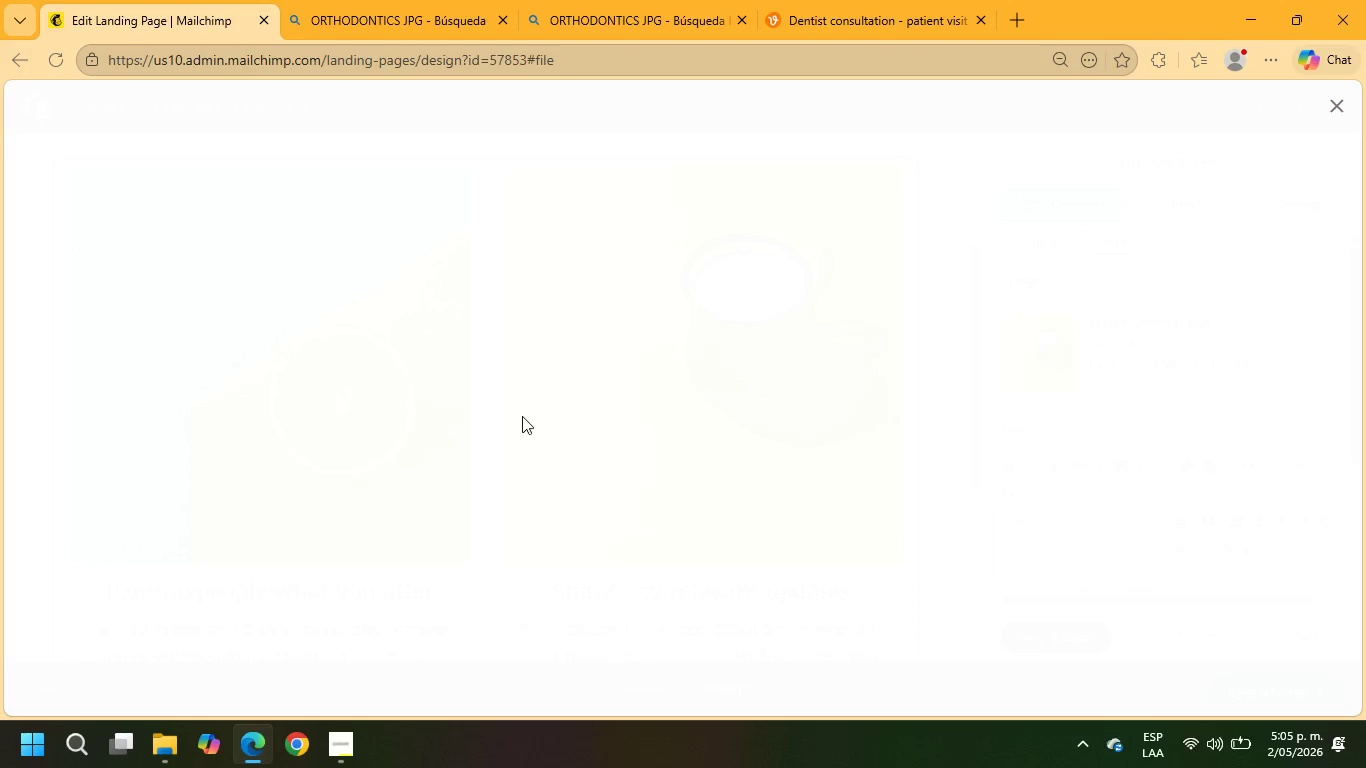 
left_click([1280, 160])
 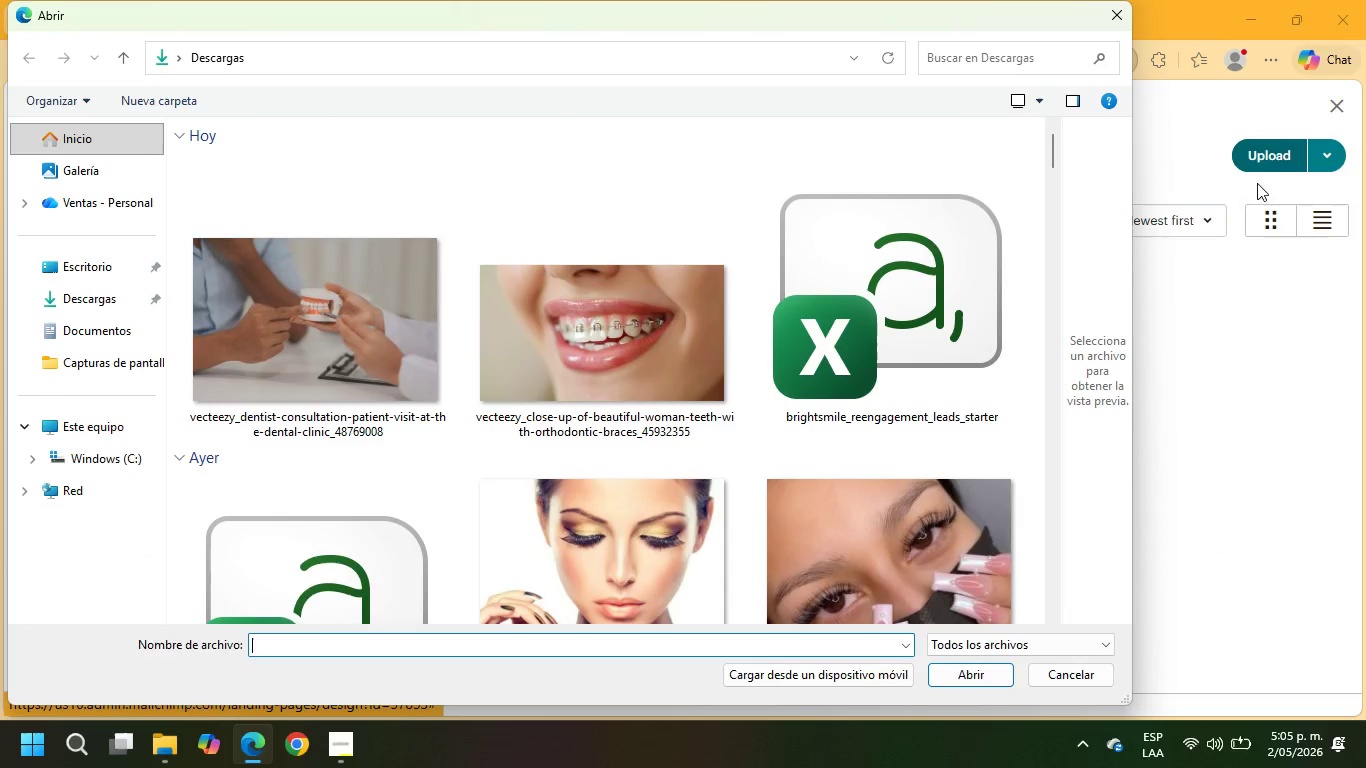 
mouse_move([270, 355])
 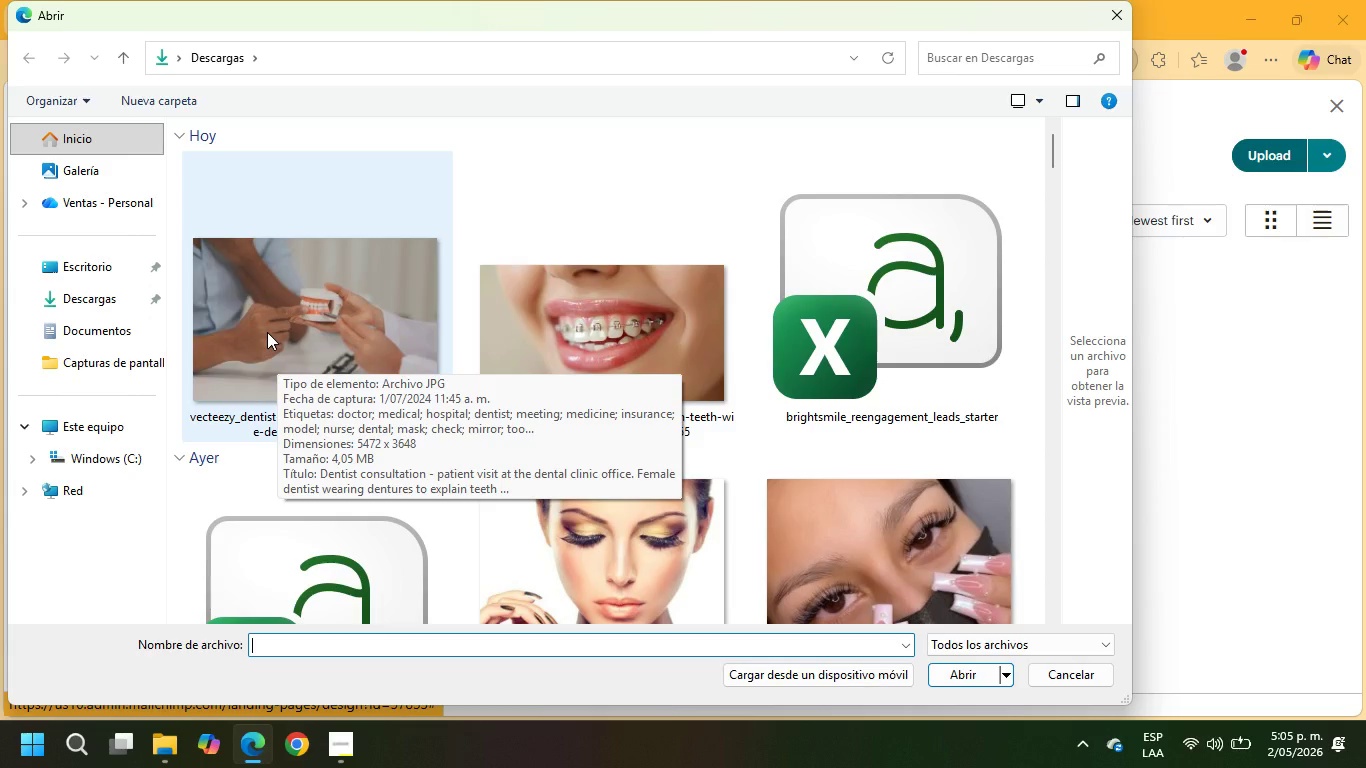 
wait(5.53)
 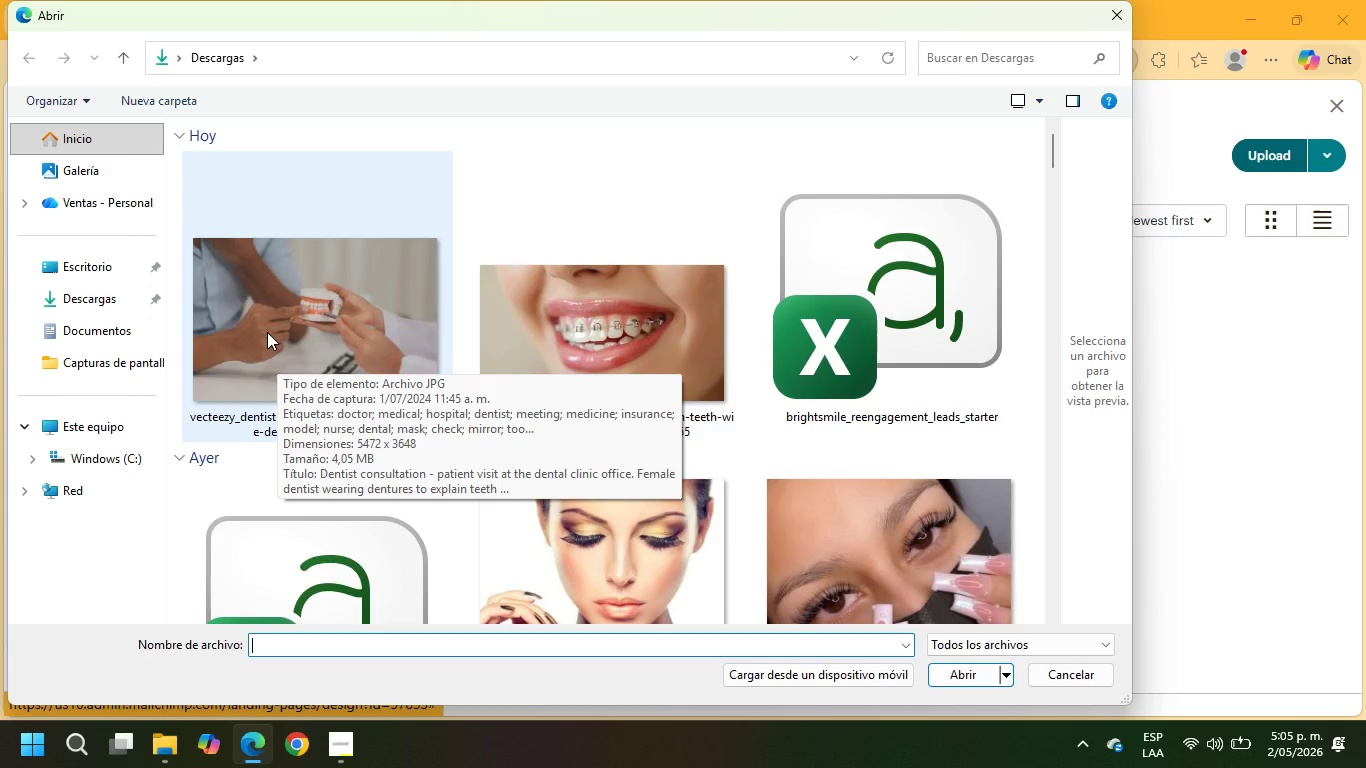 
left_click([721, 349])
 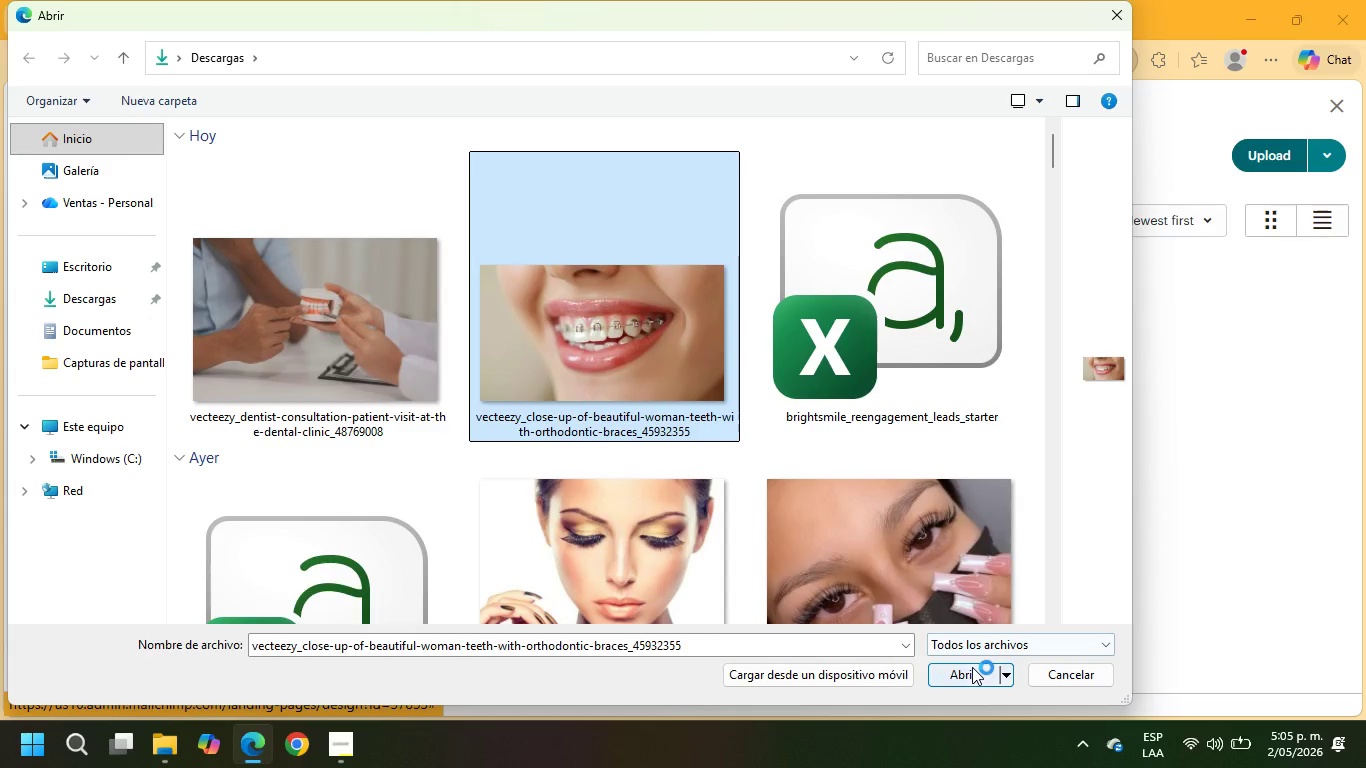 
left_click([972, 667])
 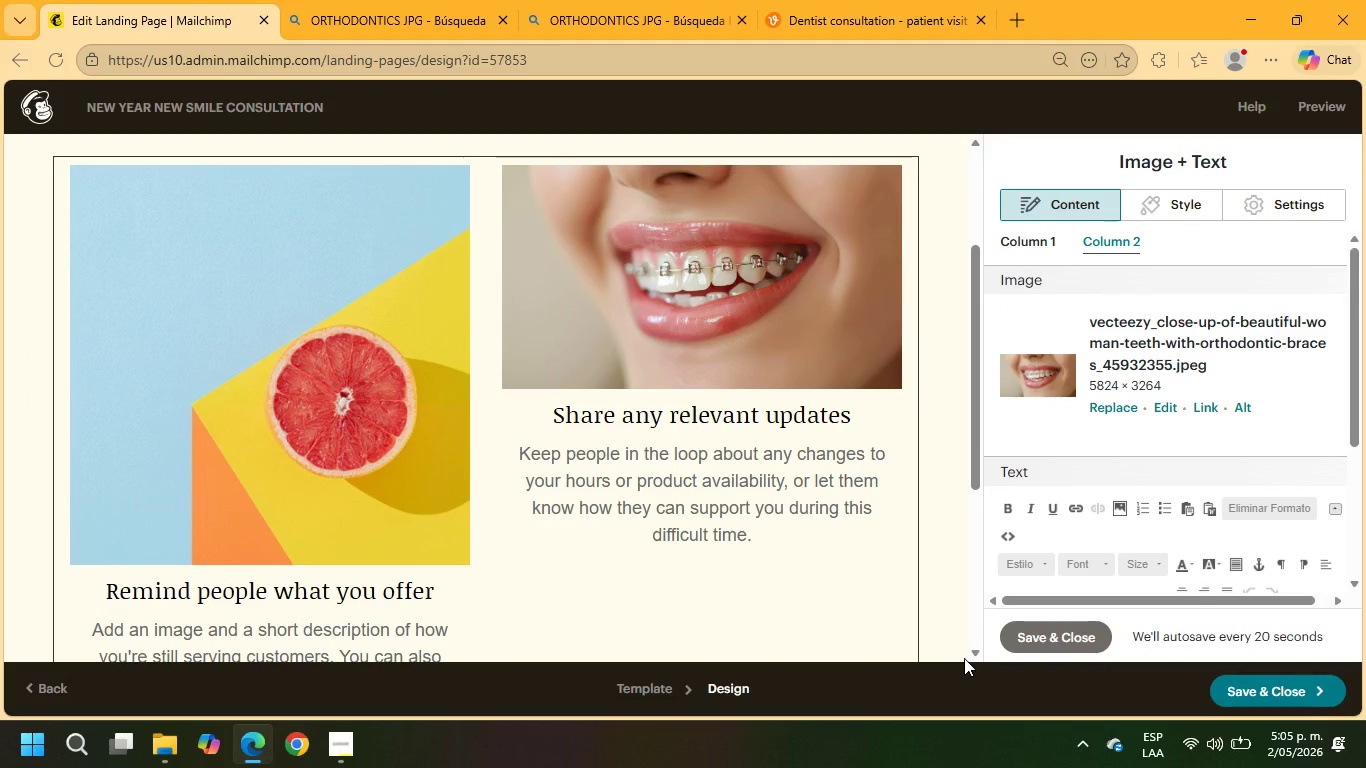 
wait(16.84)
 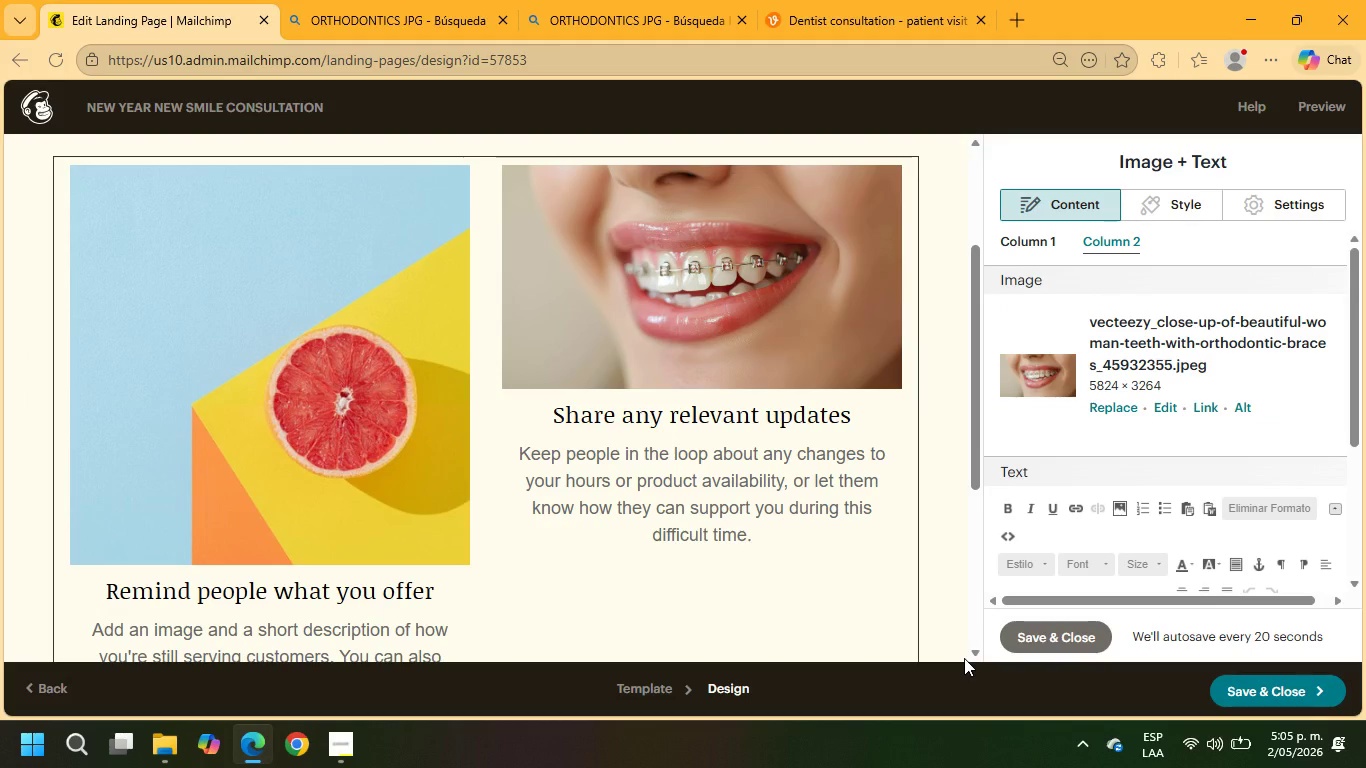 
left_click([169, 303])
 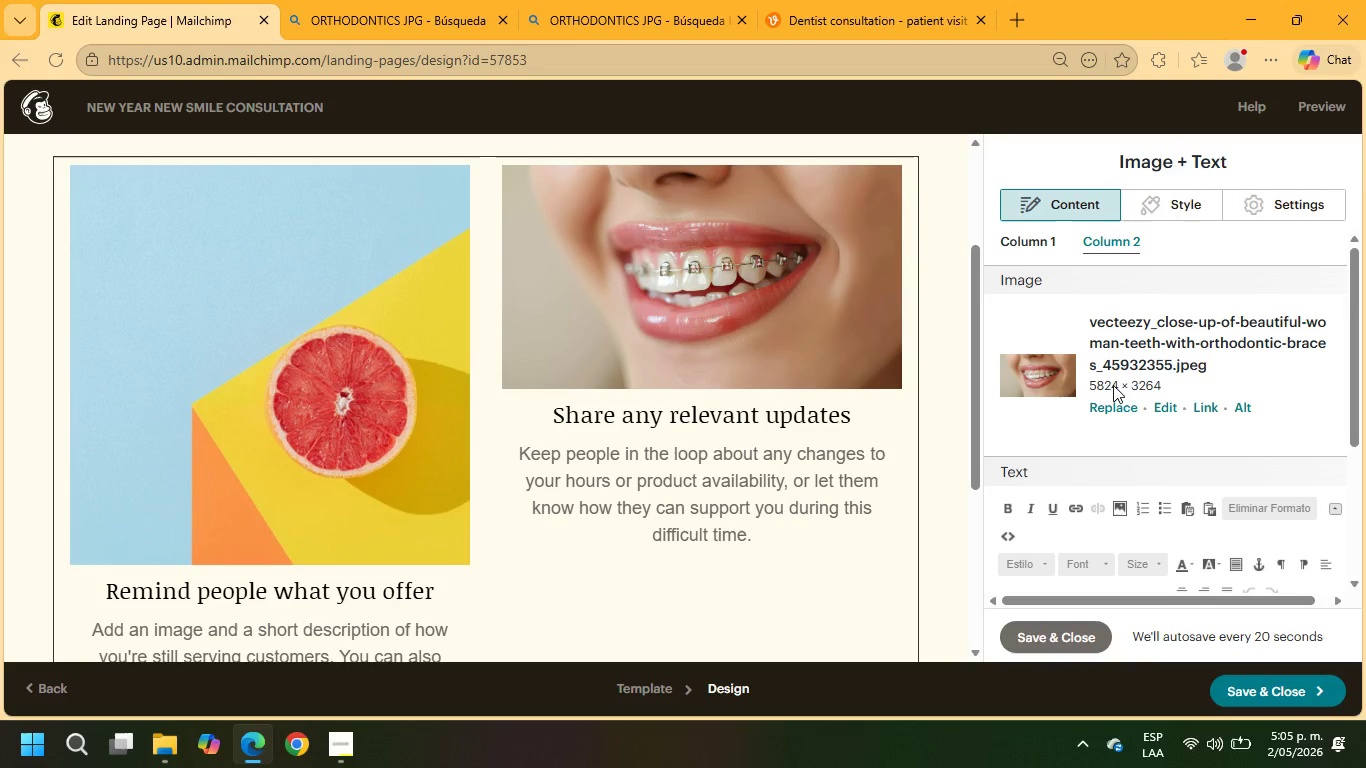 
left_click([1130, 406])
 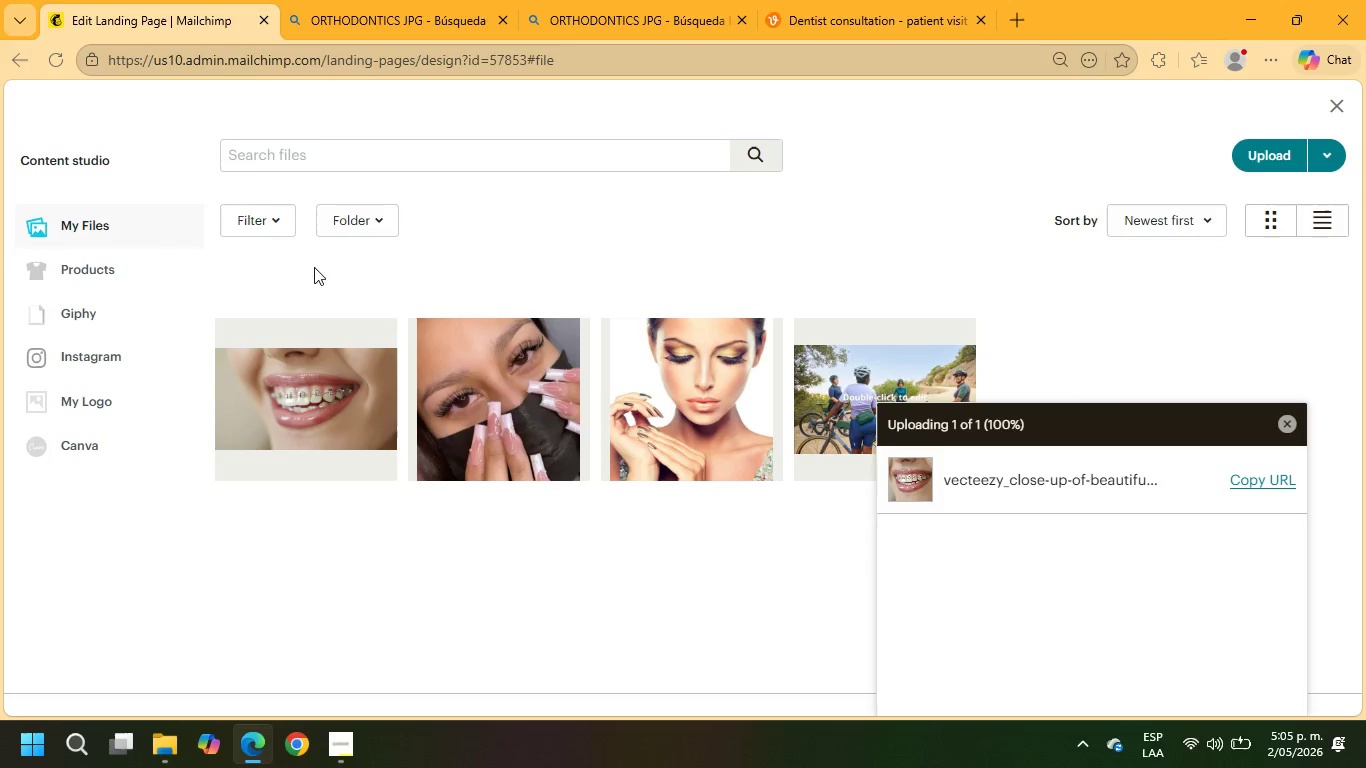 
wait(6.59)
 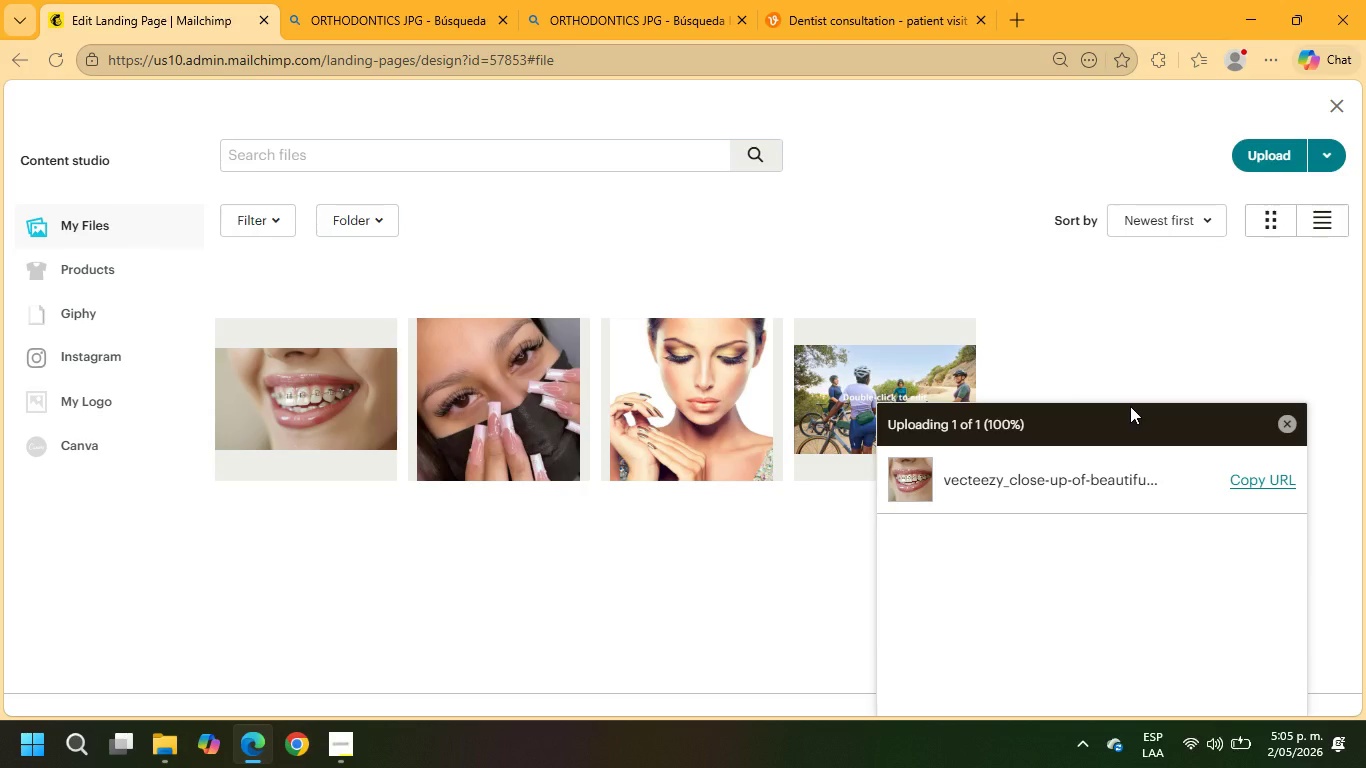 
left_click([1334, 103])
 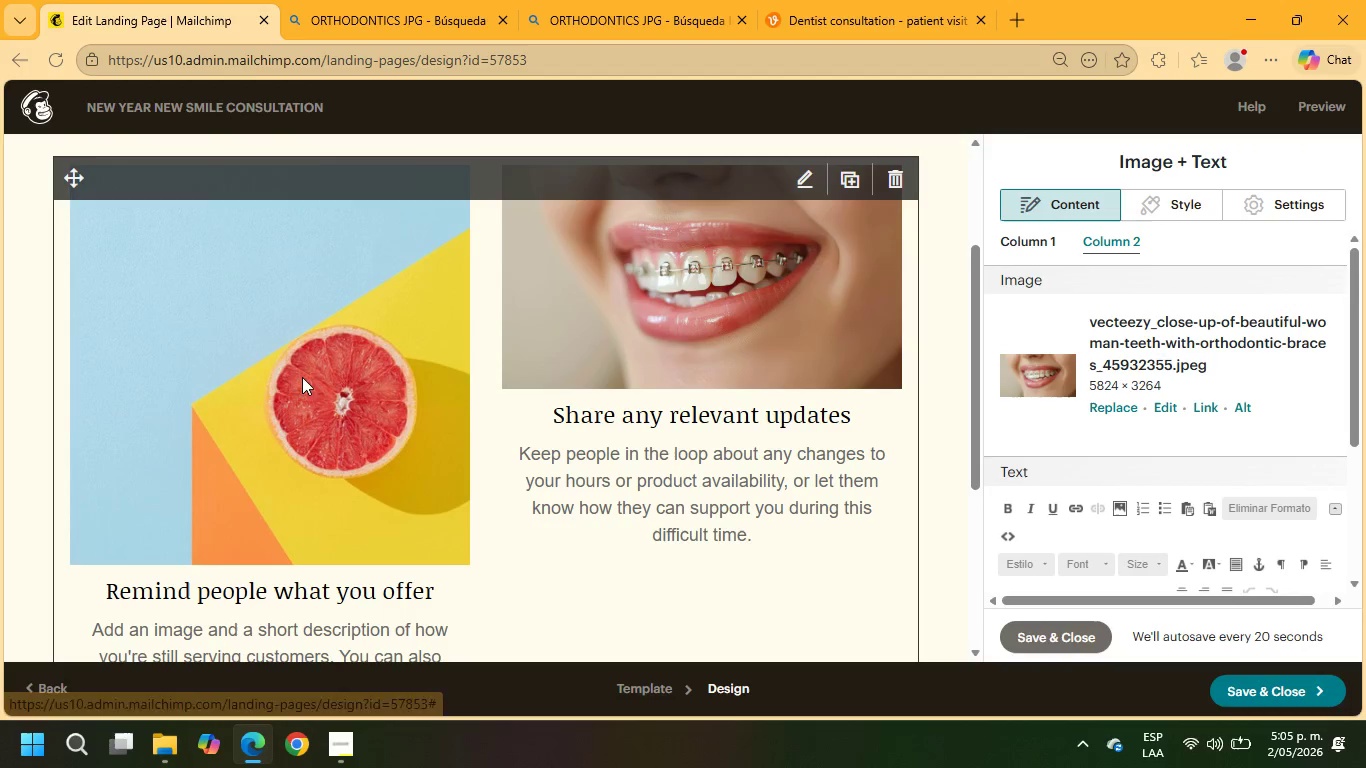 
left_click([272, 379])
 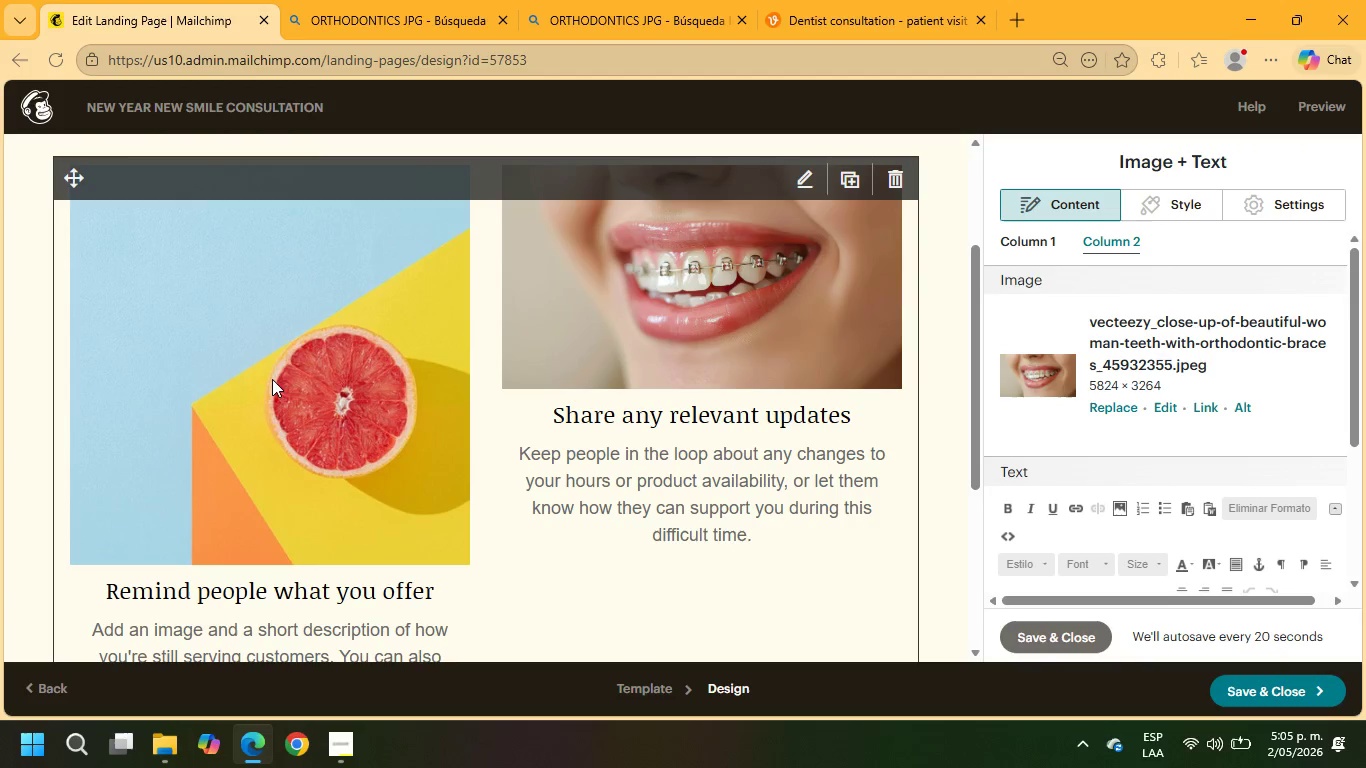 
left_click([285, 378])
 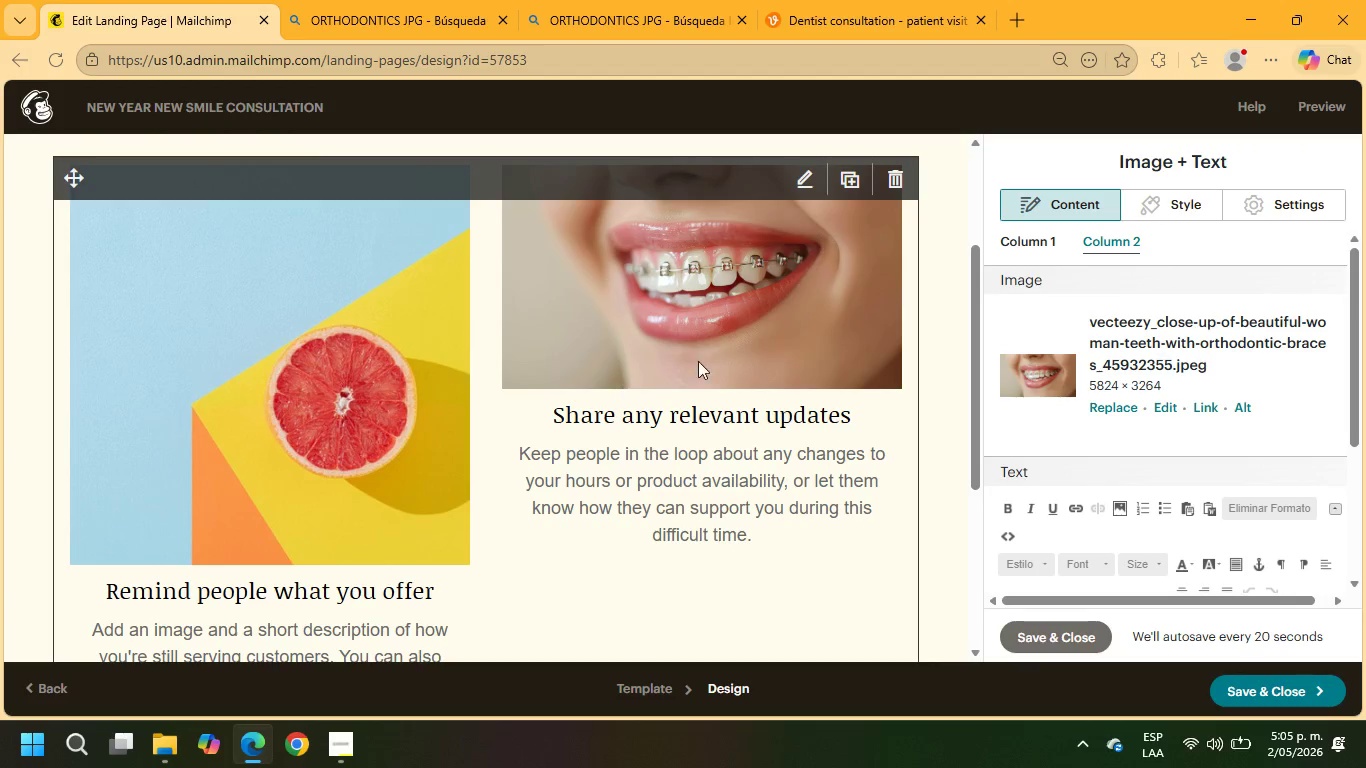 
left_click([738, 303])
 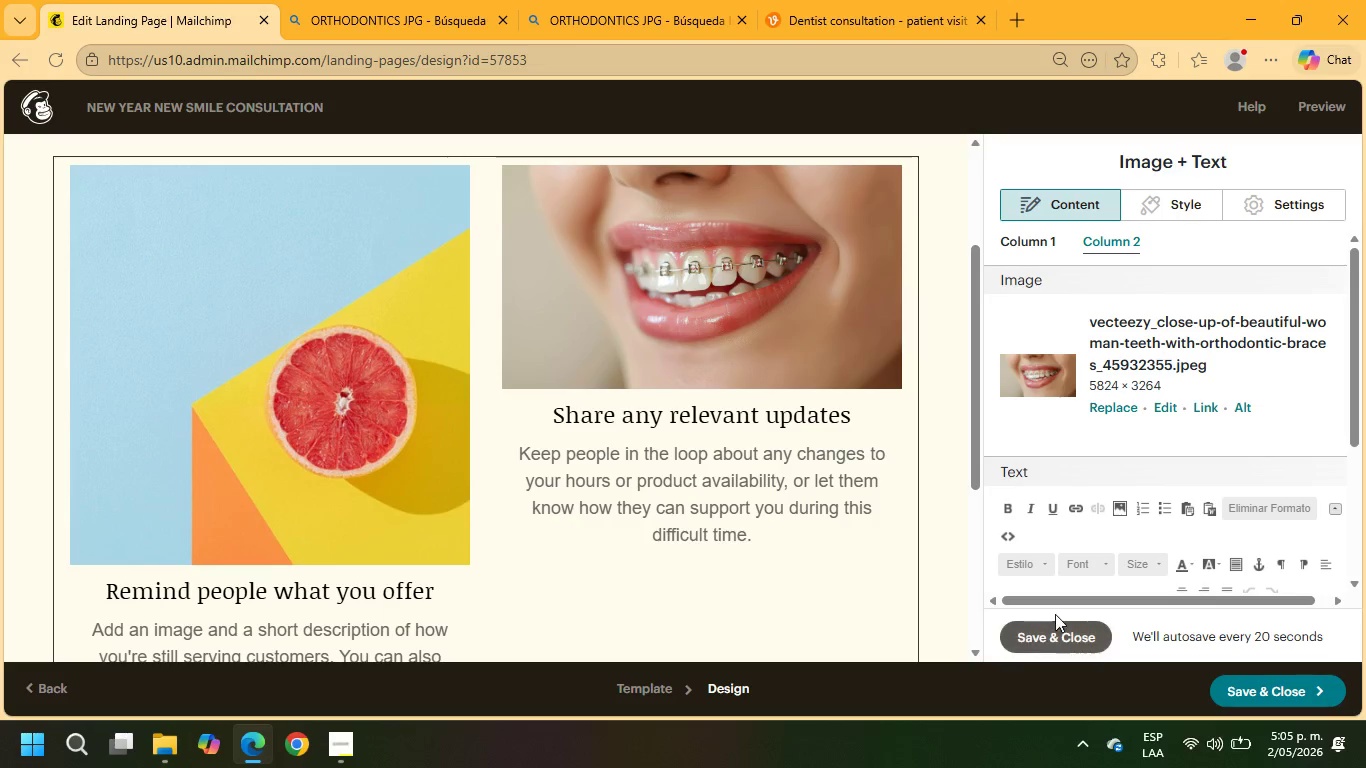 
double_click([1059, 633])
 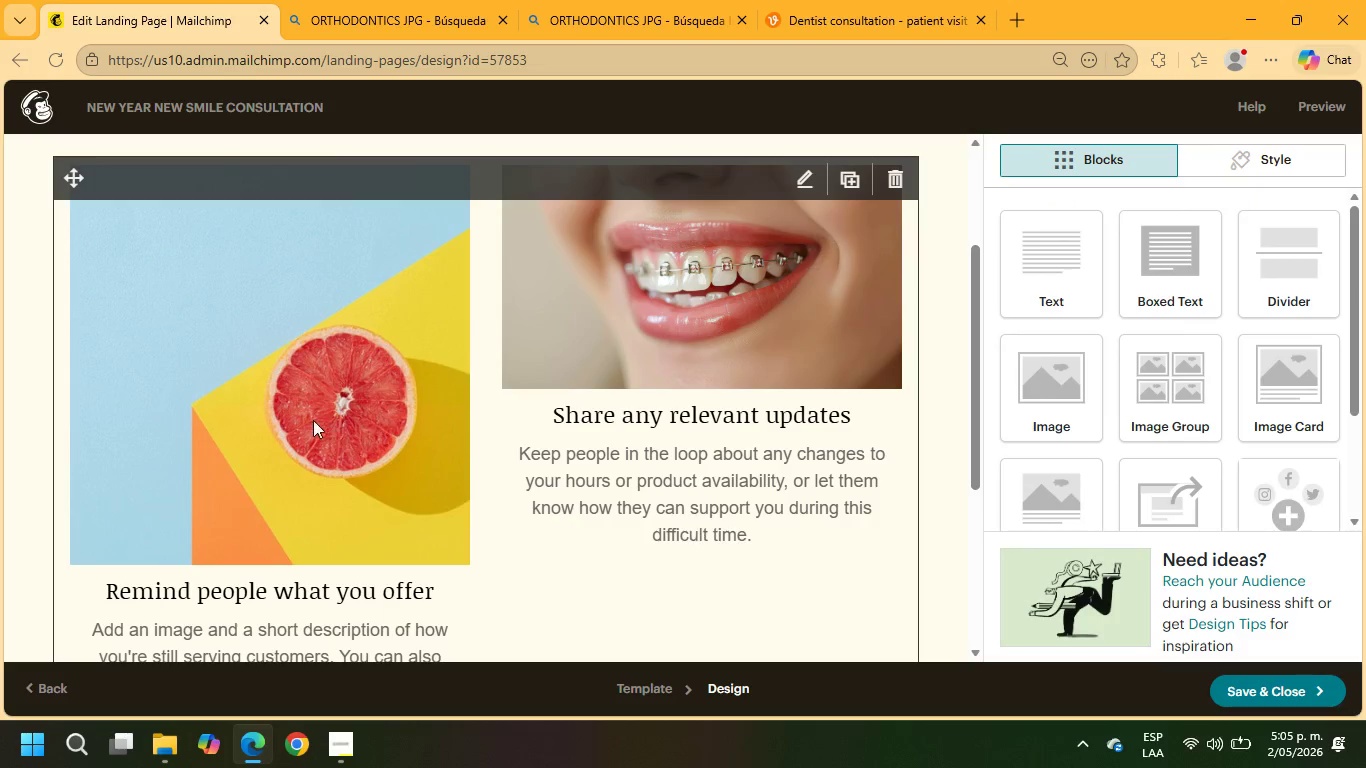 
left_click([320, 406])
 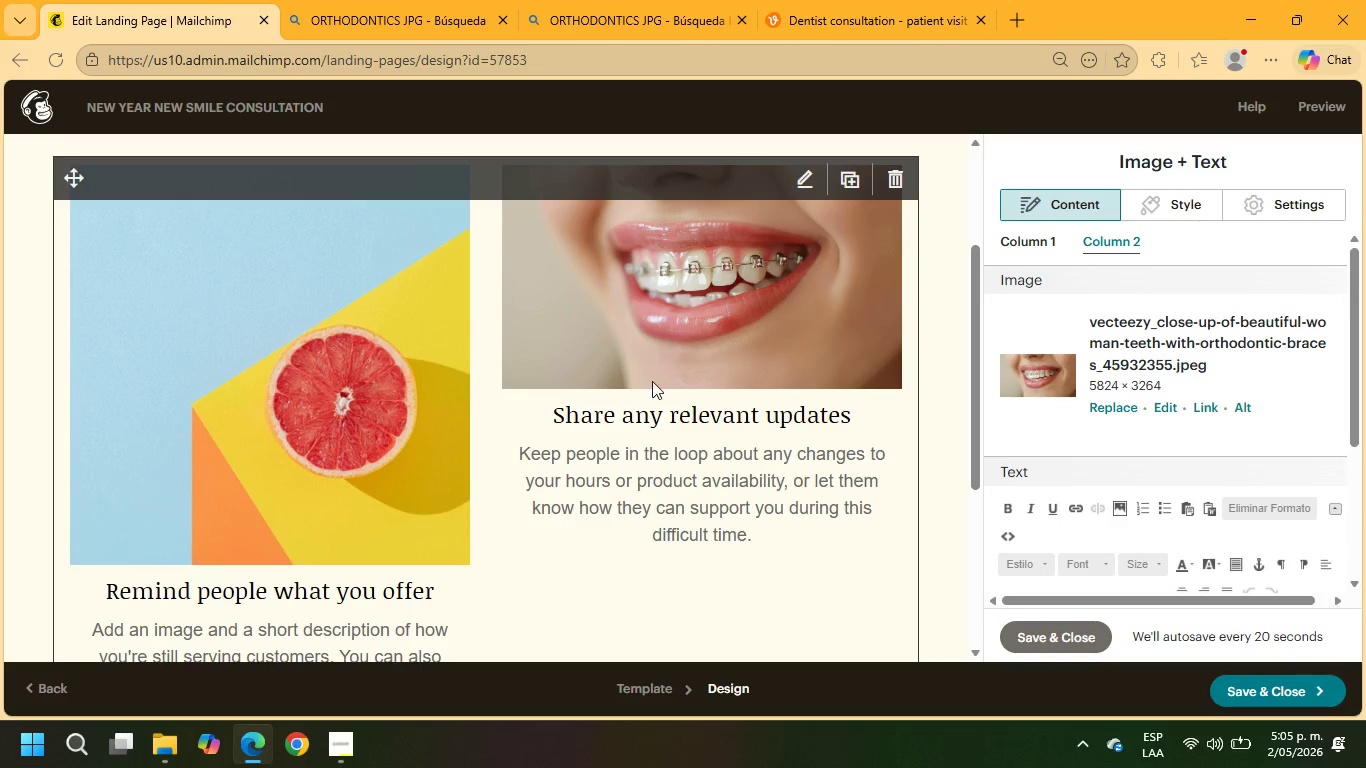 
left_click([650, 336])
 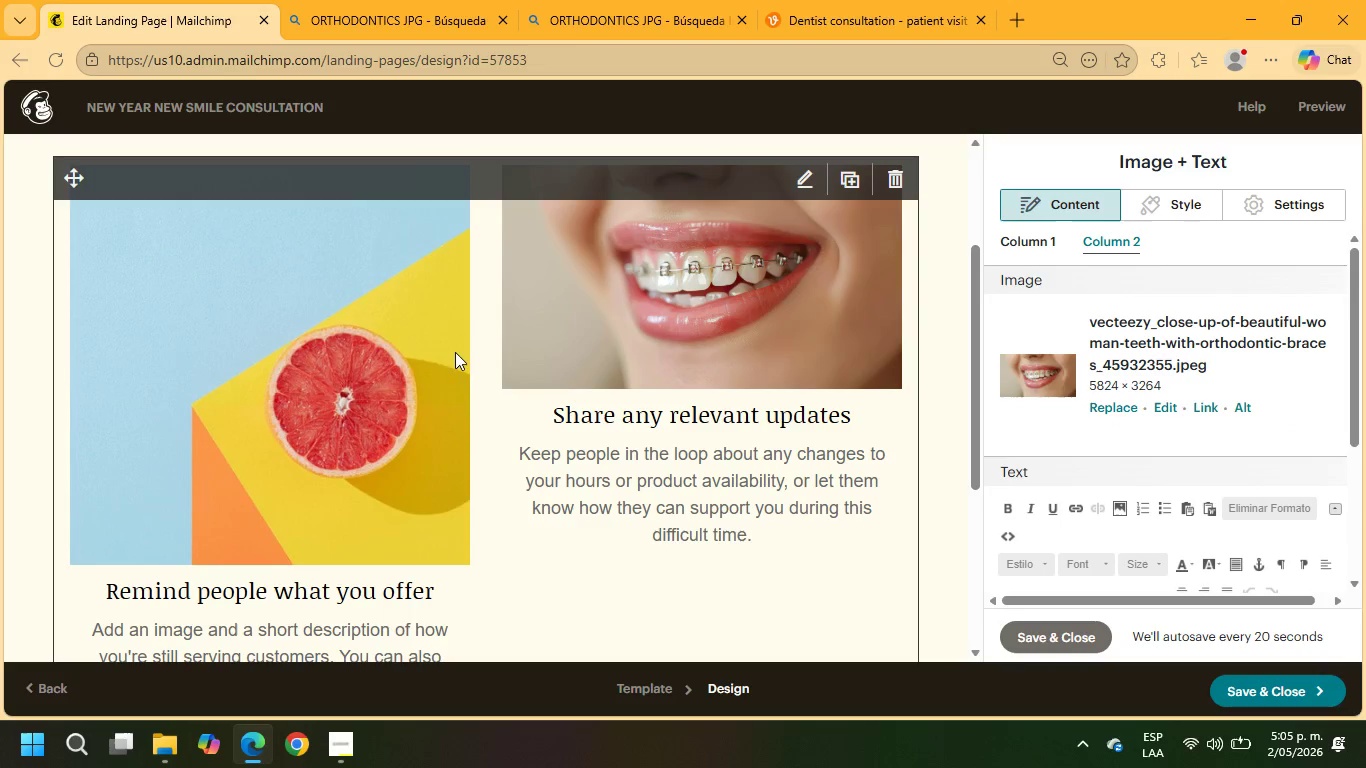 
left_click([436, 356])
 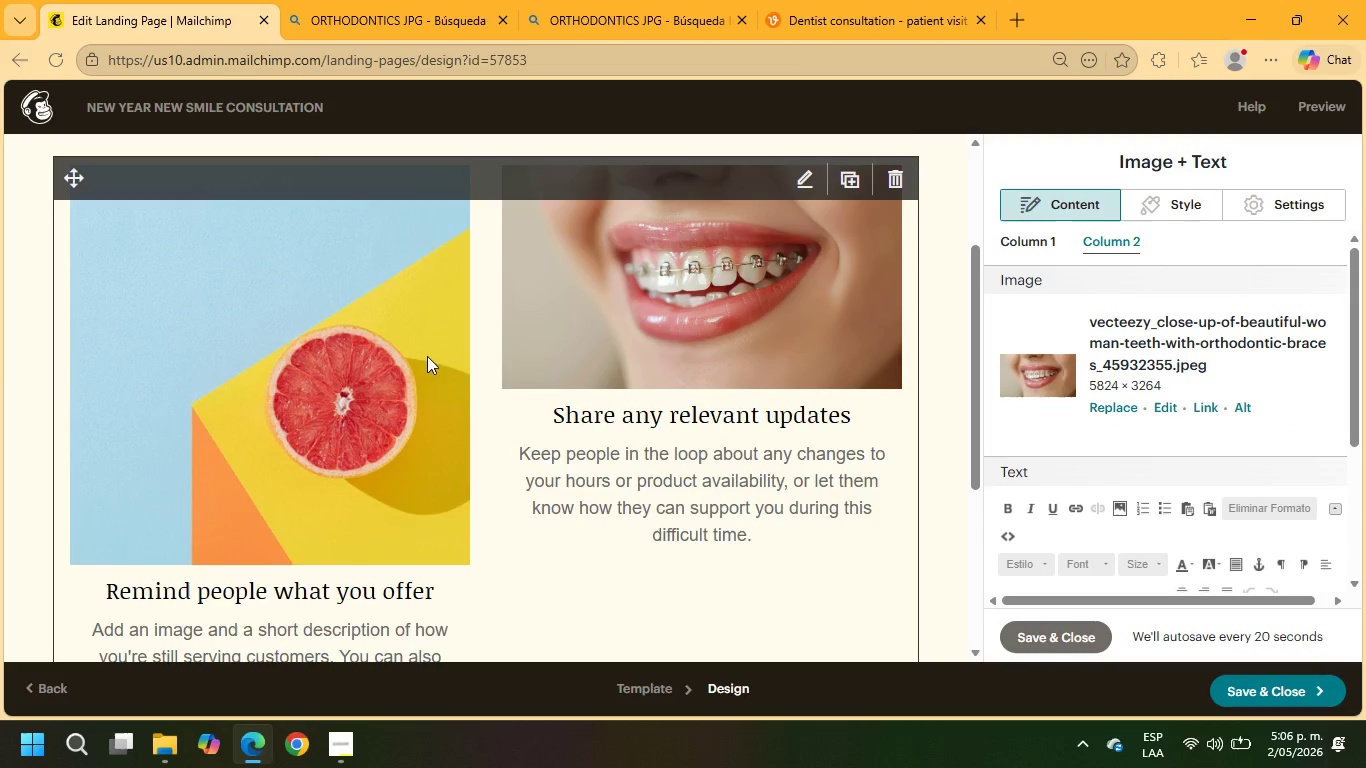 
scroll: coordinate [427, 356], scroll_direction: down, amount: 1.0
 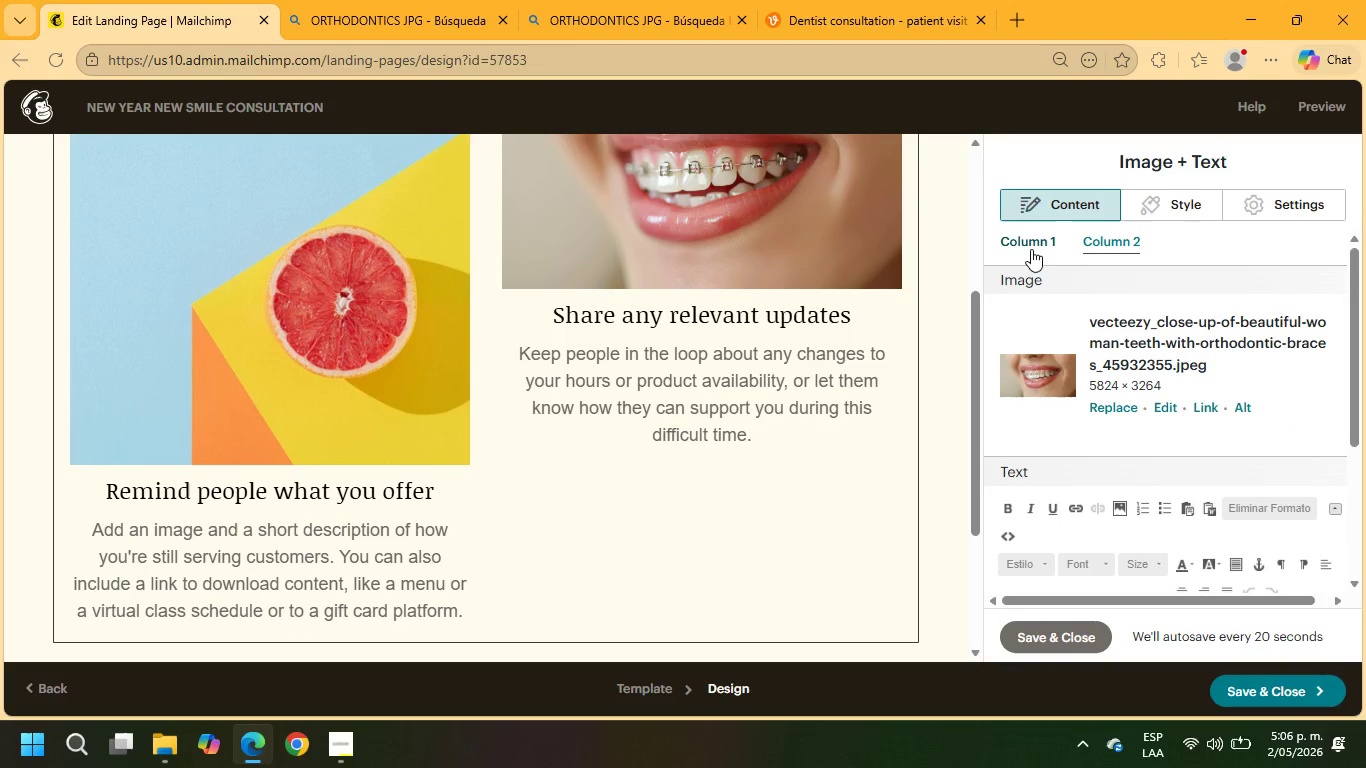 
double_click([1030, 245])
 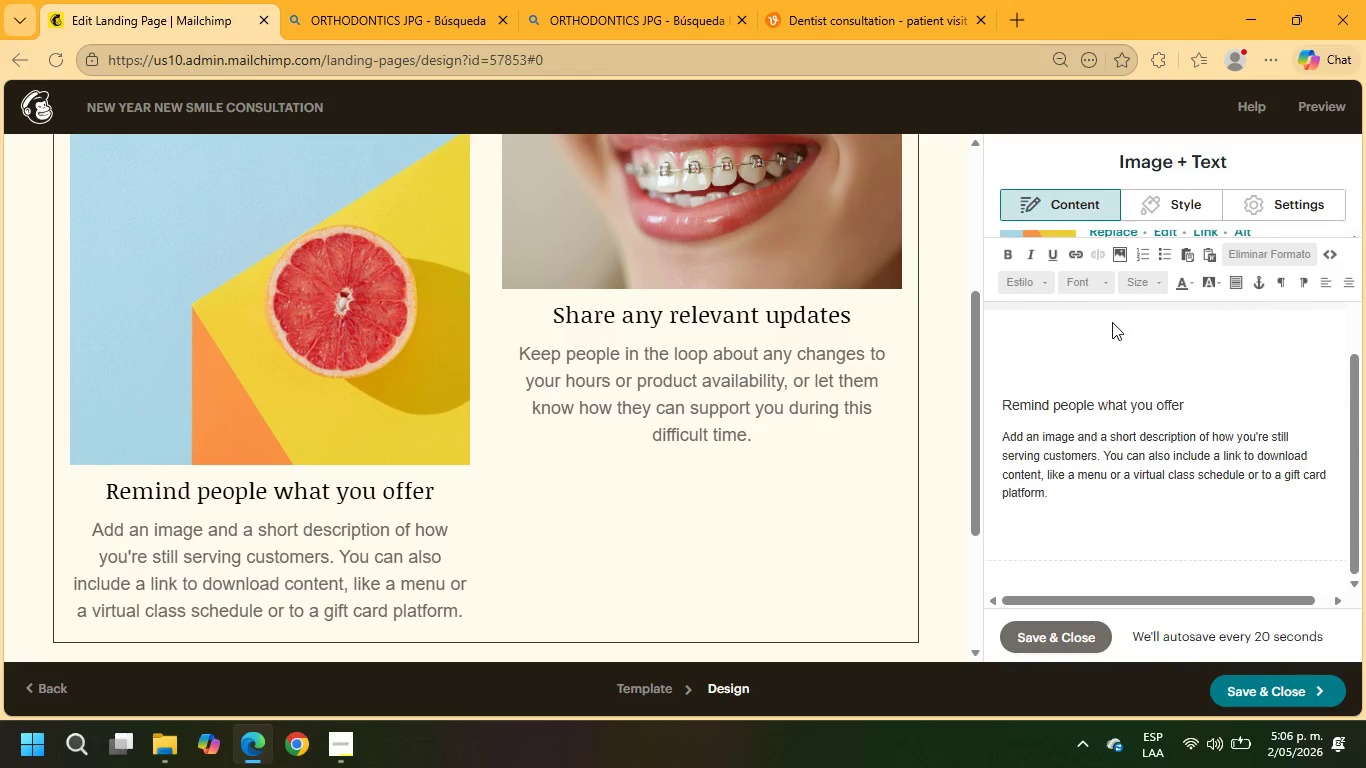 
scroll: coordinate [1111, 375], scroll_direction: up, amount: 2.0
 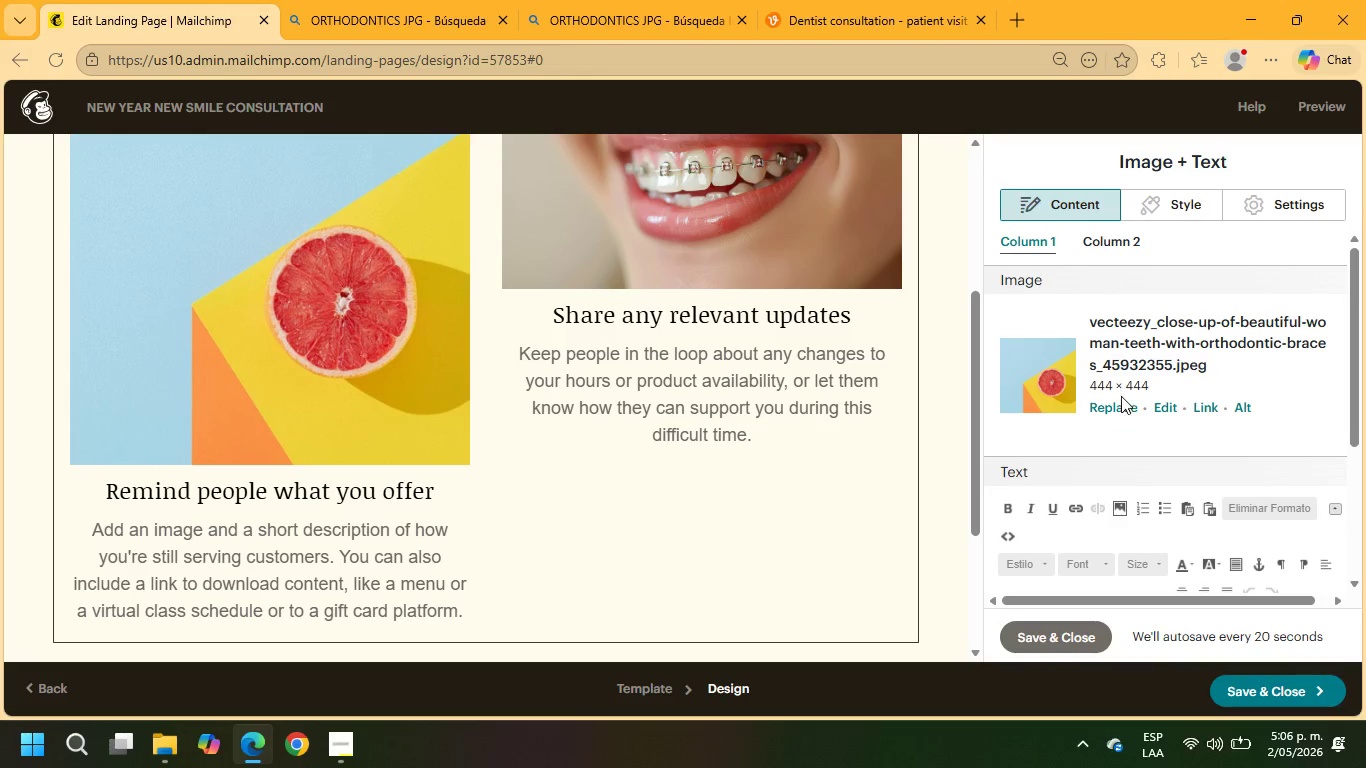 
left_click([1120, 405])
 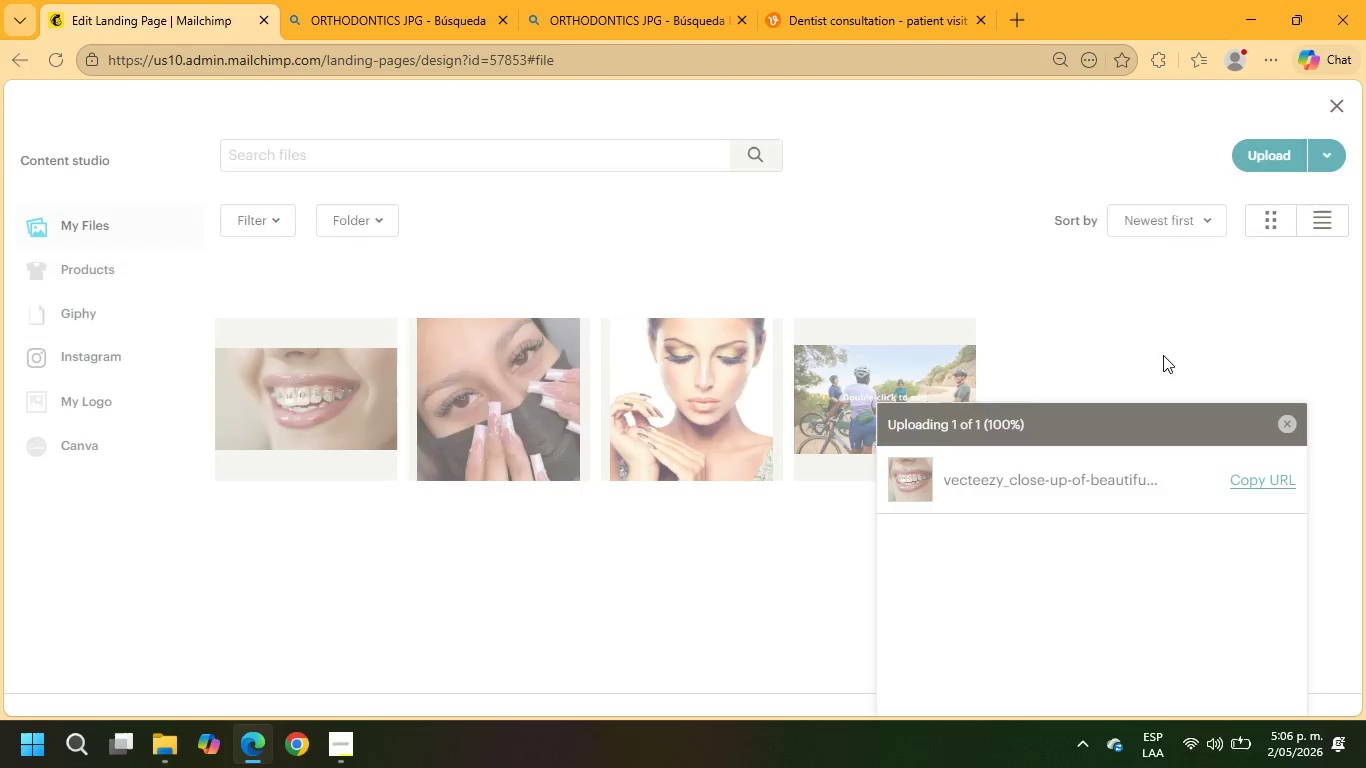 
mouse_move([1234, 191])
 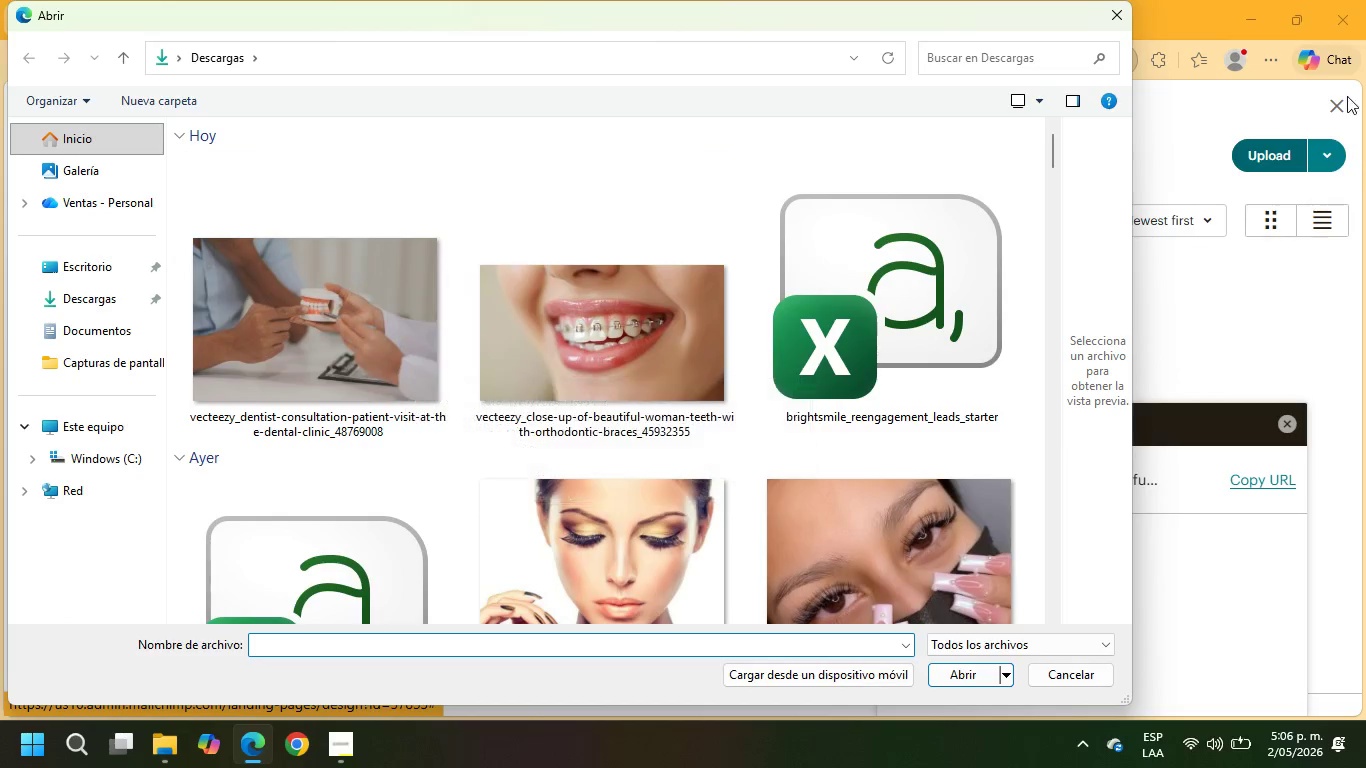 
left_click([1263, 305])
 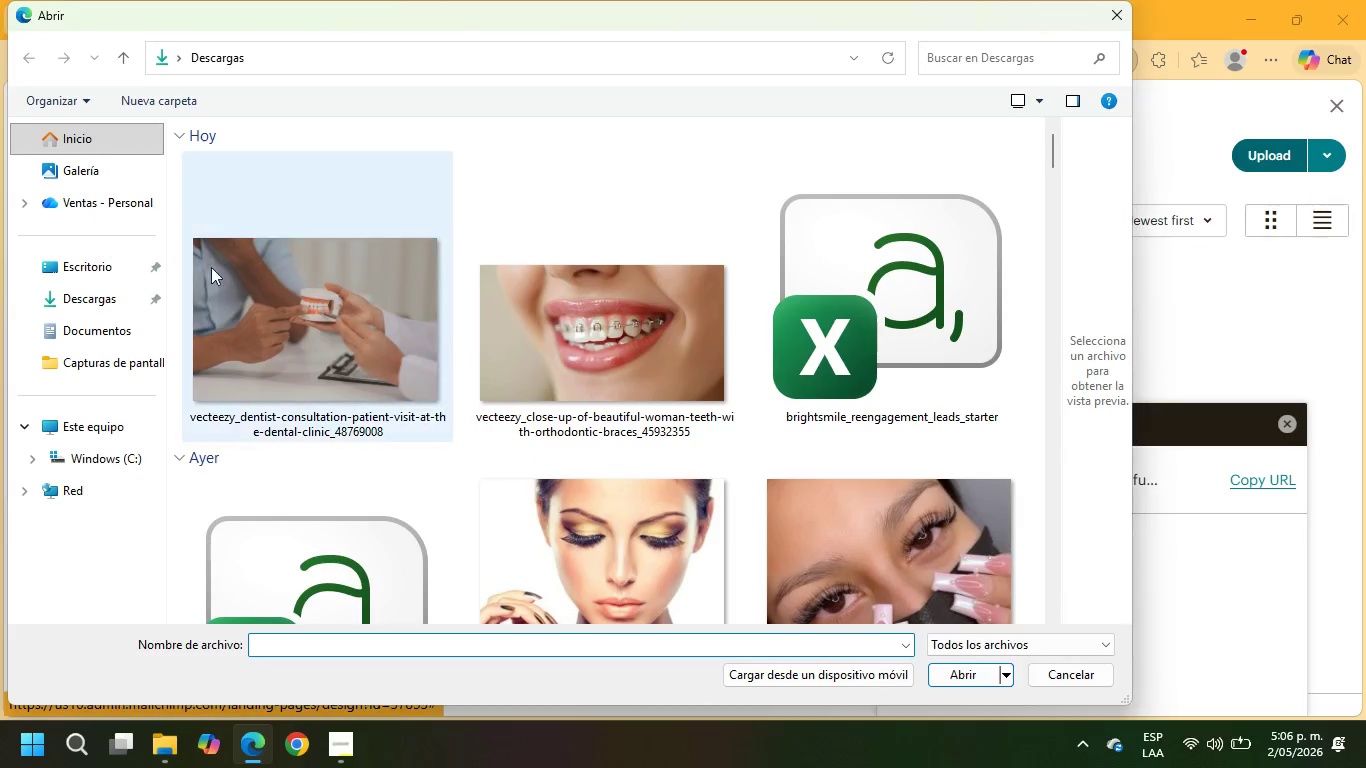 
left_click([279, 301])
 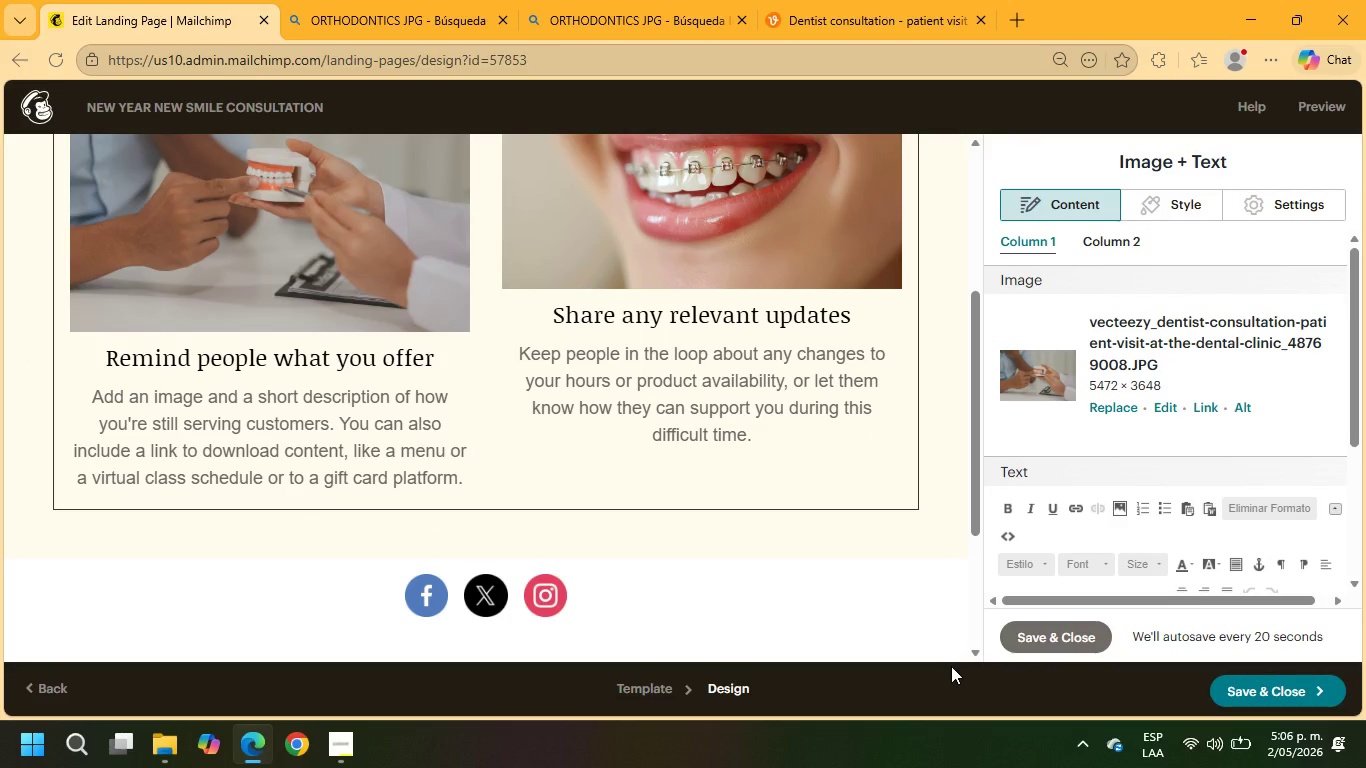 
wait(20.16)
 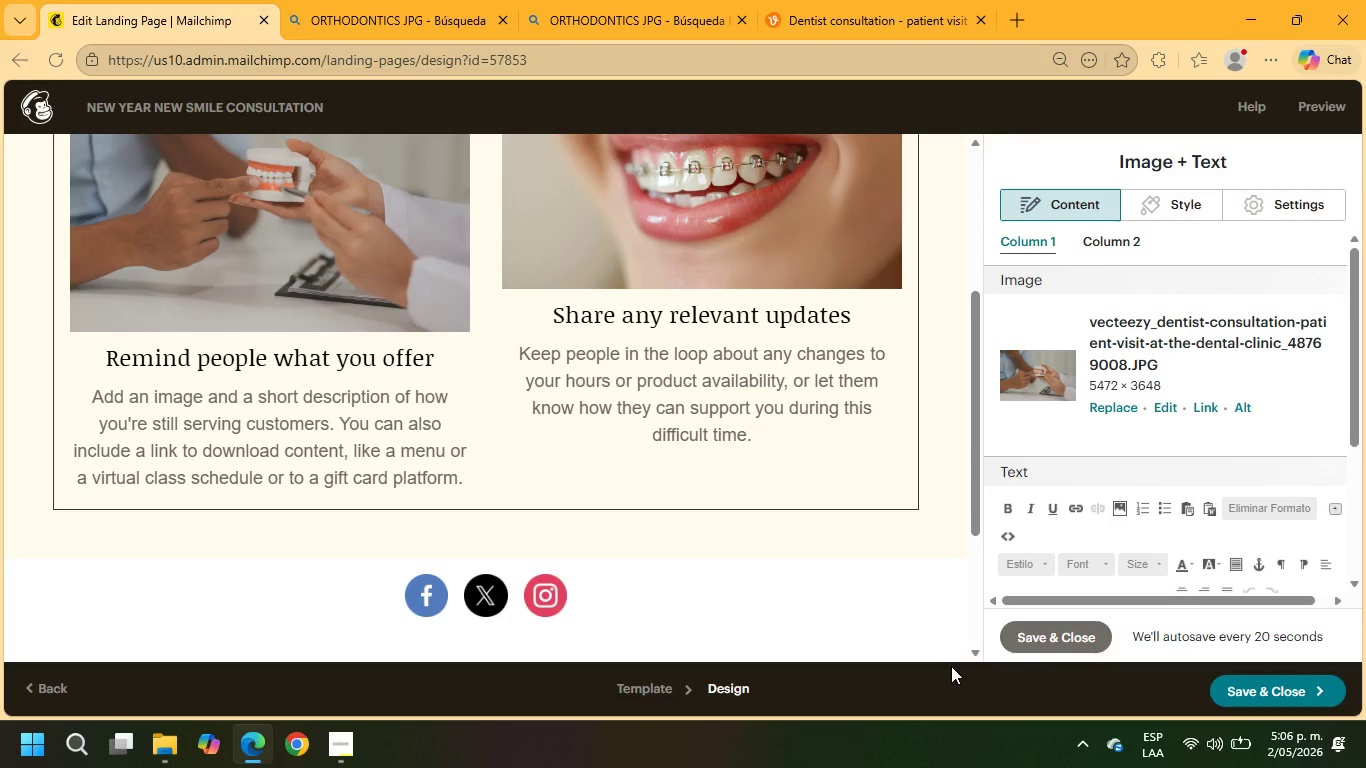 
scroll: coordinate [885, 564], scroll_direction: up, amount: 3.0
 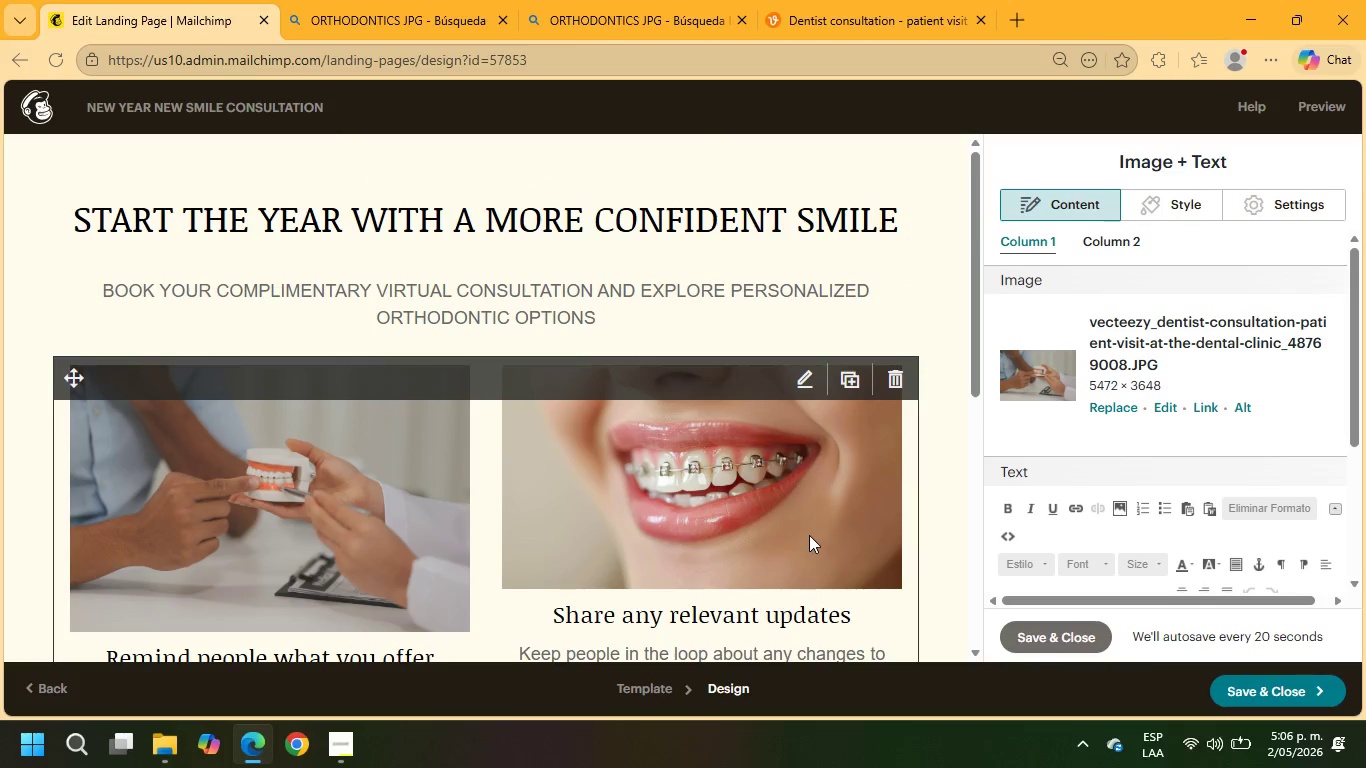 
left_click([805, 533])
 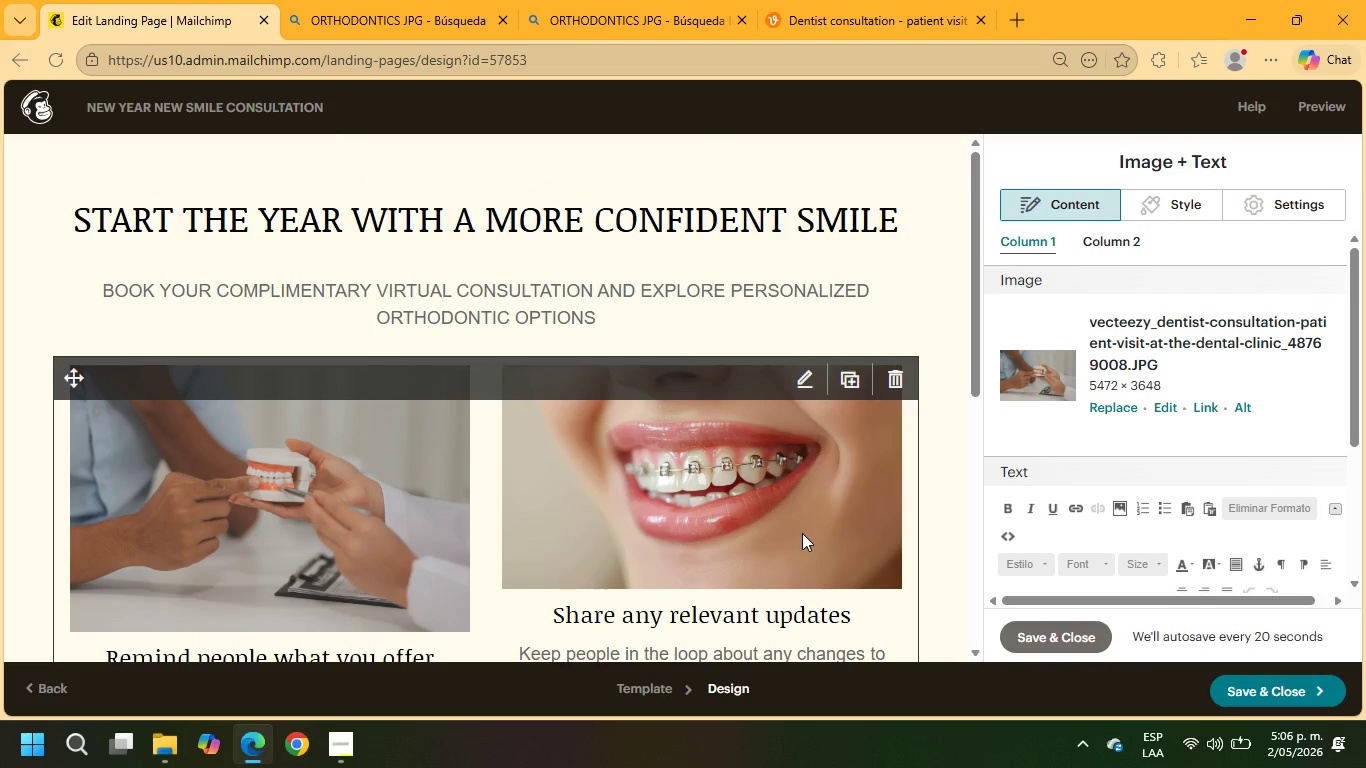 
scroll: coordinate [802, 533], scroll_direction: down, amount: 1.0
 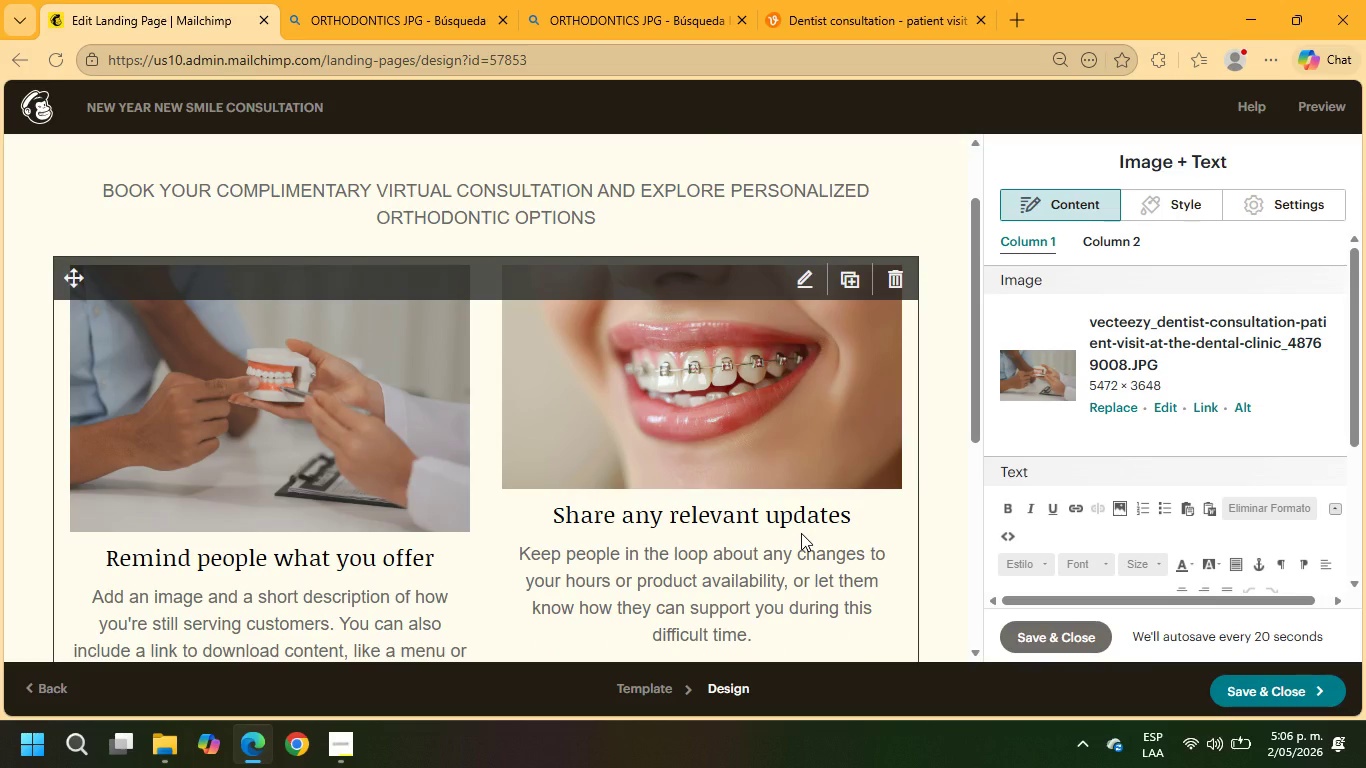 
left_click([688, 354])
 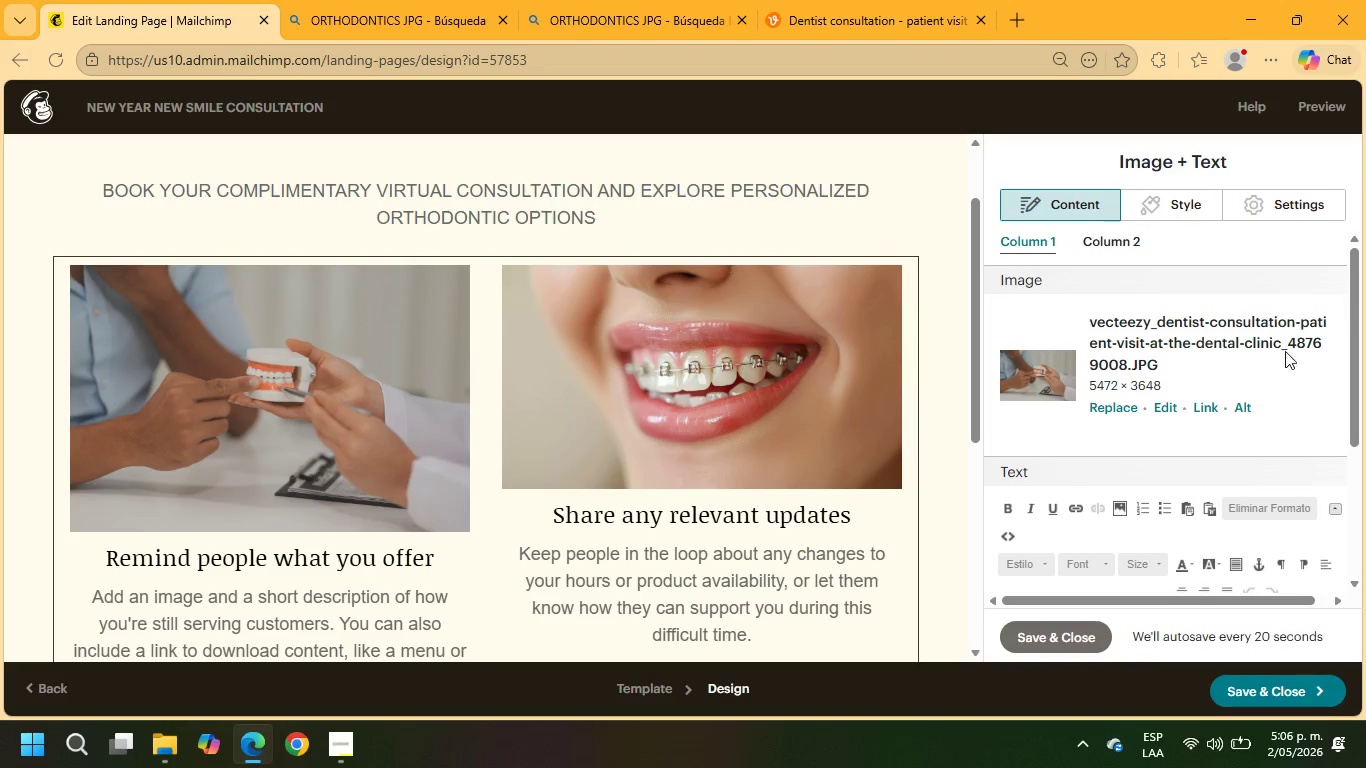 
scroll: coordinate [1076, 447], scroll_direction: down, amount: 1.0
 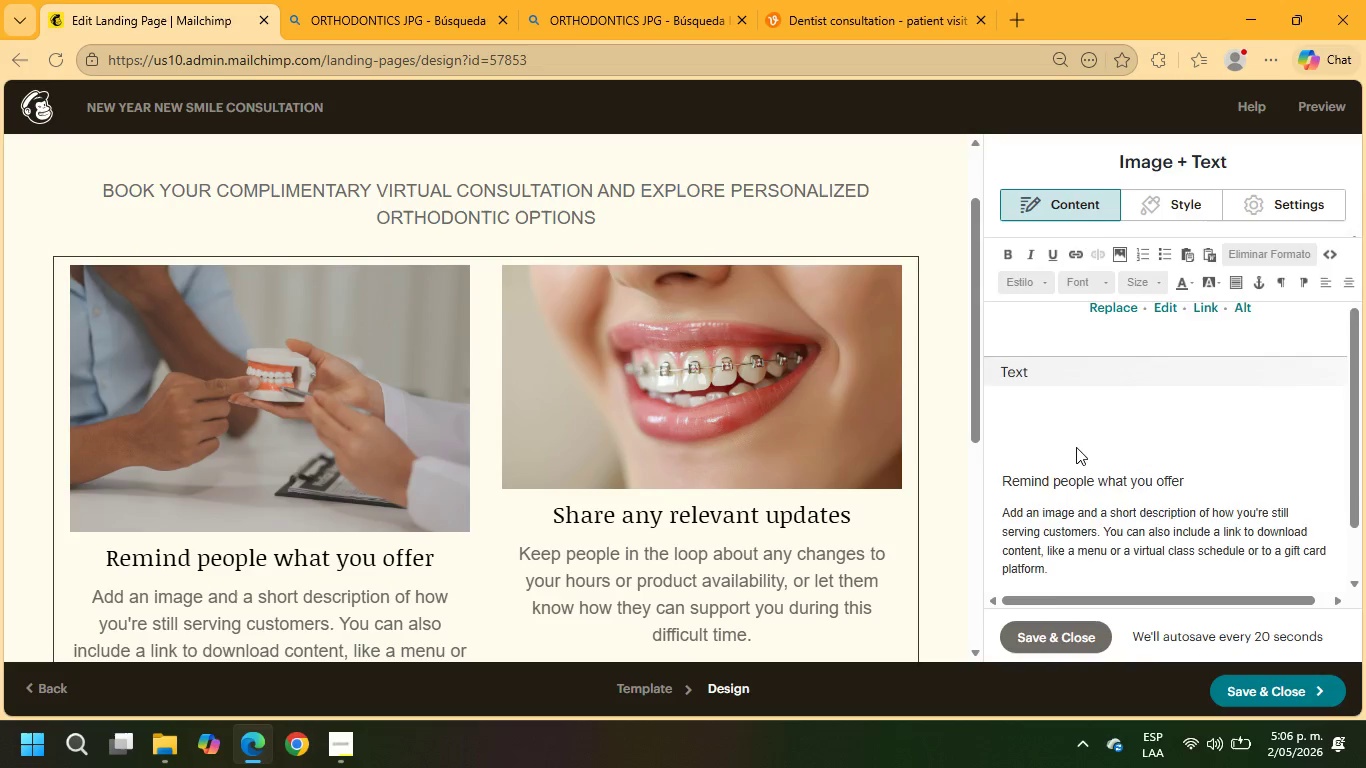 
scroll: coordinate [1076, 447], scroll_direction: up, amount: 2.0
 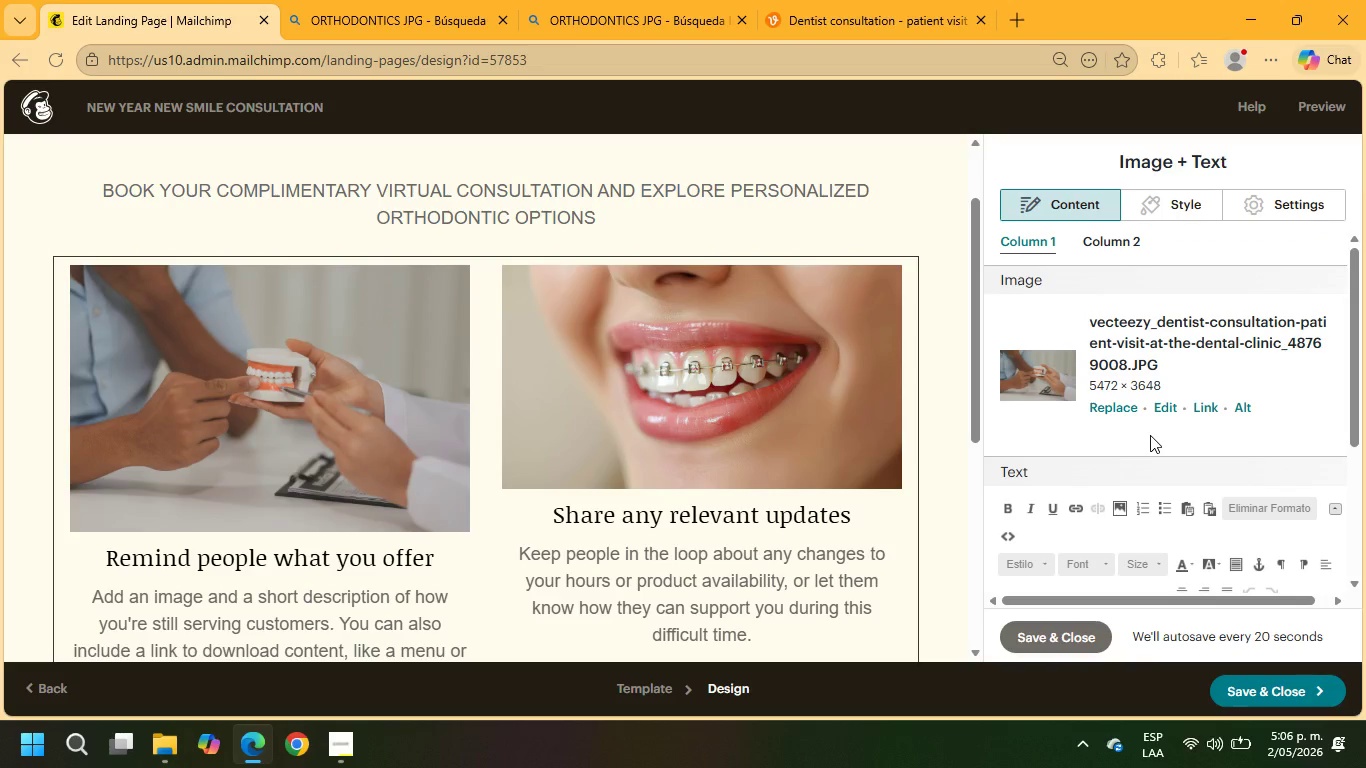 
scroll: coordinate [1152, 438], scroll_direction: down, amount: 14.0
 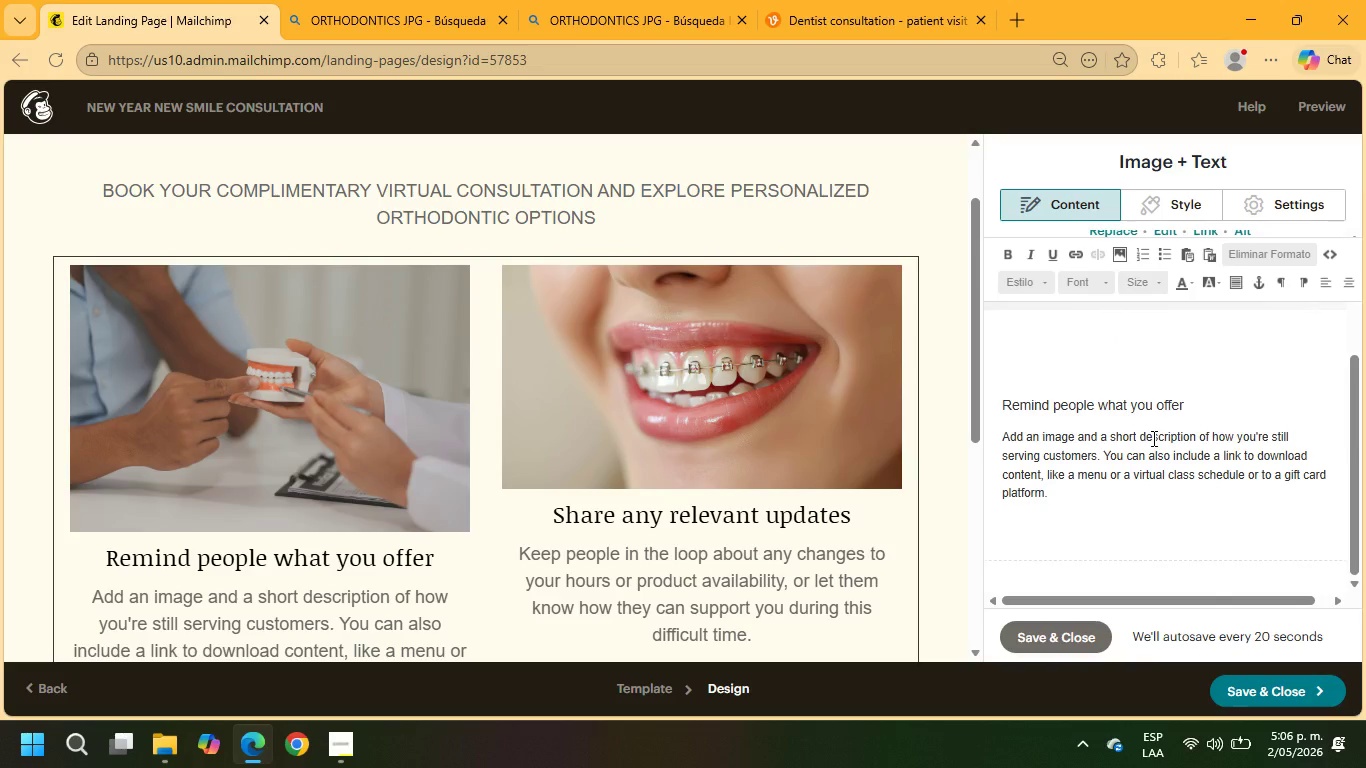 
scroll: coordinate [1152, 438], scroll_direction: up, amount: 3.0
 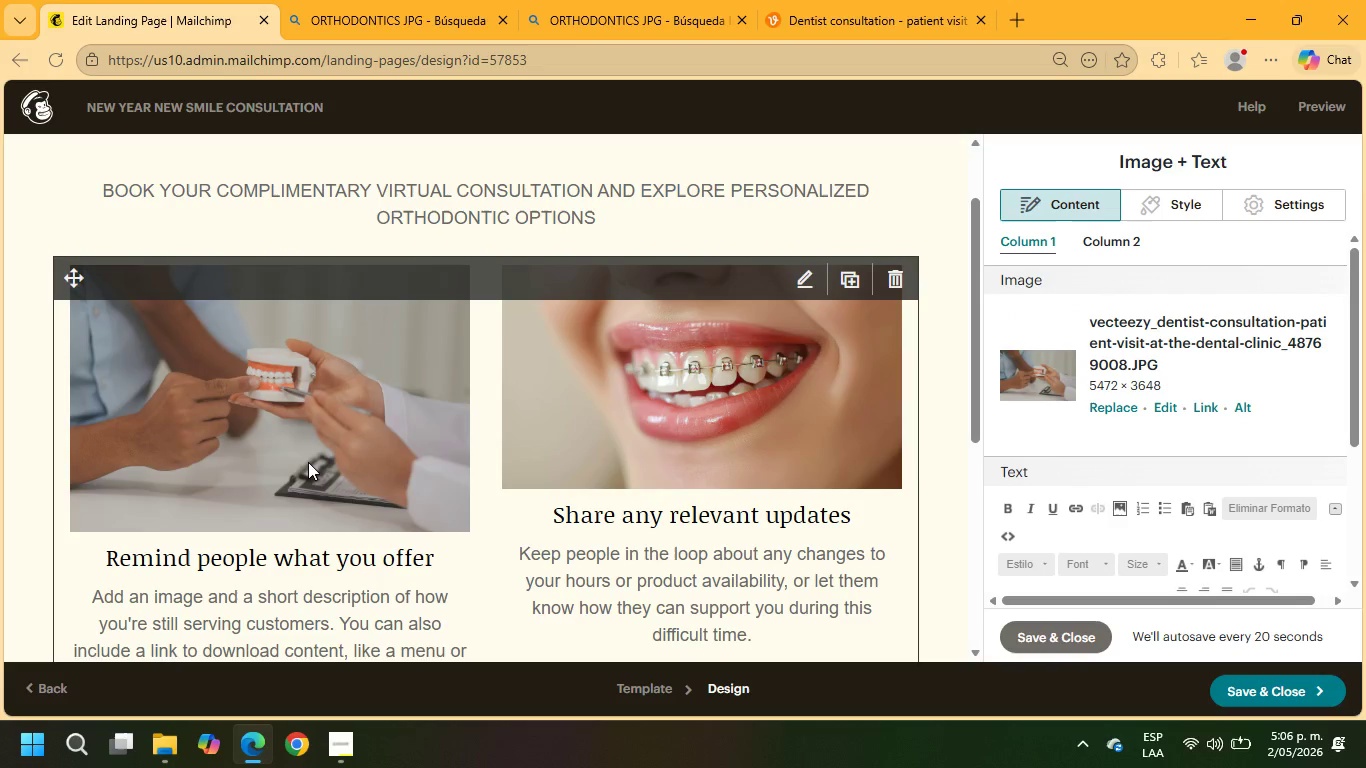 
left_click([794, 282])
 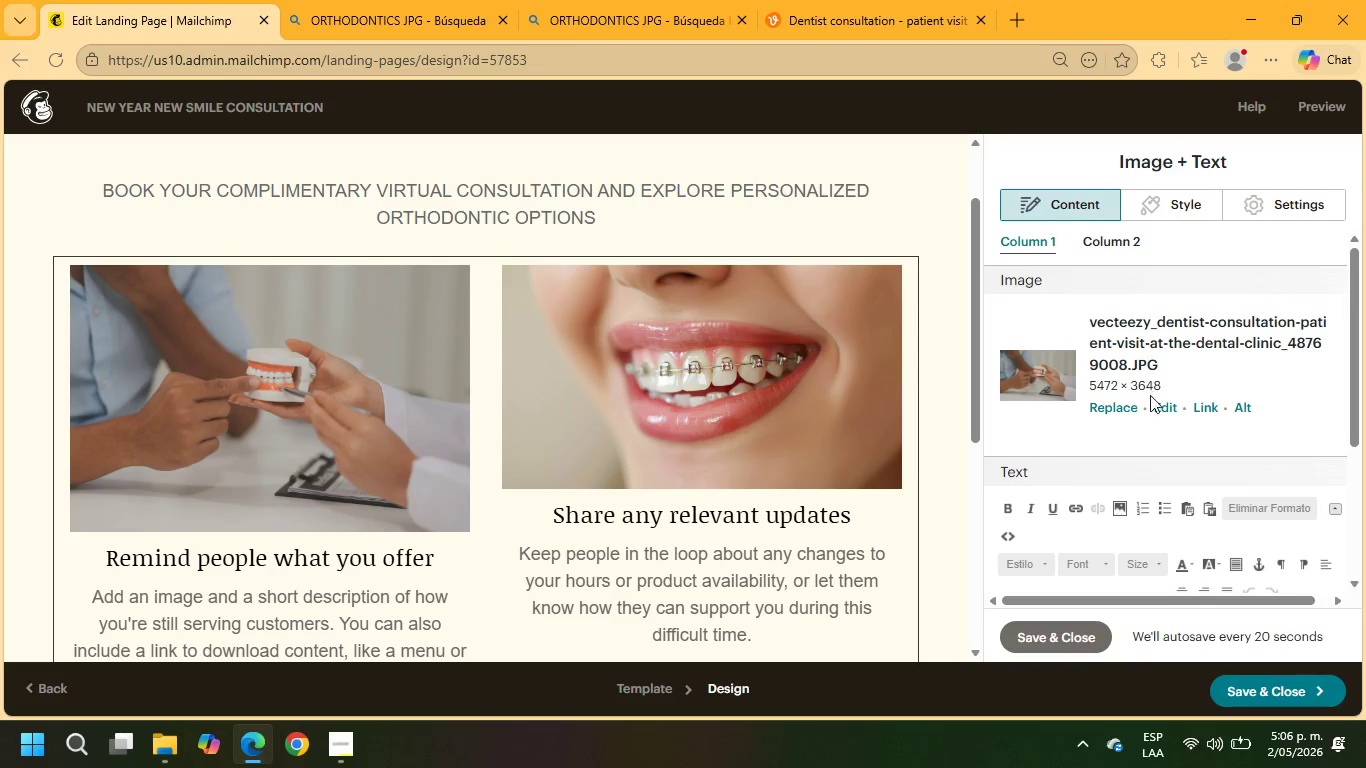 
left_click([1168, 410])
 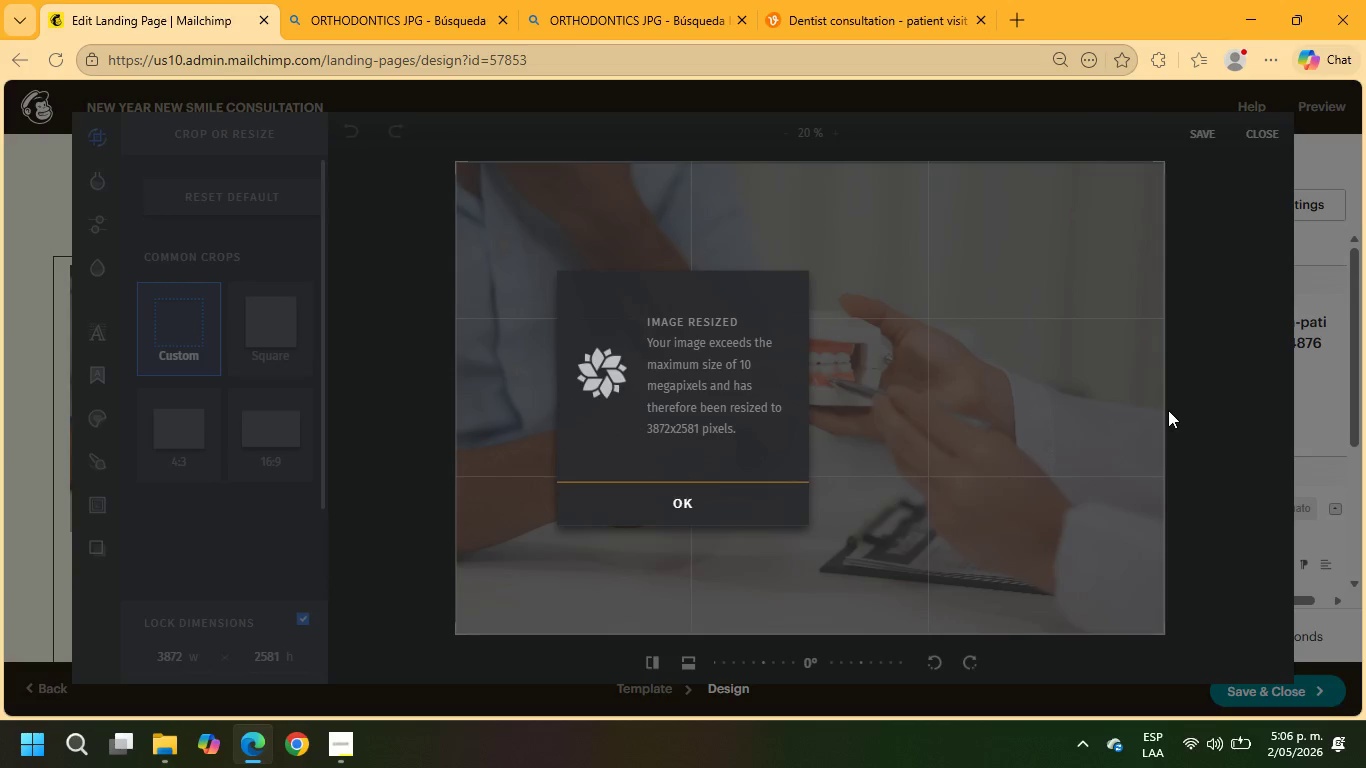 
wait(11.56)
 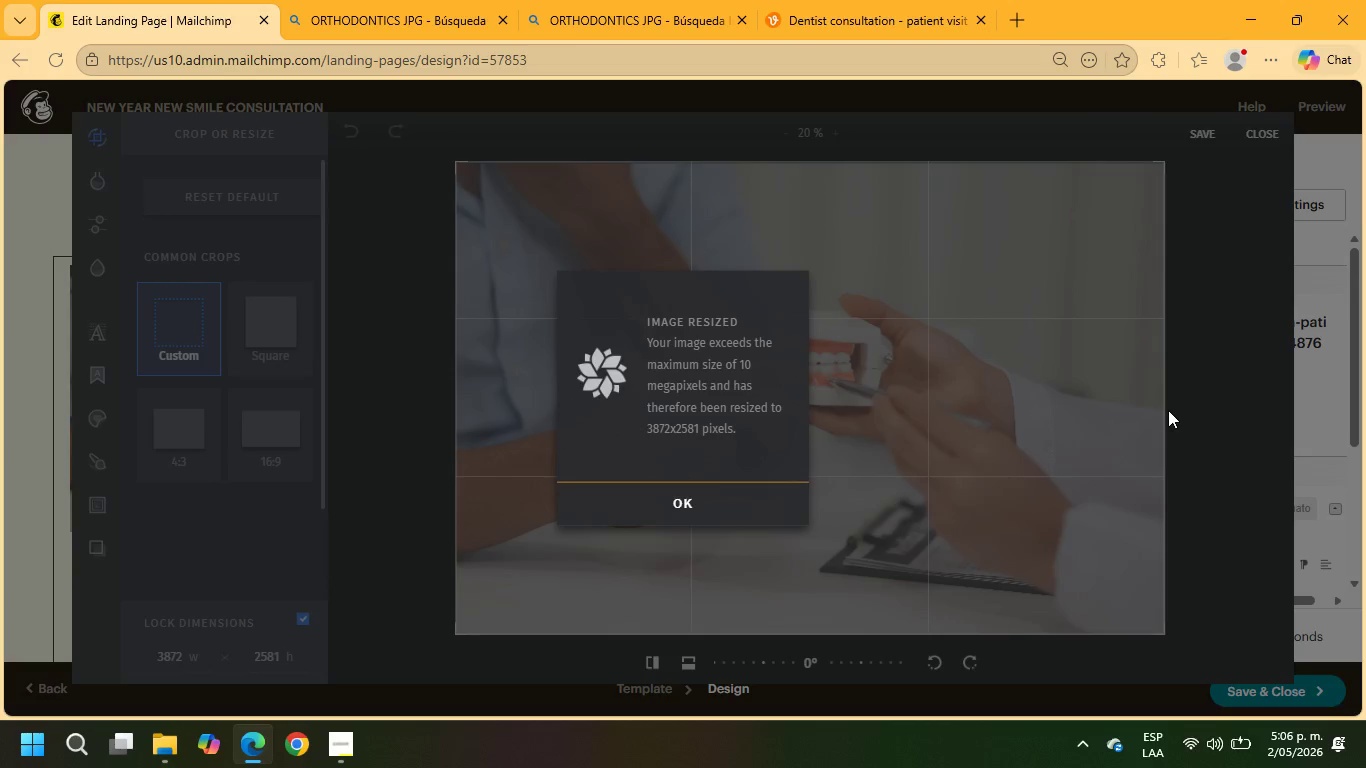 
left_click([673, 511])
 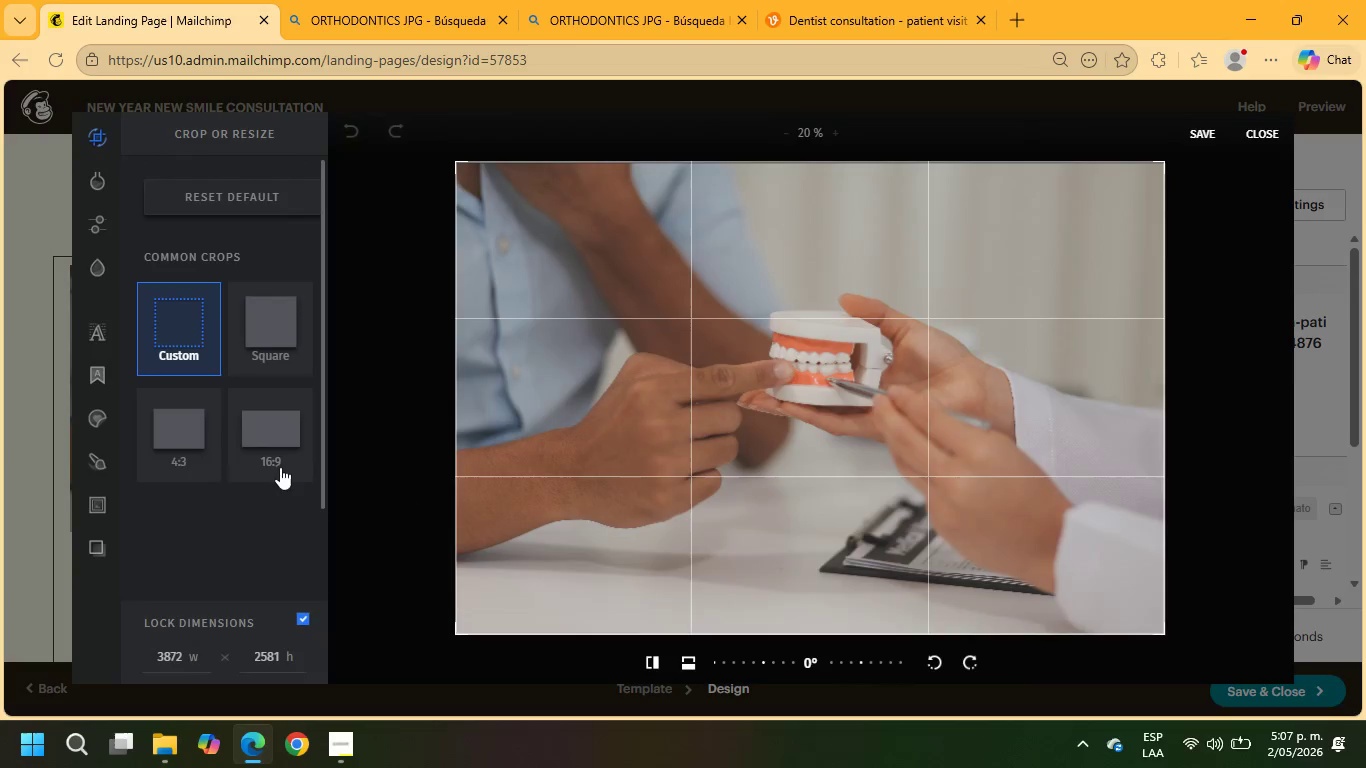 
left_click([271, 452])
 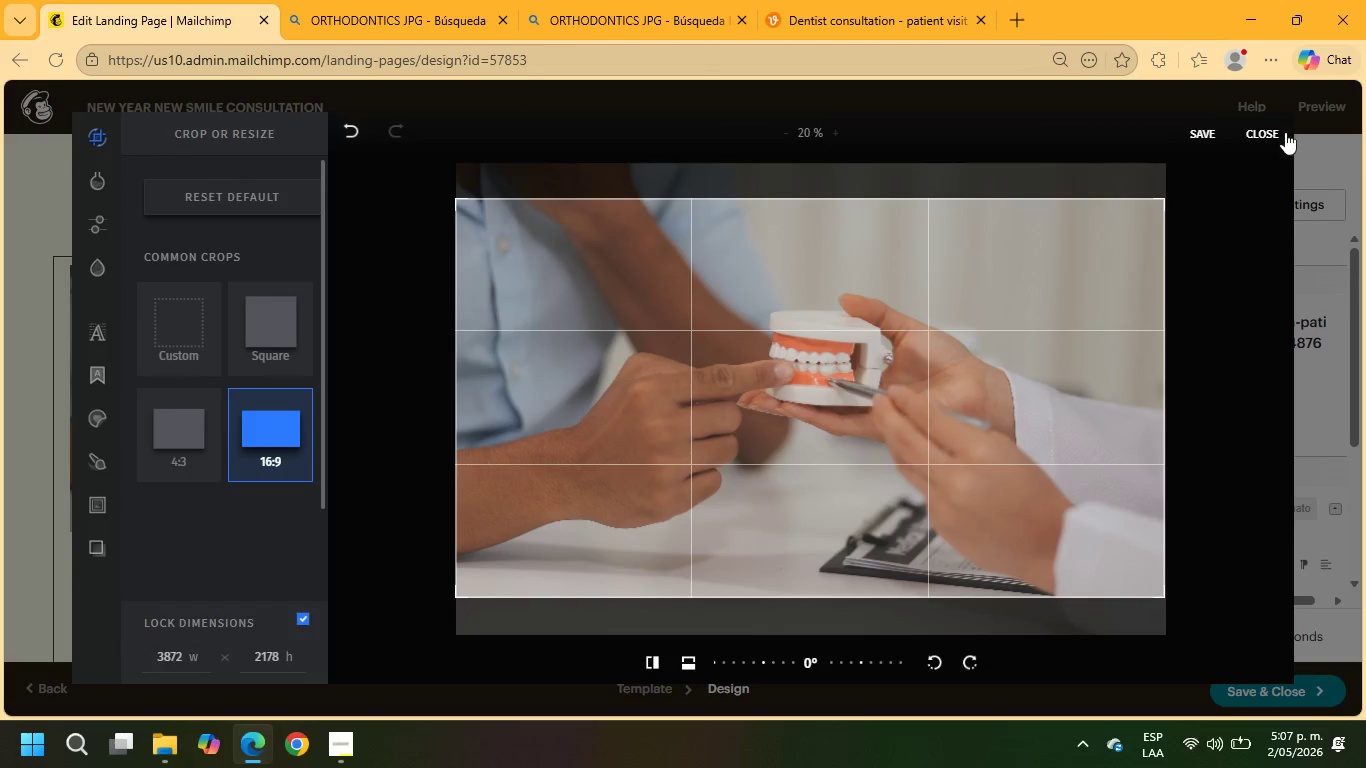 
left_click([1258, 126])
 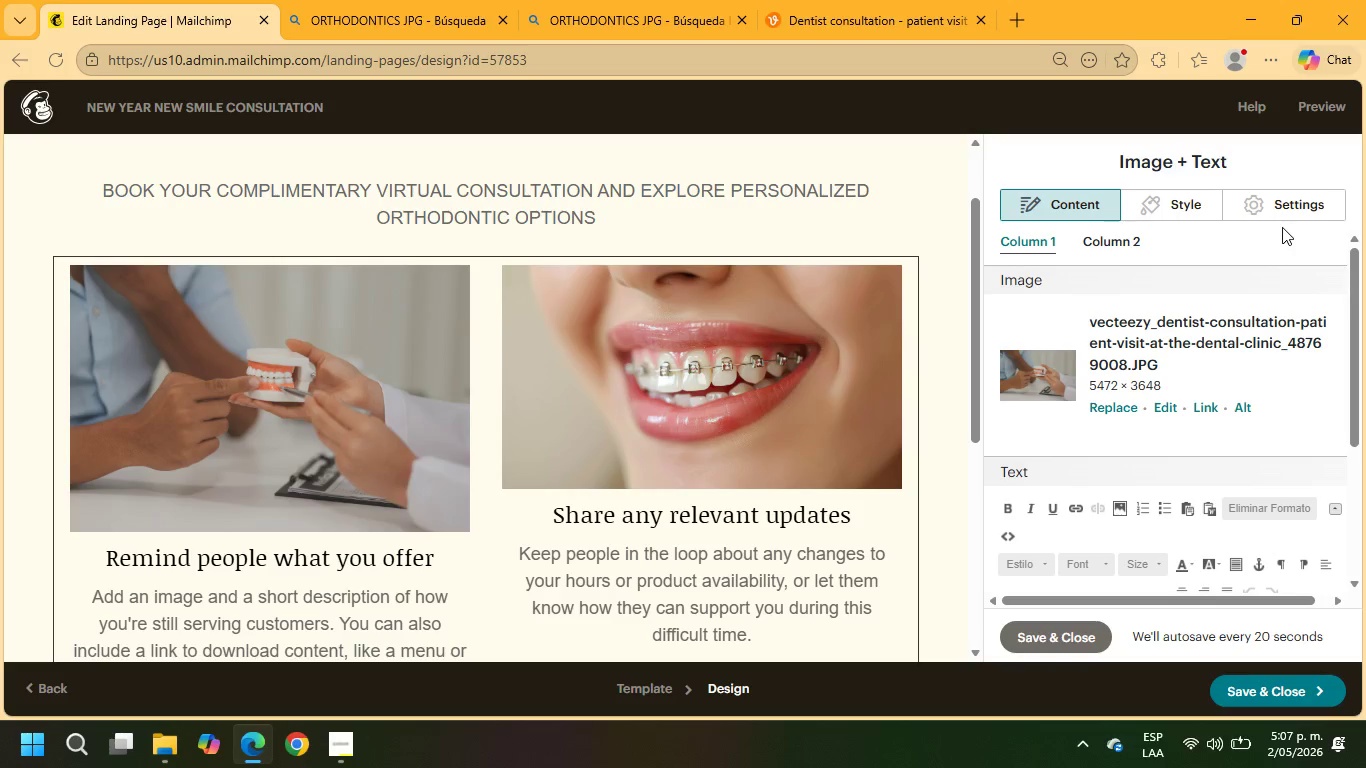 
left_click([296, 505])
 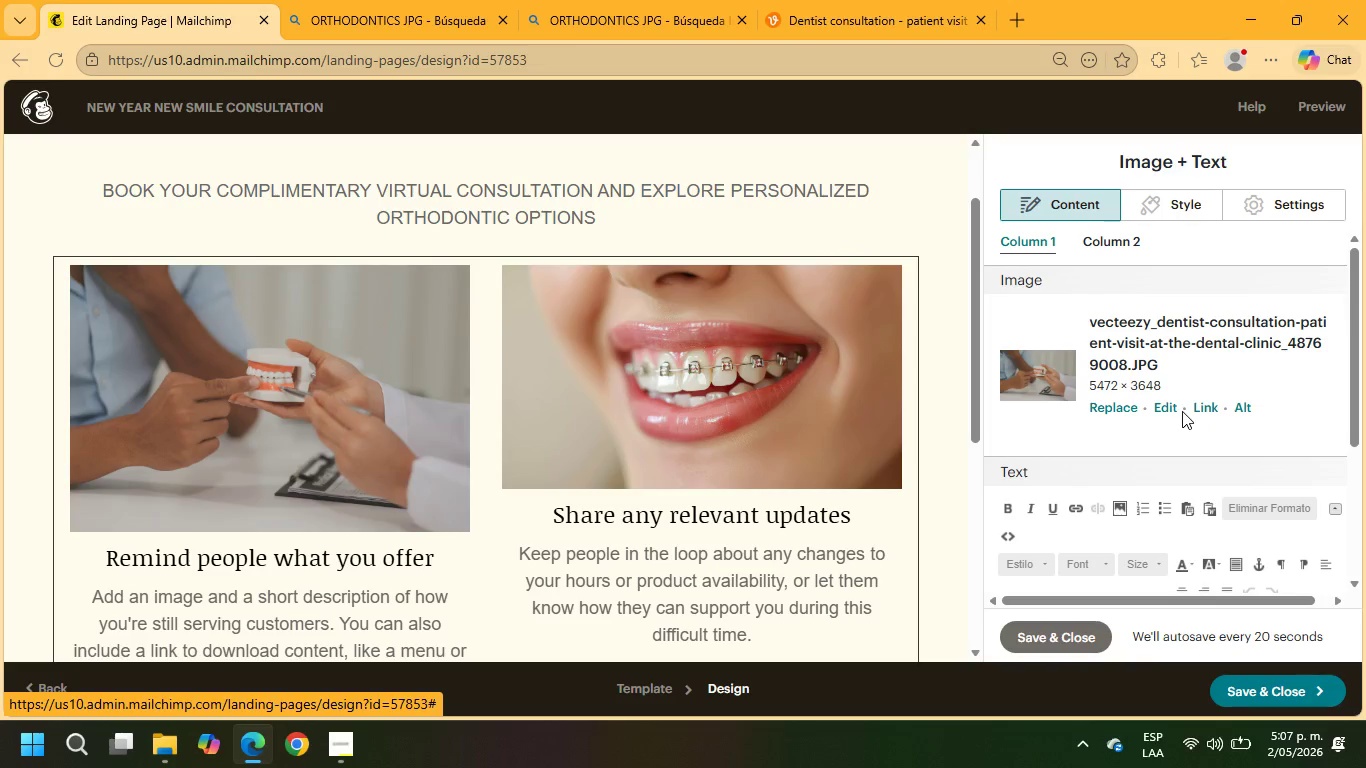 
left_click([1169, 410])
 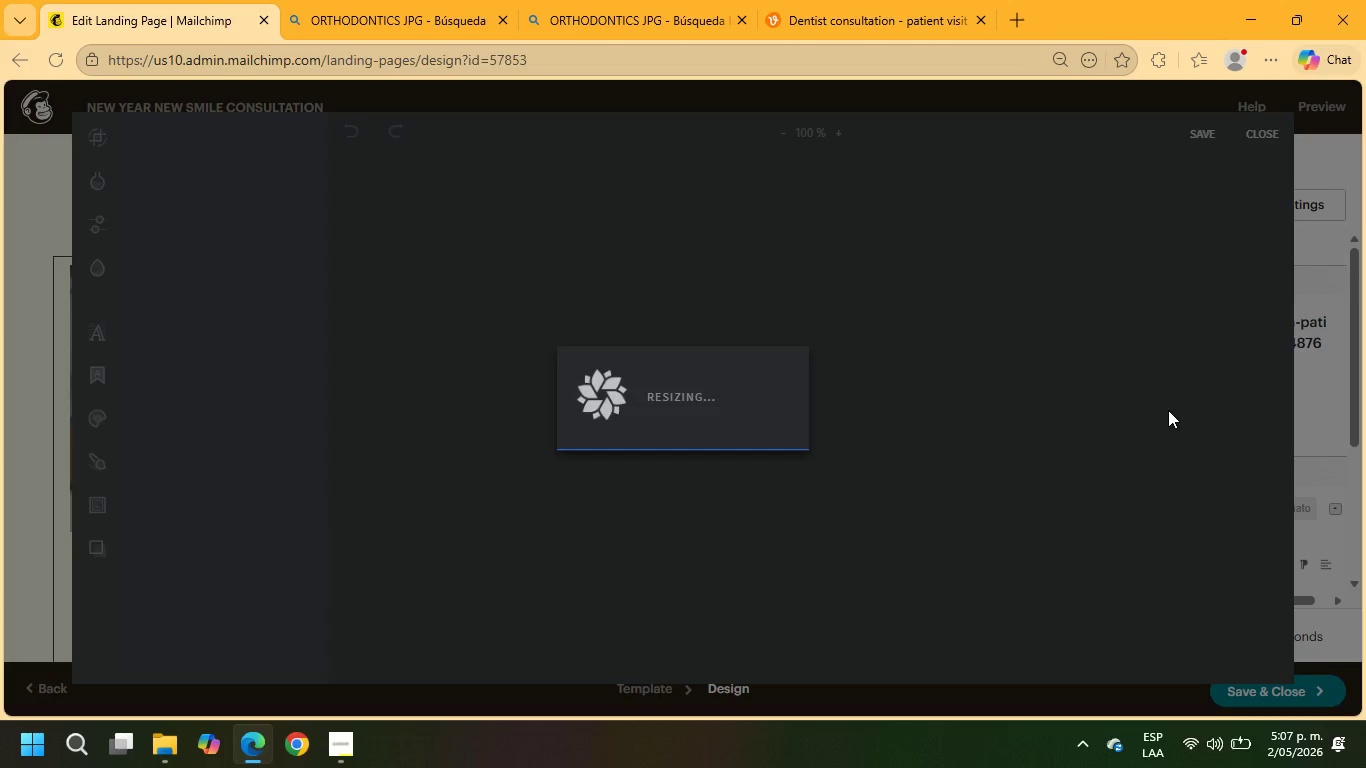 
wait(5.92)
 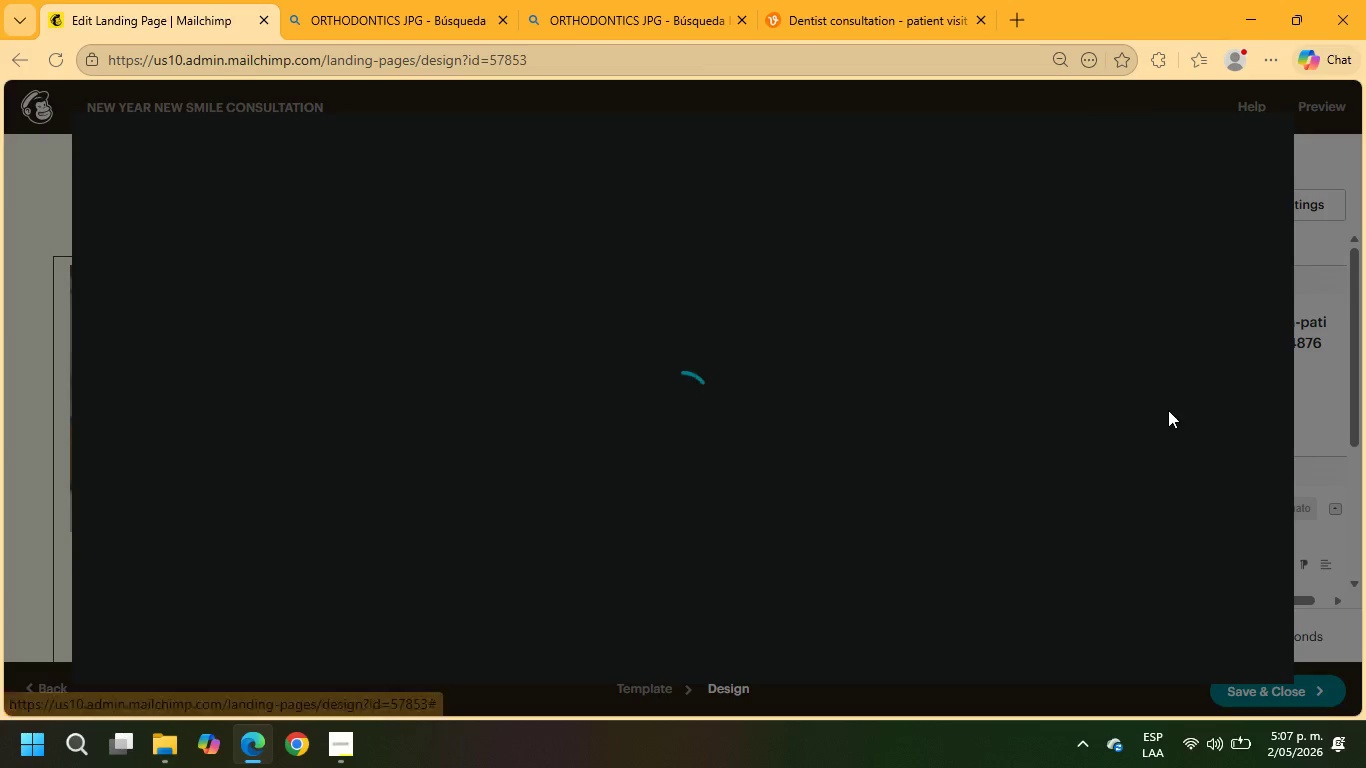 
left_click([694, 492])
 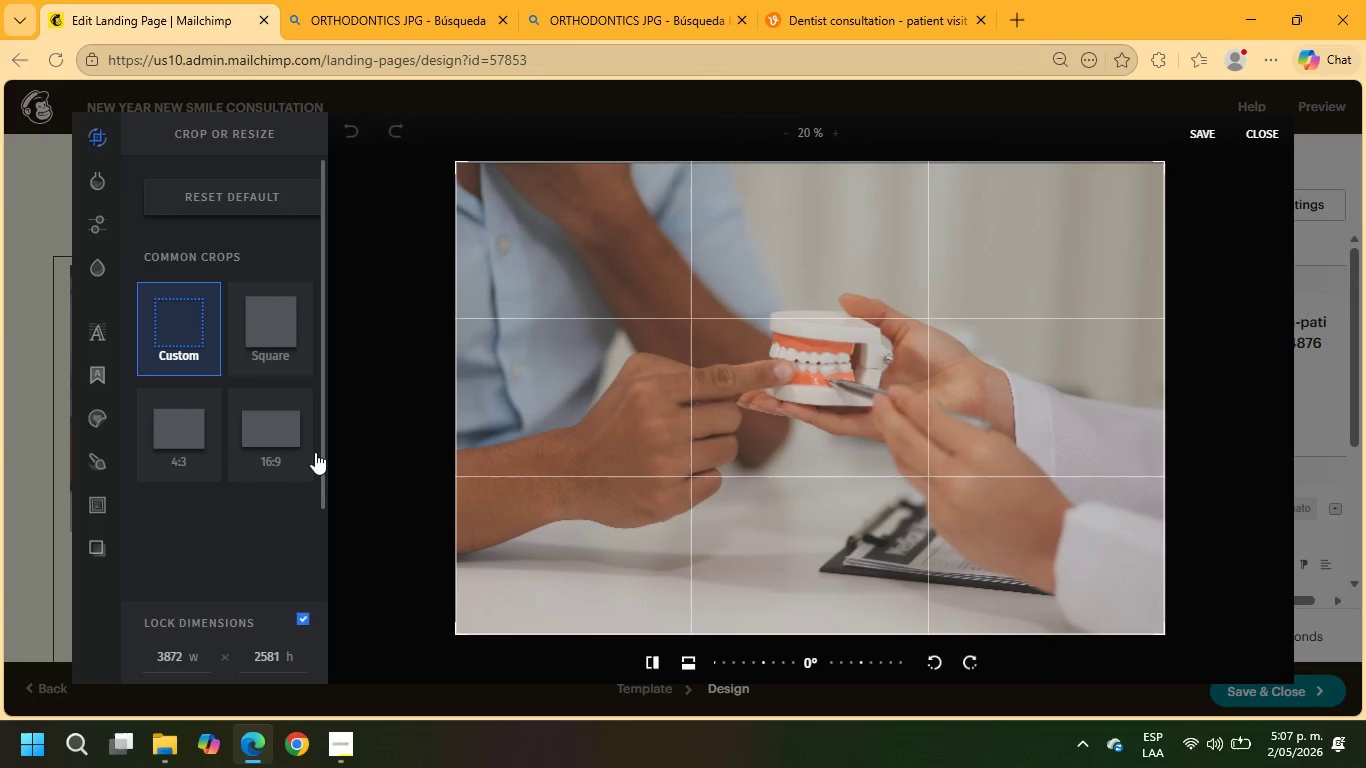 
left_click([284, 436])
 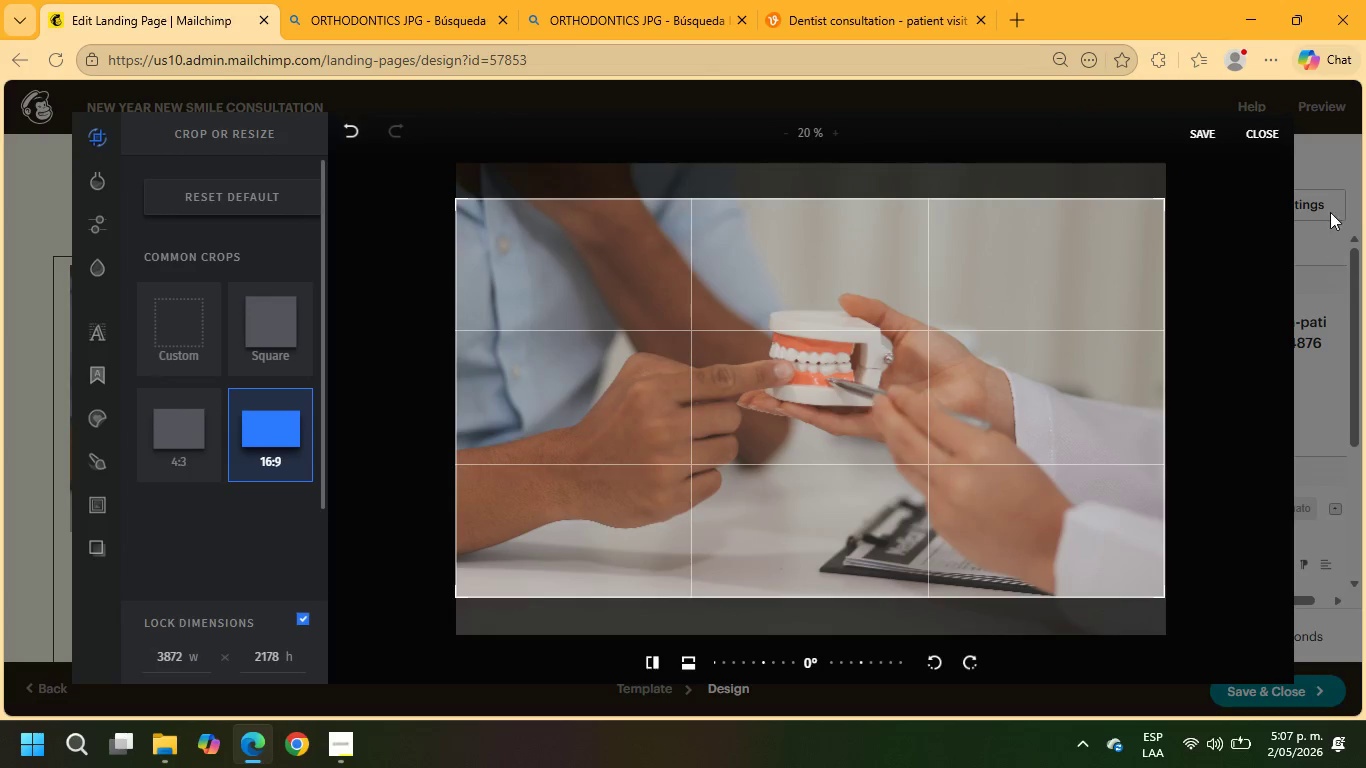 
left_click([1204, 131])
 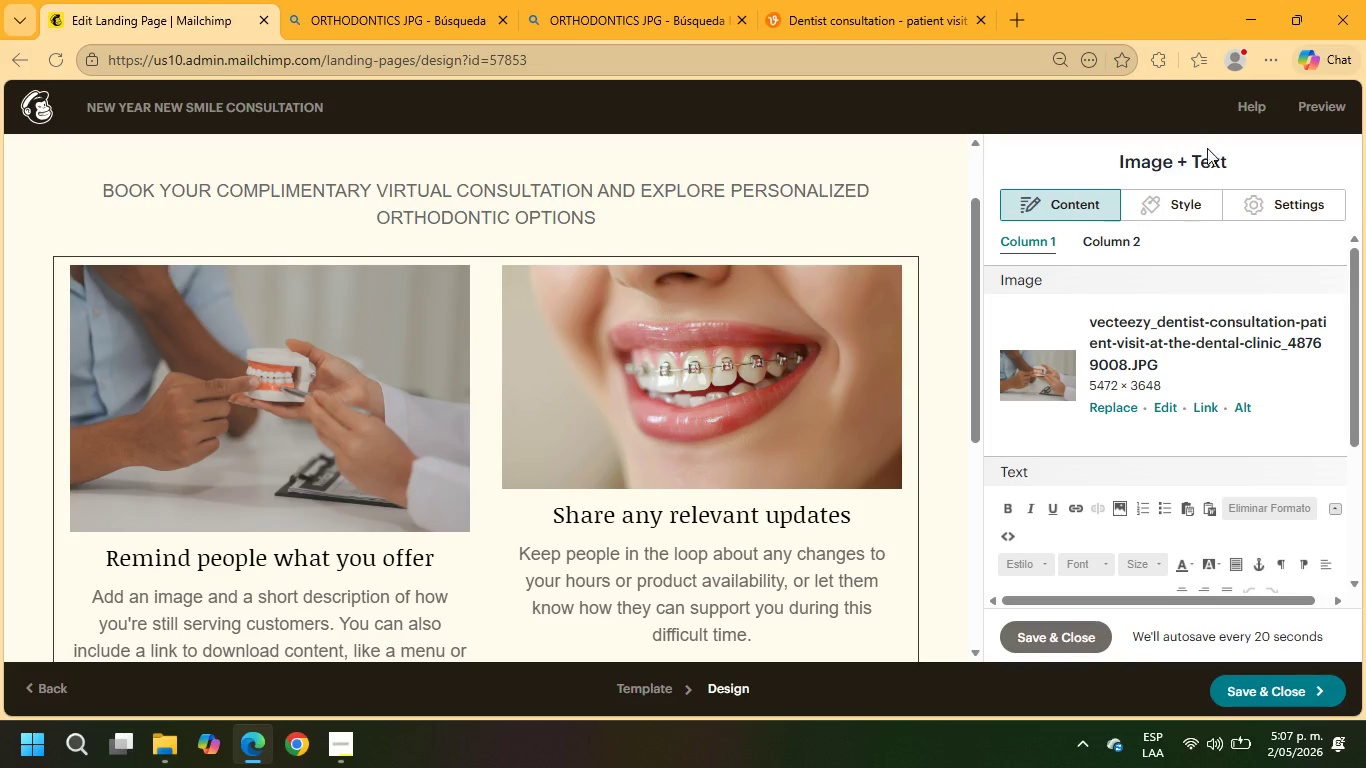 
left_click([151, 450])
 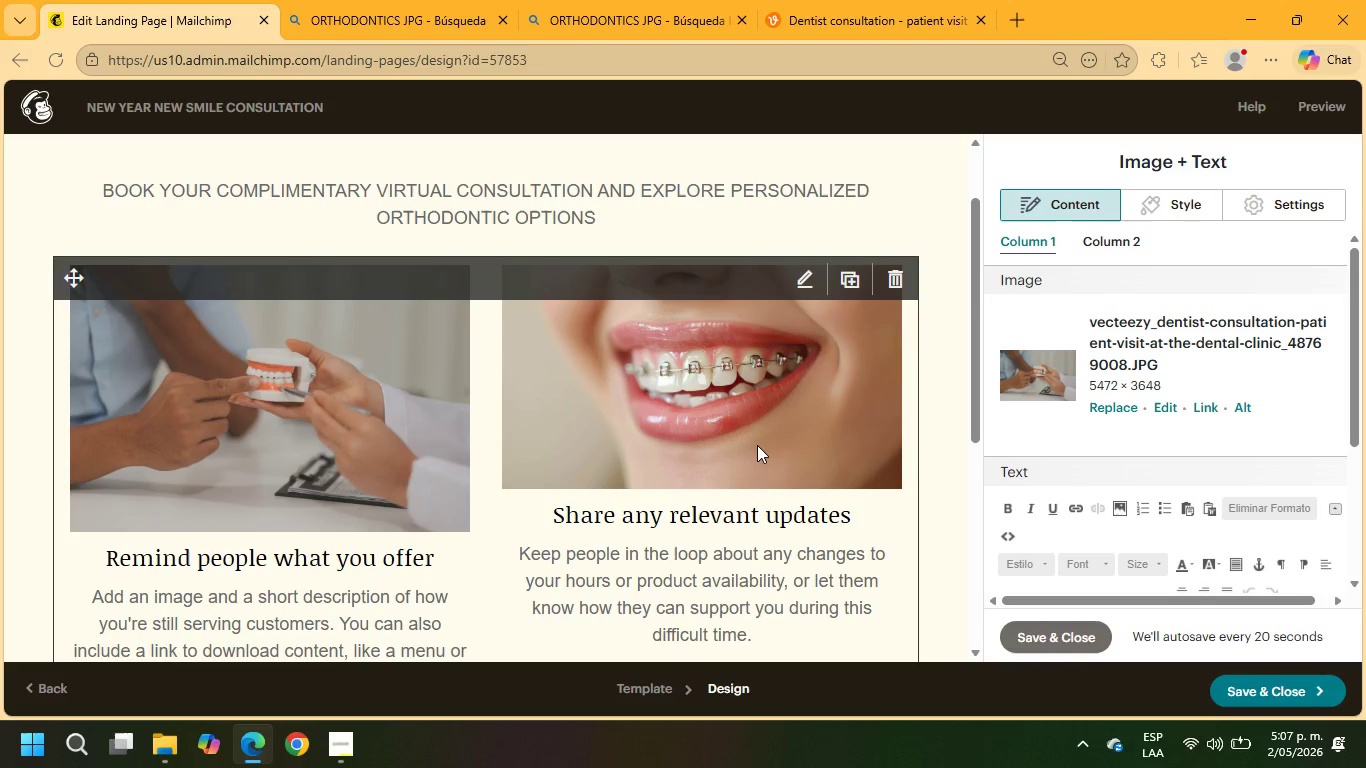 
left_click([760, 445])
 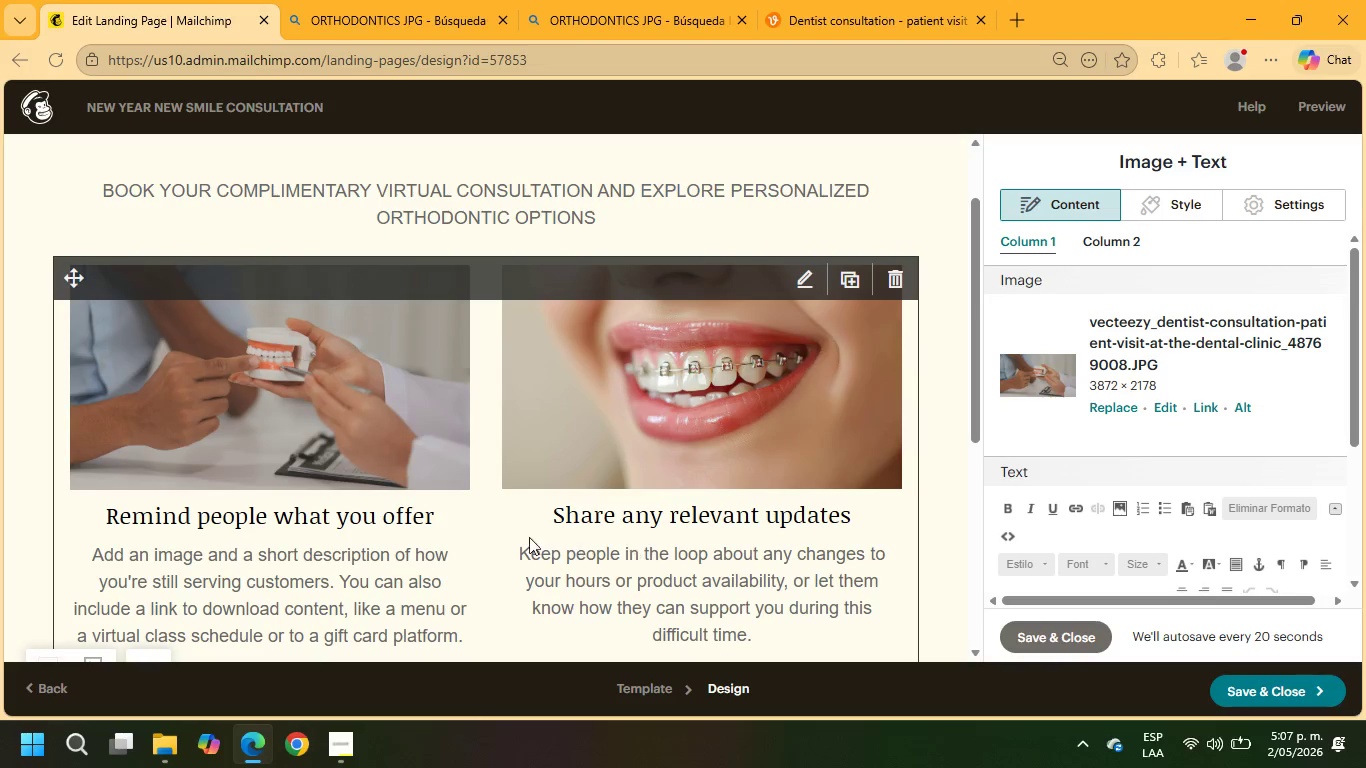 
wait(5.36)
 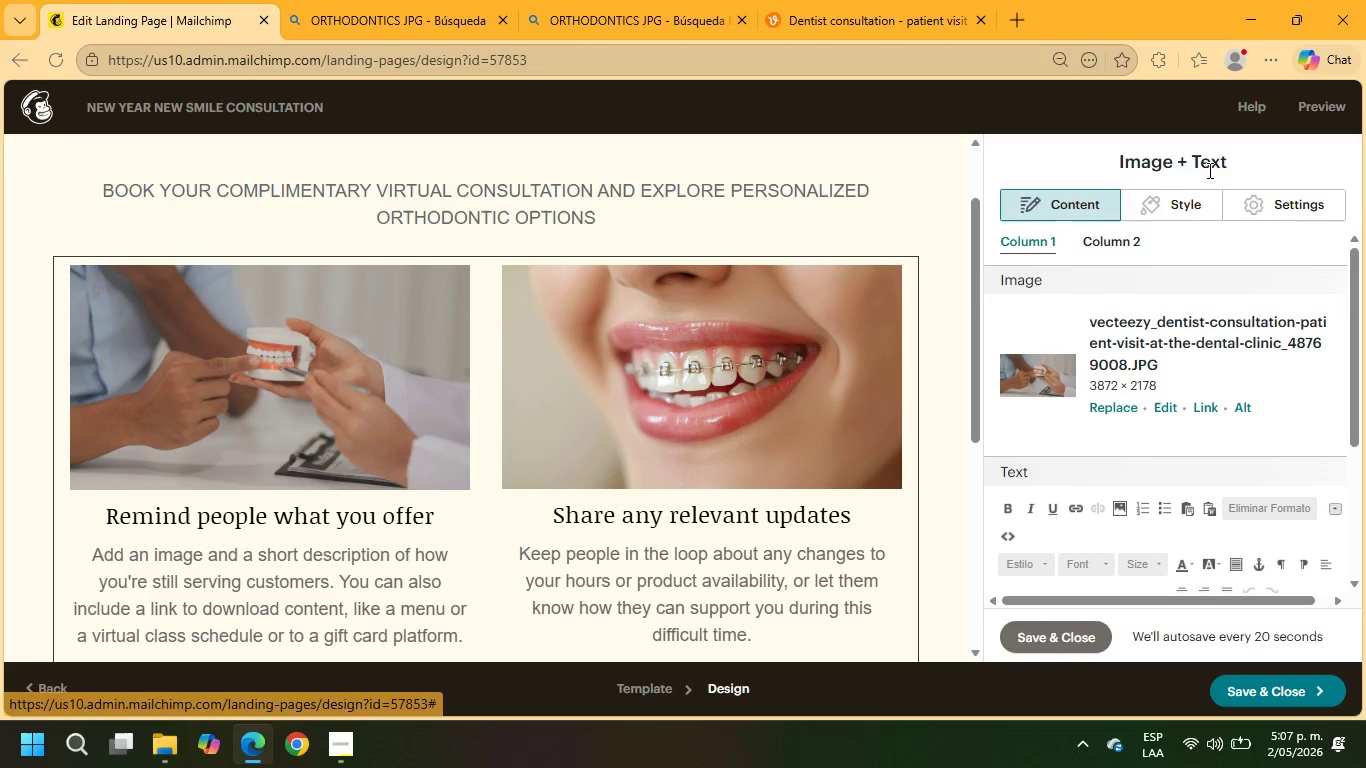 
scroll: coordinate [1123, 406], scroll_direction: down, amount: 2.0
 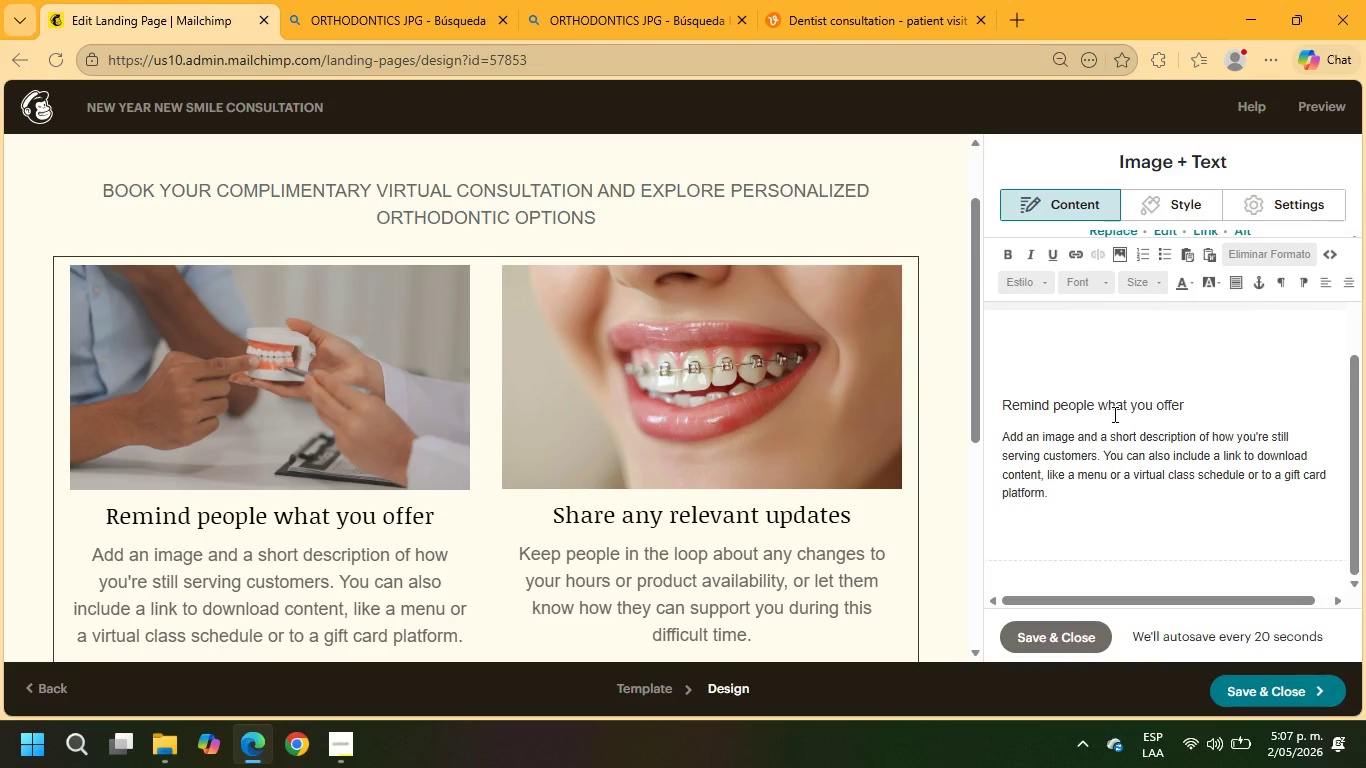 
wait(11.57)
 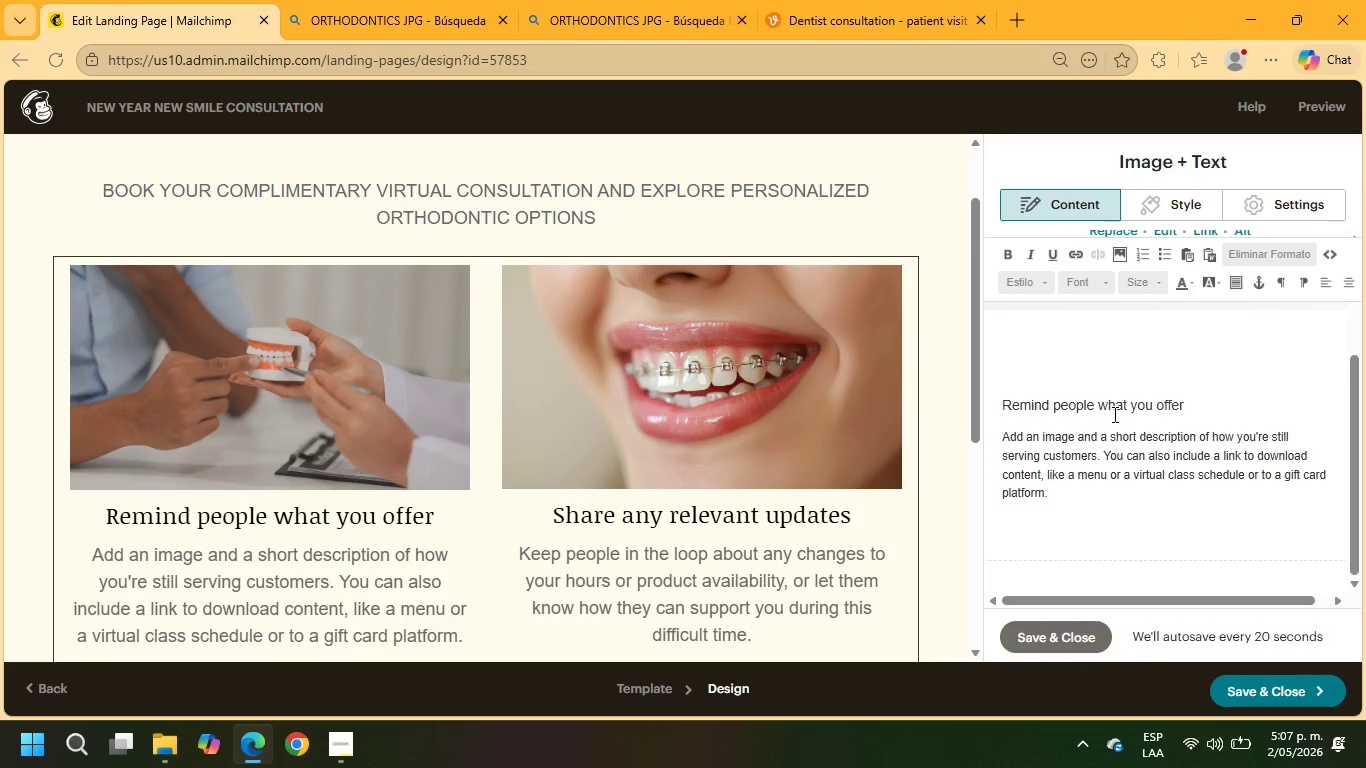 
scroll: coordinate [652, 384], scroll_direction: up, amount: 8.0
 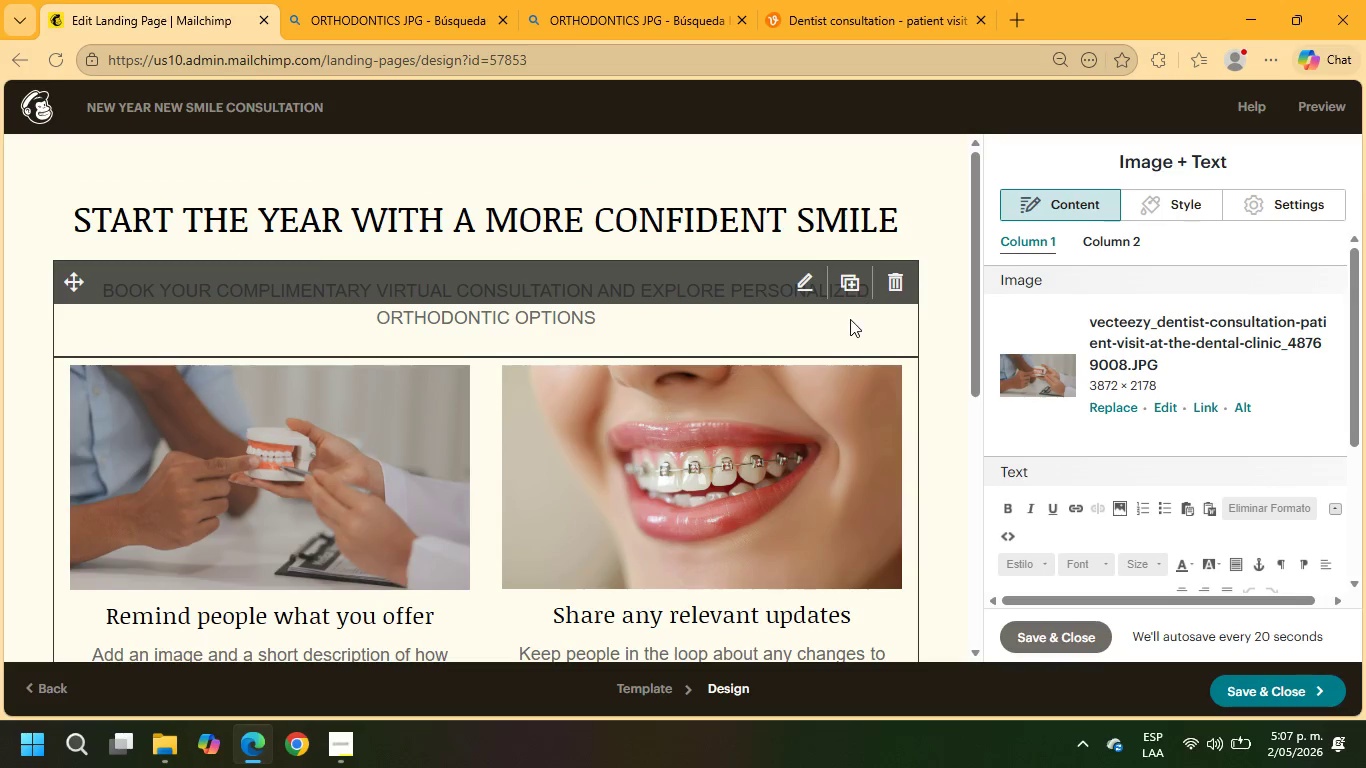 
scroll: coordinate [816, 367], scroll_direction: down, amount: 1.0
 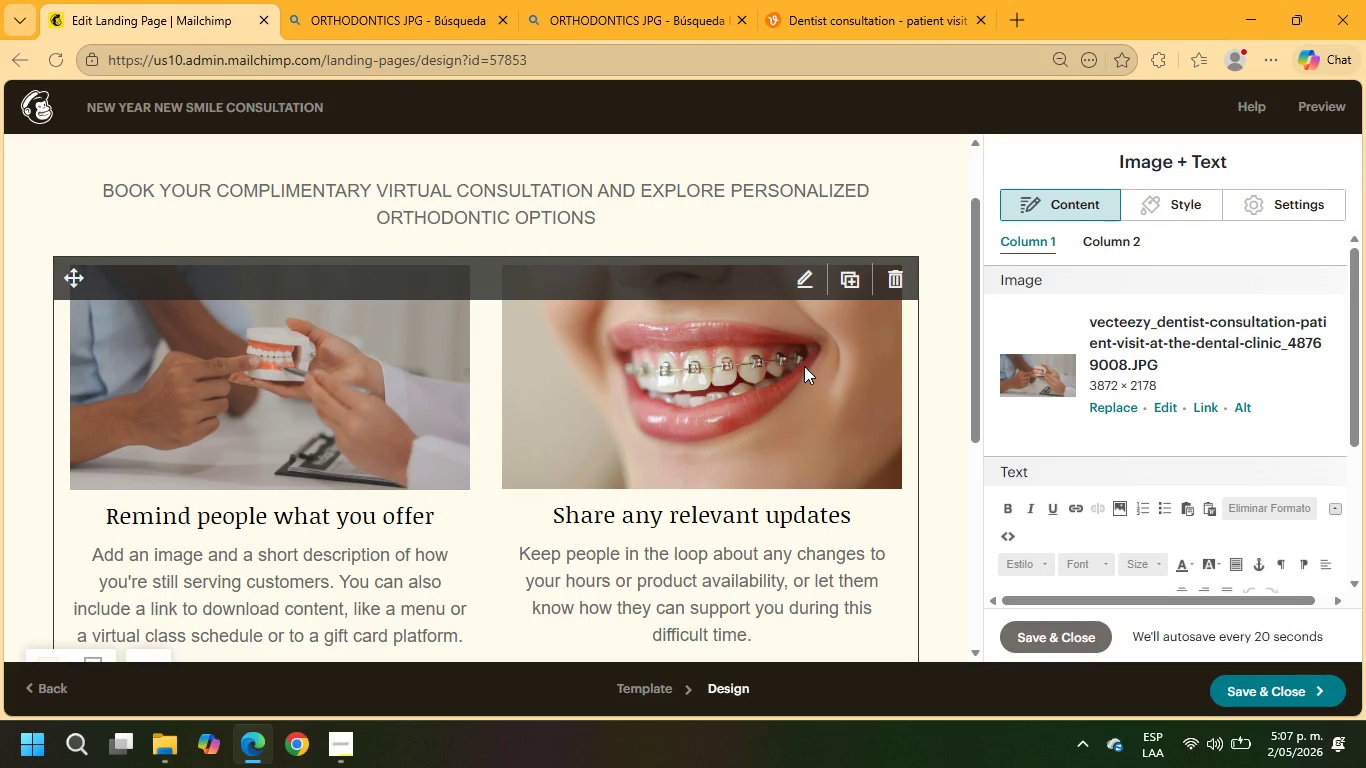 
wait(11.38)
 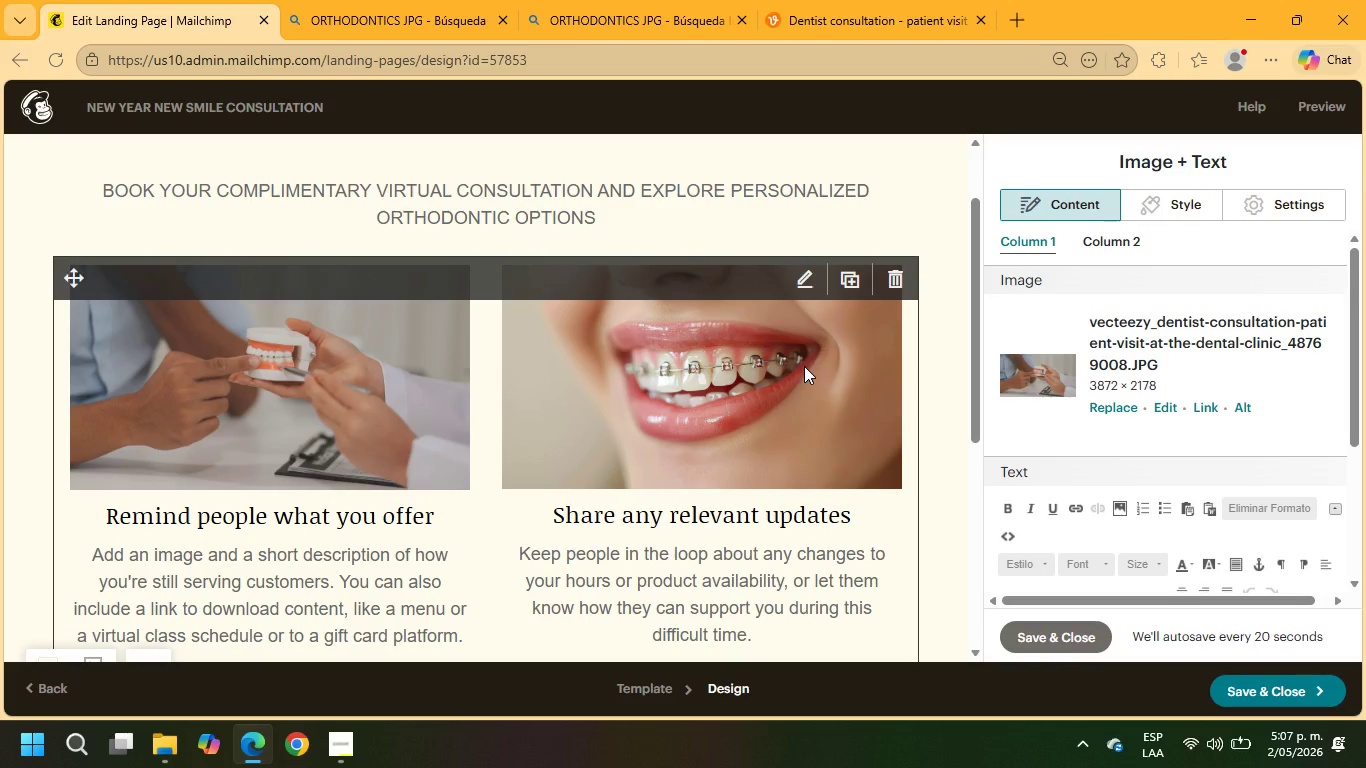 
scroll: coordinate [838, 359], scroll_direction: down, amount: 3.0
 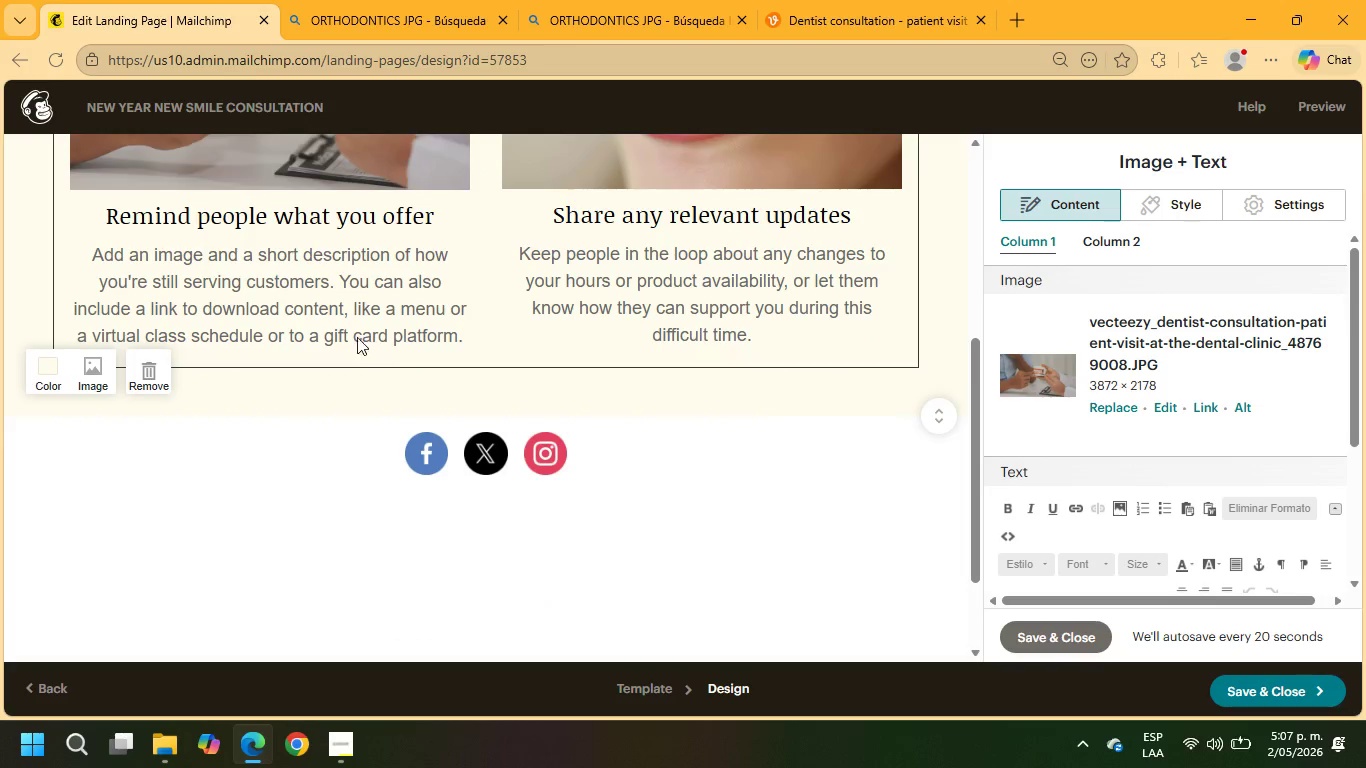 
left_click([356, 315])
 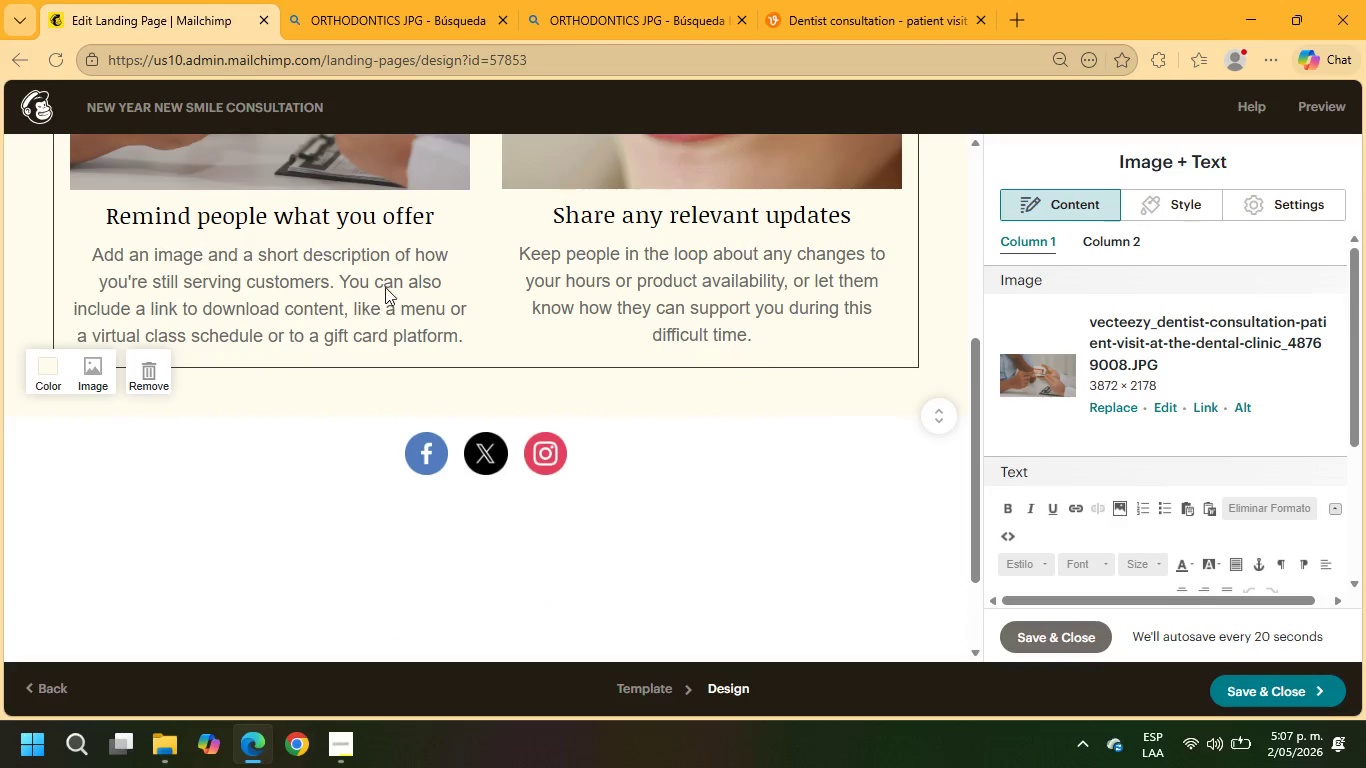 
left_click([404, 277])
 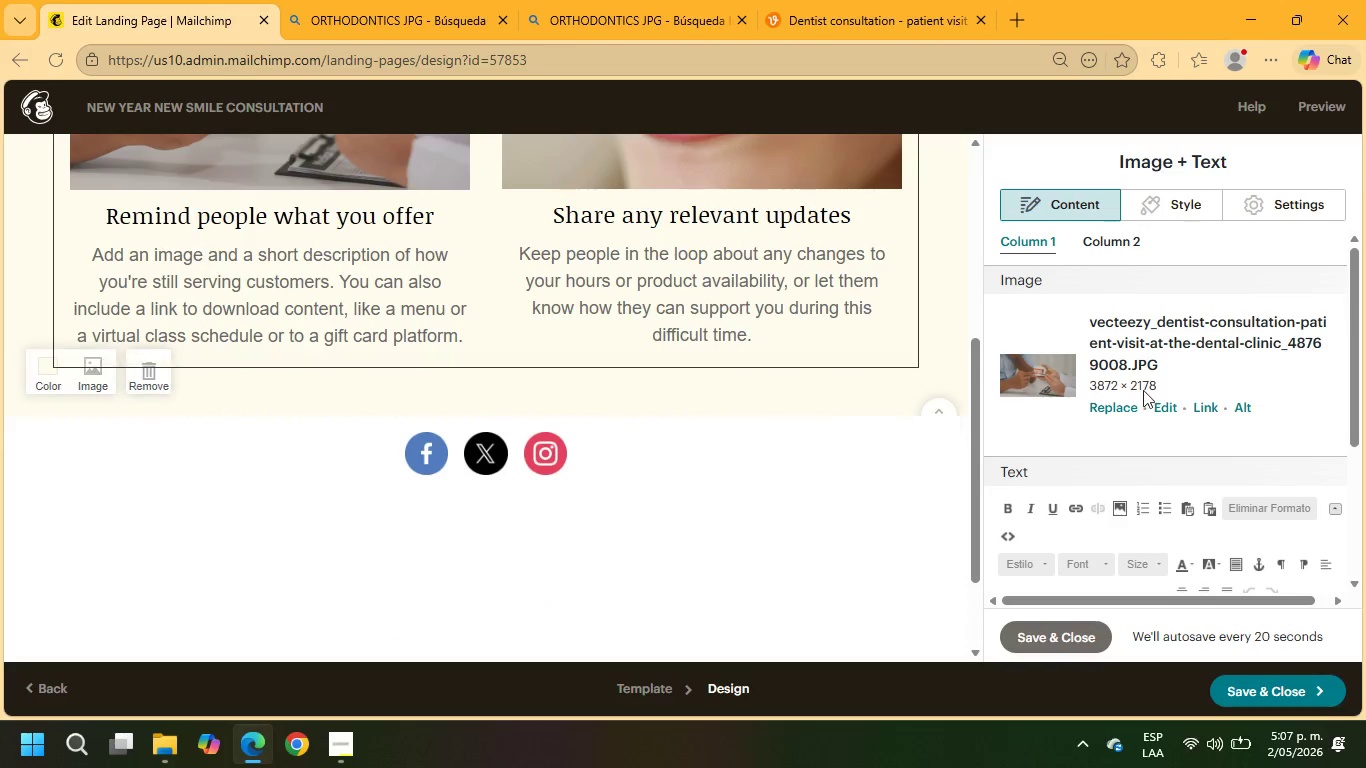 
scroll: coordinate [1200, 405], scroll_direction: down, amount: 5.0
 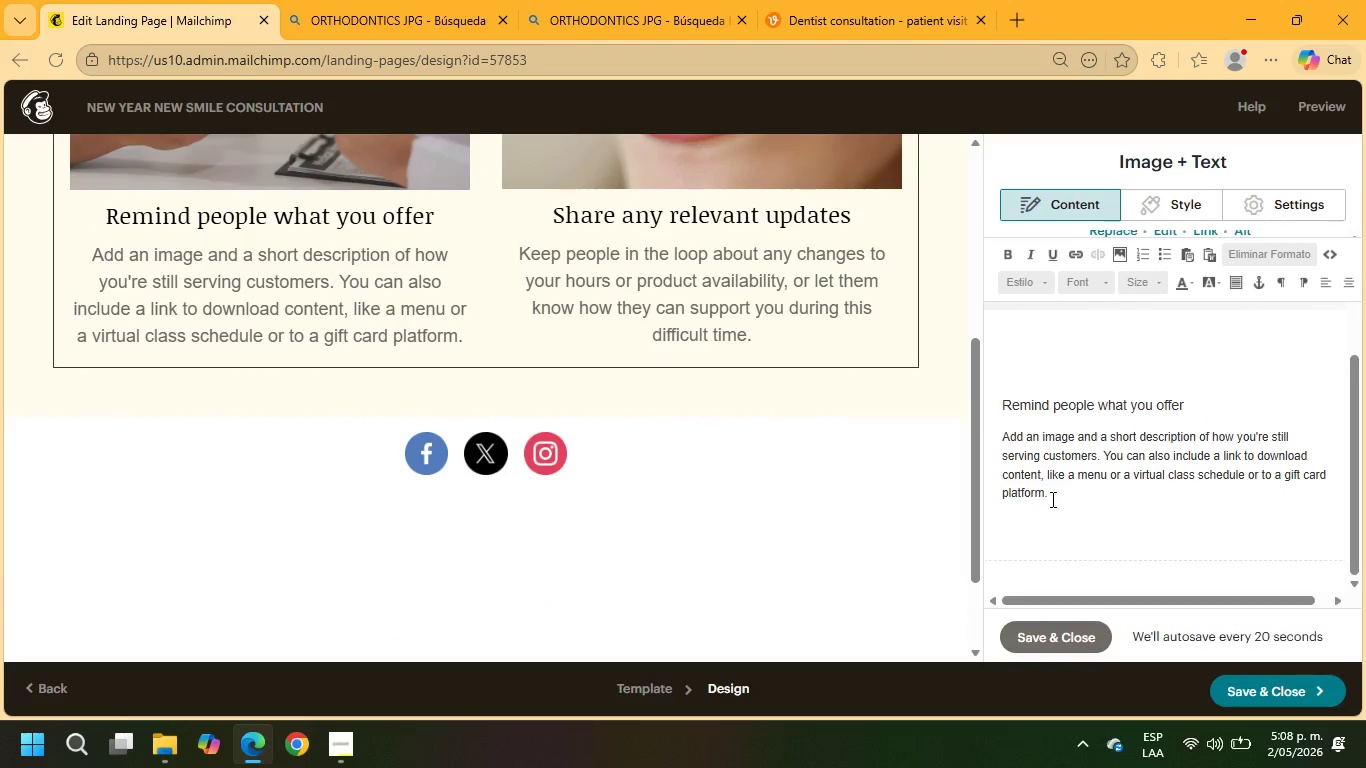 
left_click_drag(start_coordinate=[1051, 499], to_coordinate=[972, 322])
 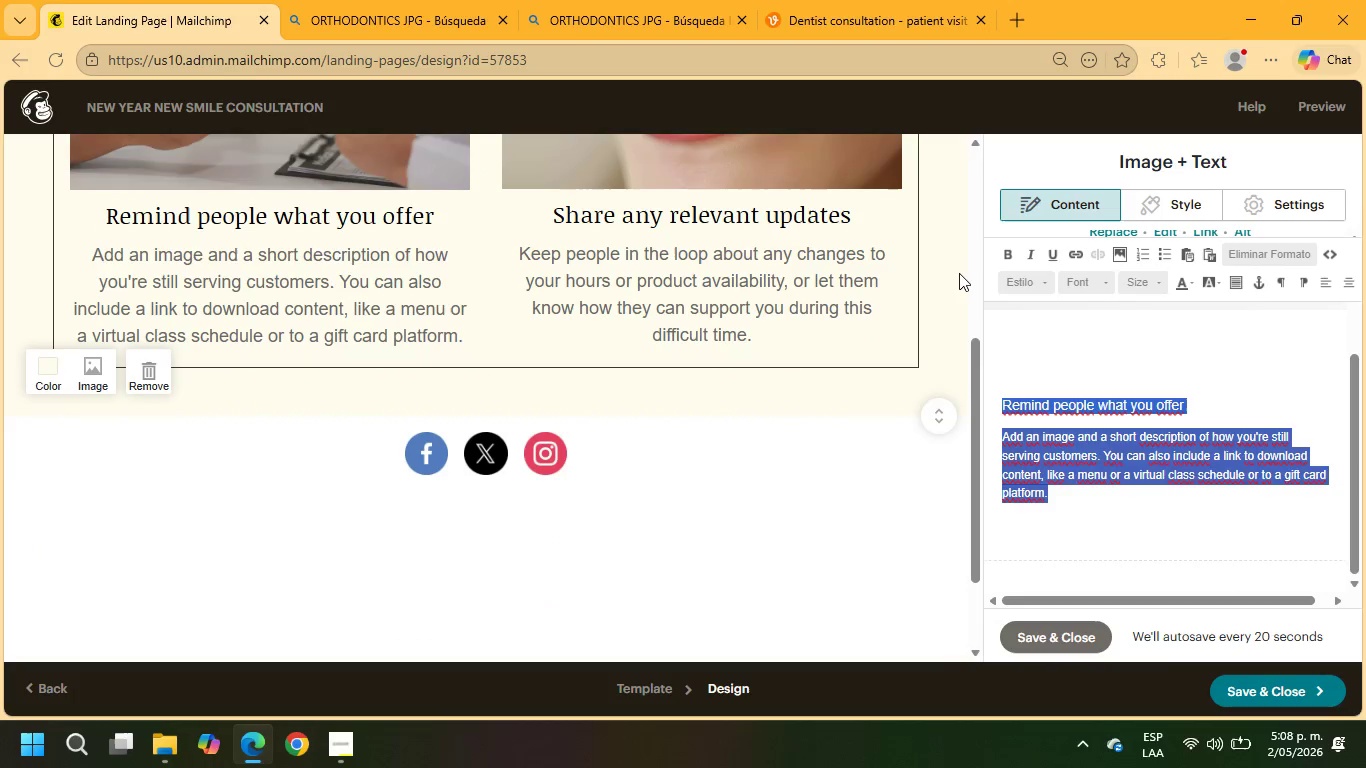 
key(Backspace)
 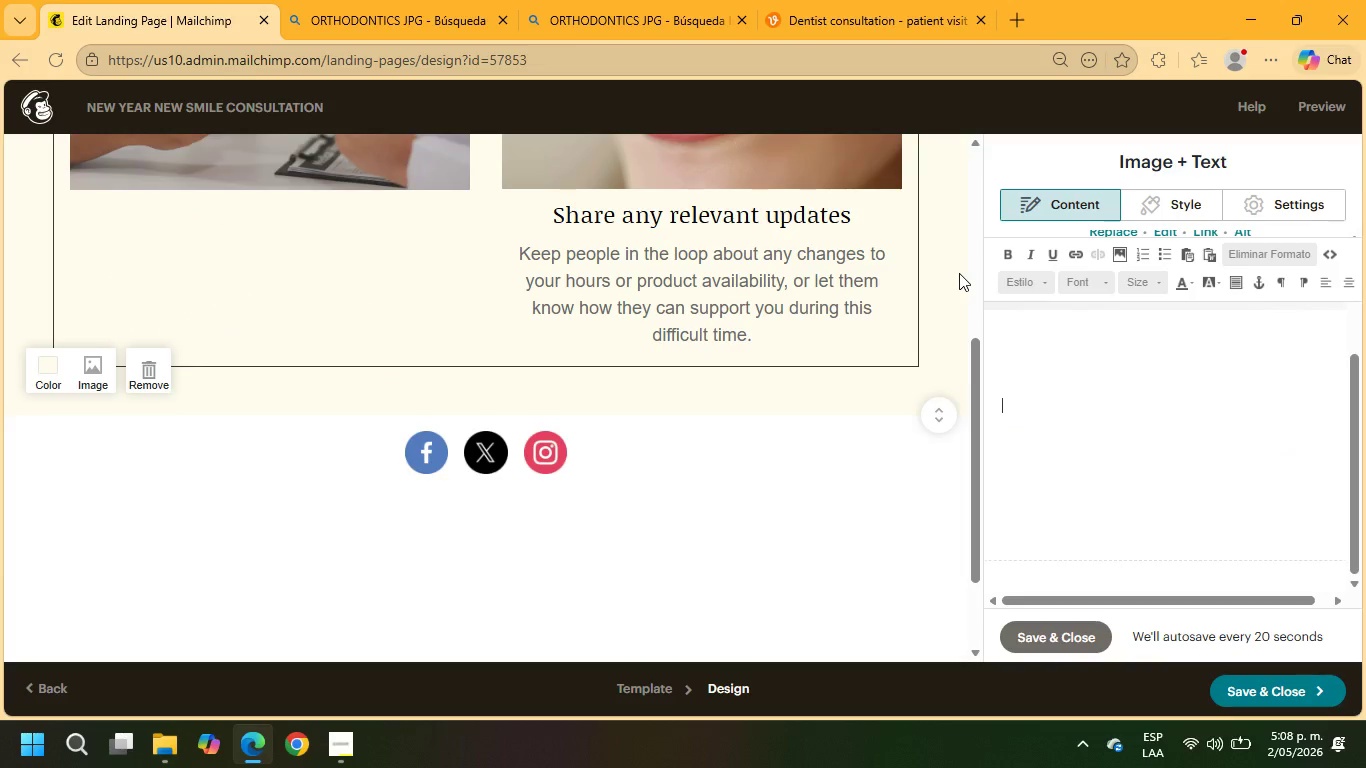 
key(Backspace)
 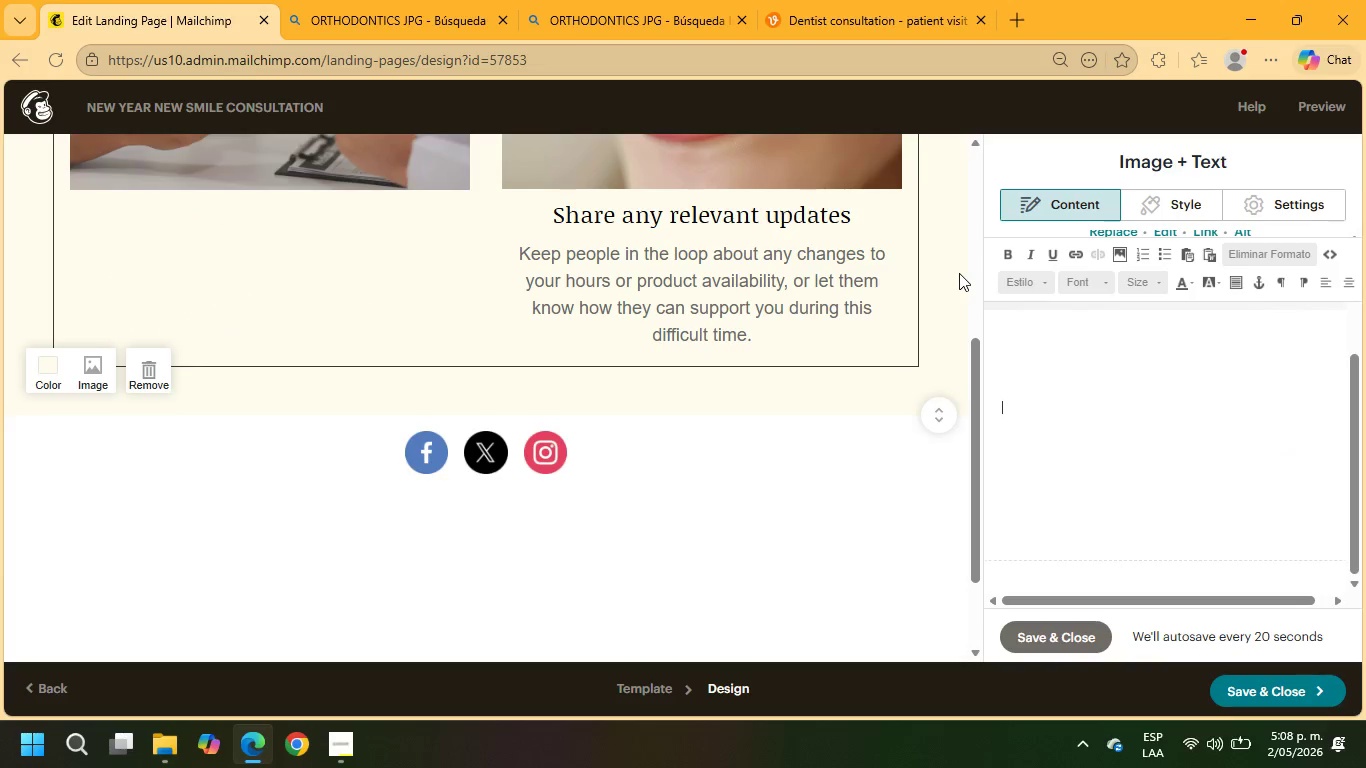 
key(Backspace)
 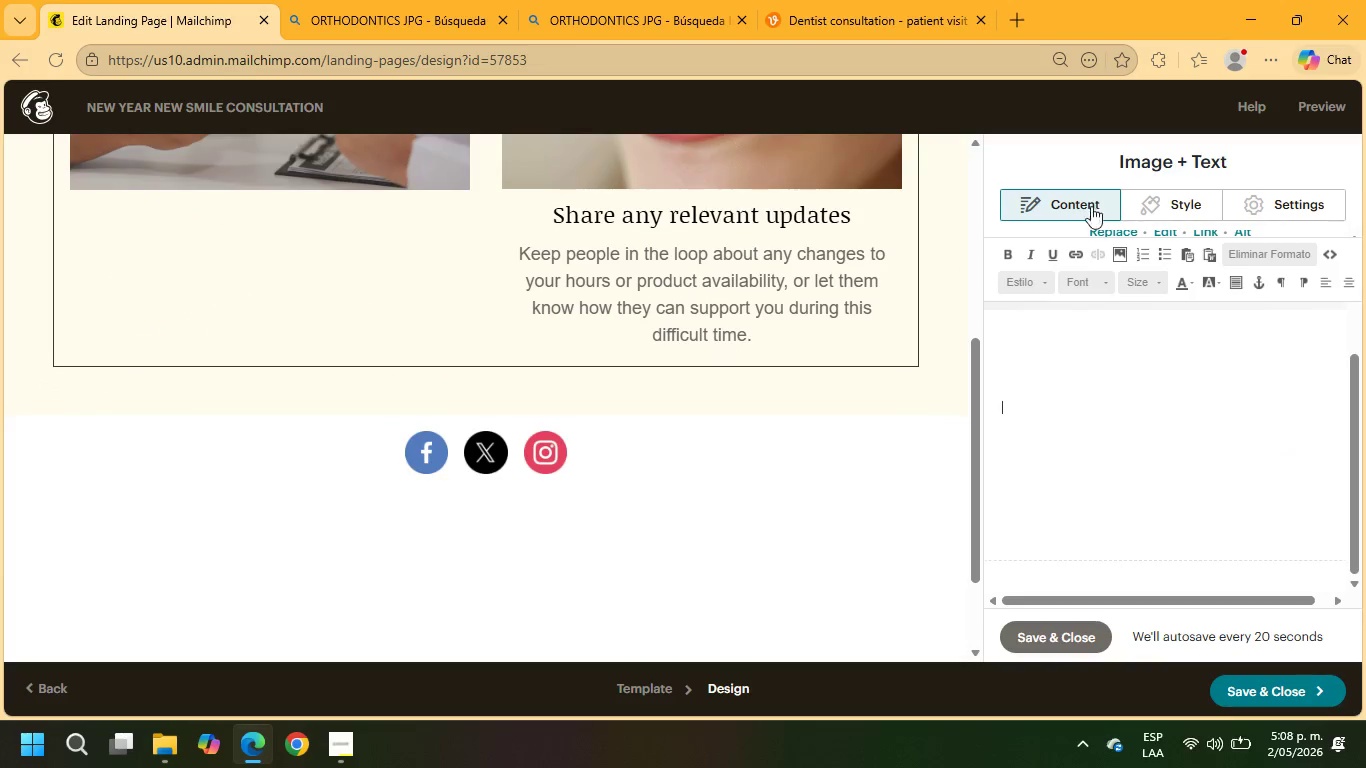 
scroll: coordinate [1120, 405], scroll_direction: up, amount: 10.0
 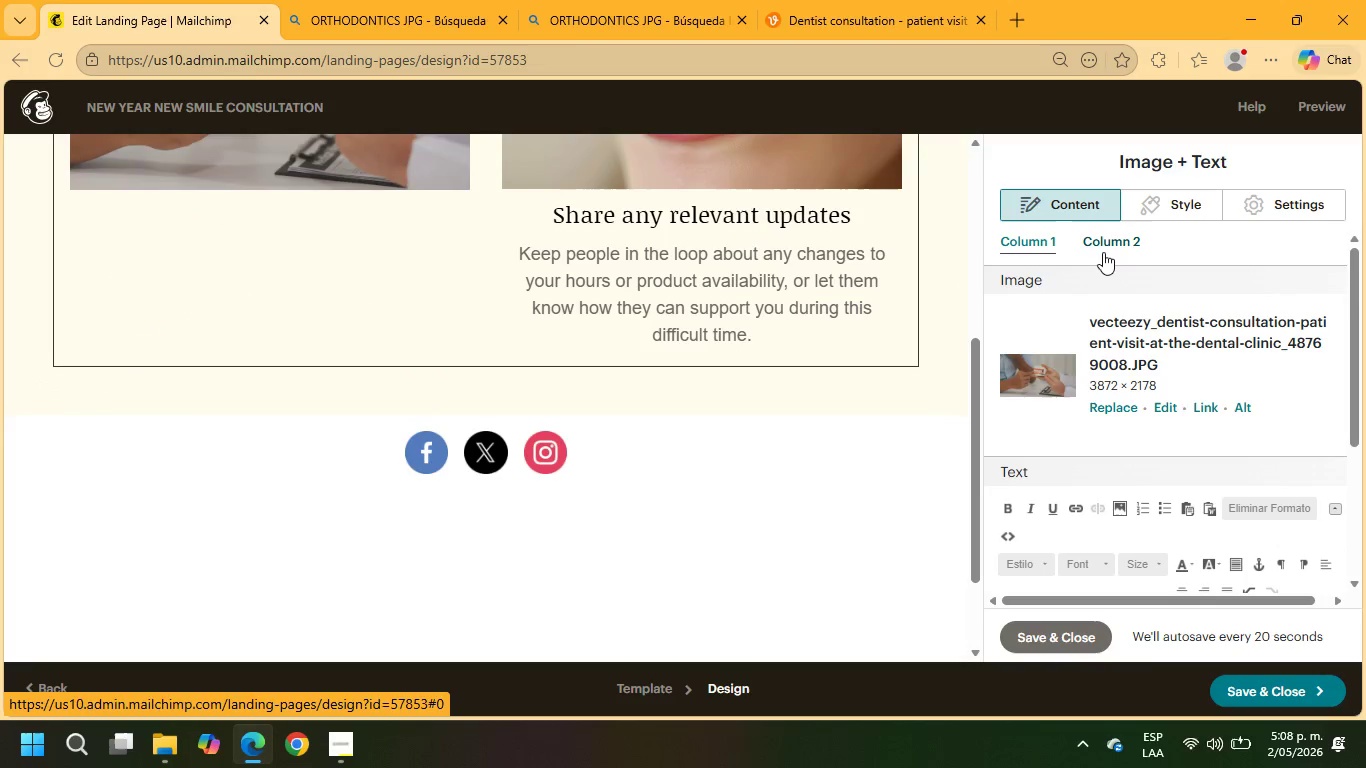 
left_click([1103, 248])
 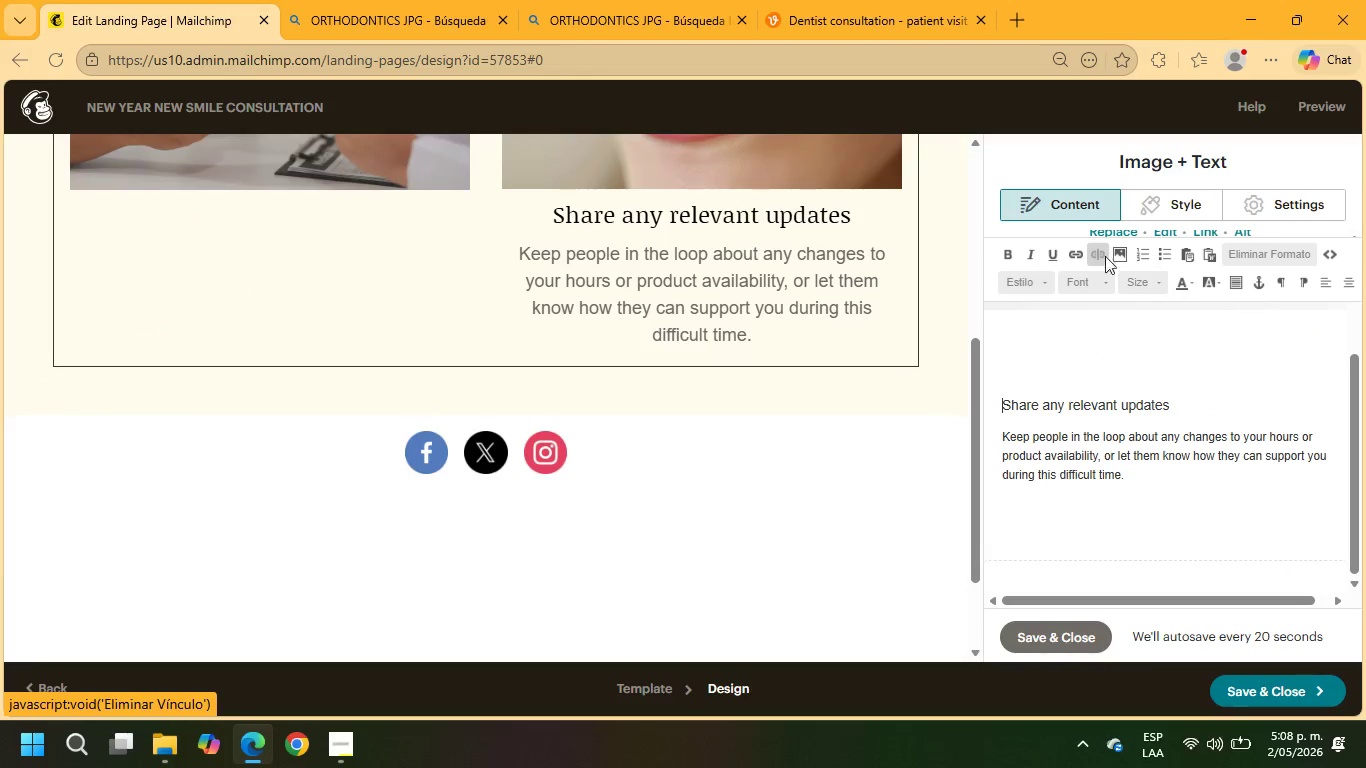 
scroll: coordinate [1114, 329], scroll_direction: down, amount: 6.0
 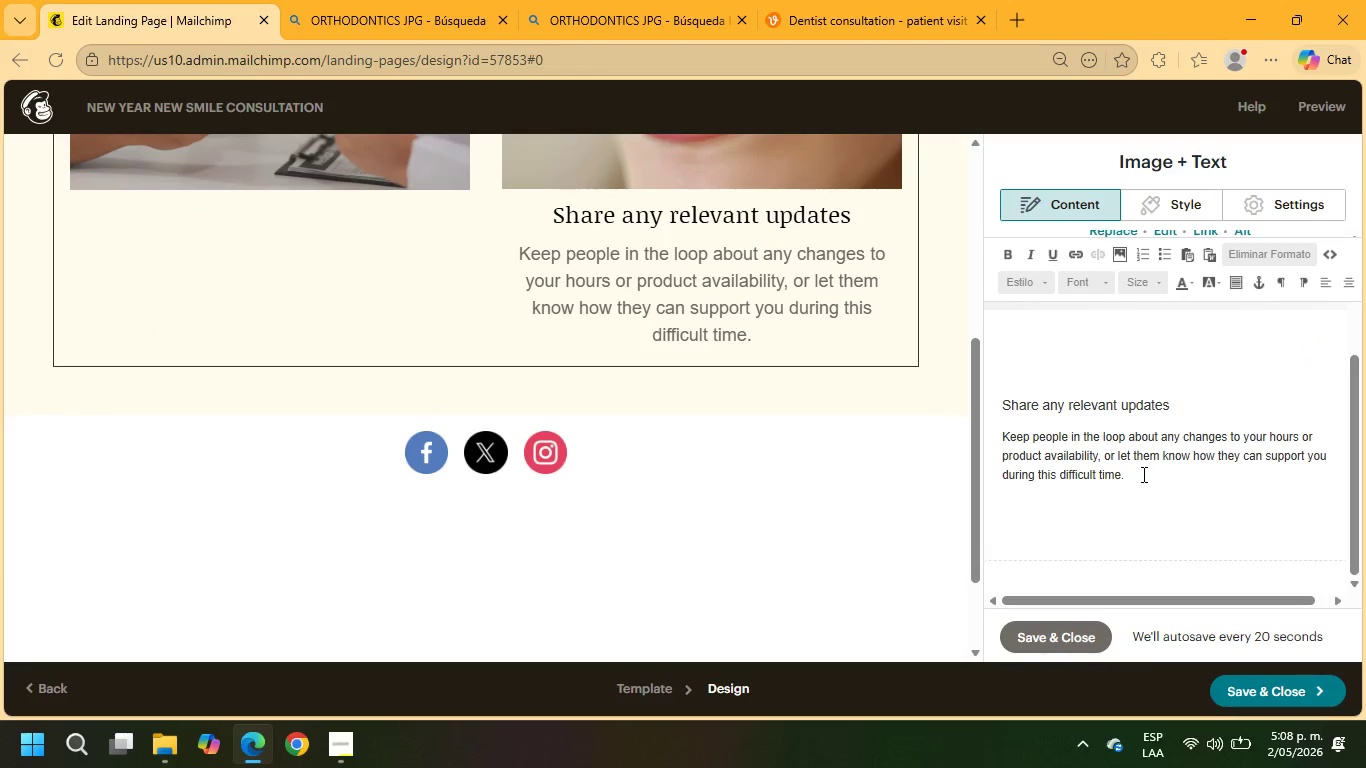 
left_click_drag(start_coordinate=[1138, 484], to_coordinate=[996, 300])
 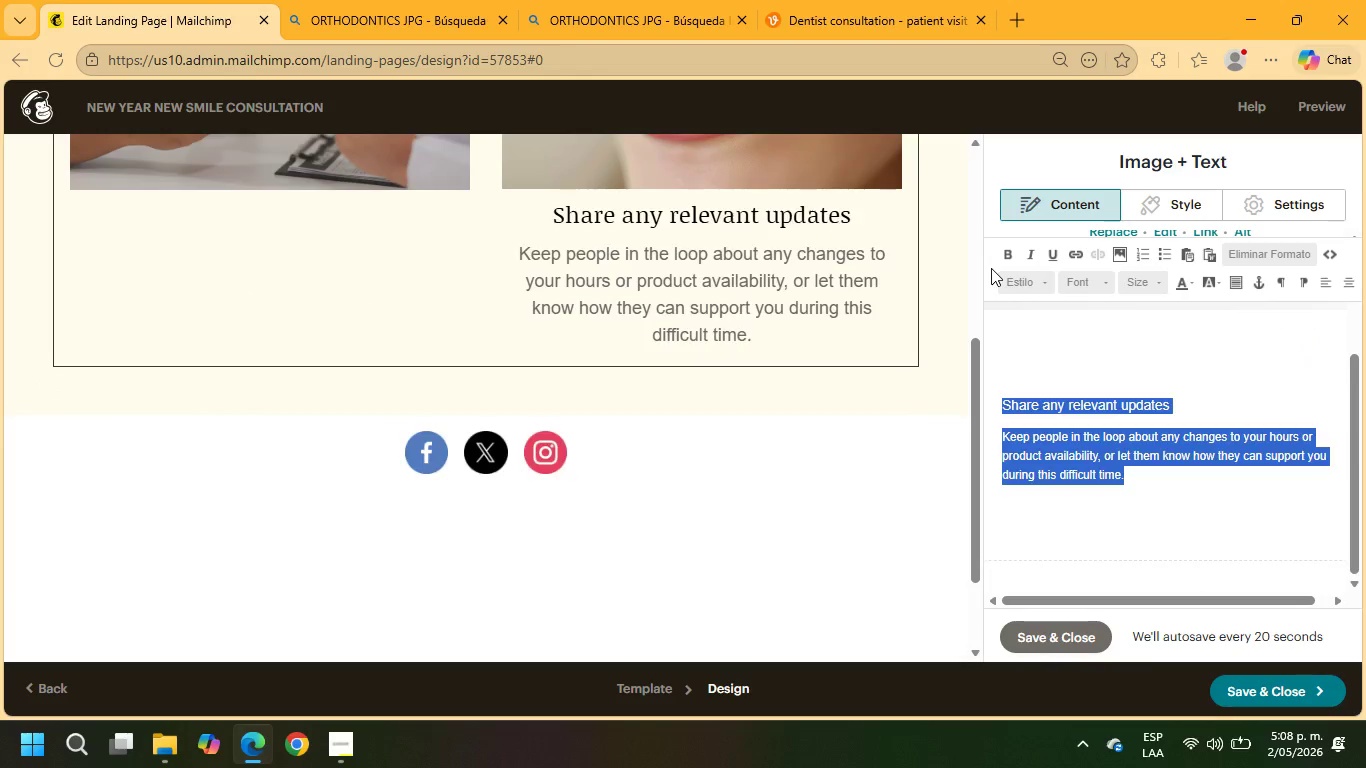 
key(Delete)
 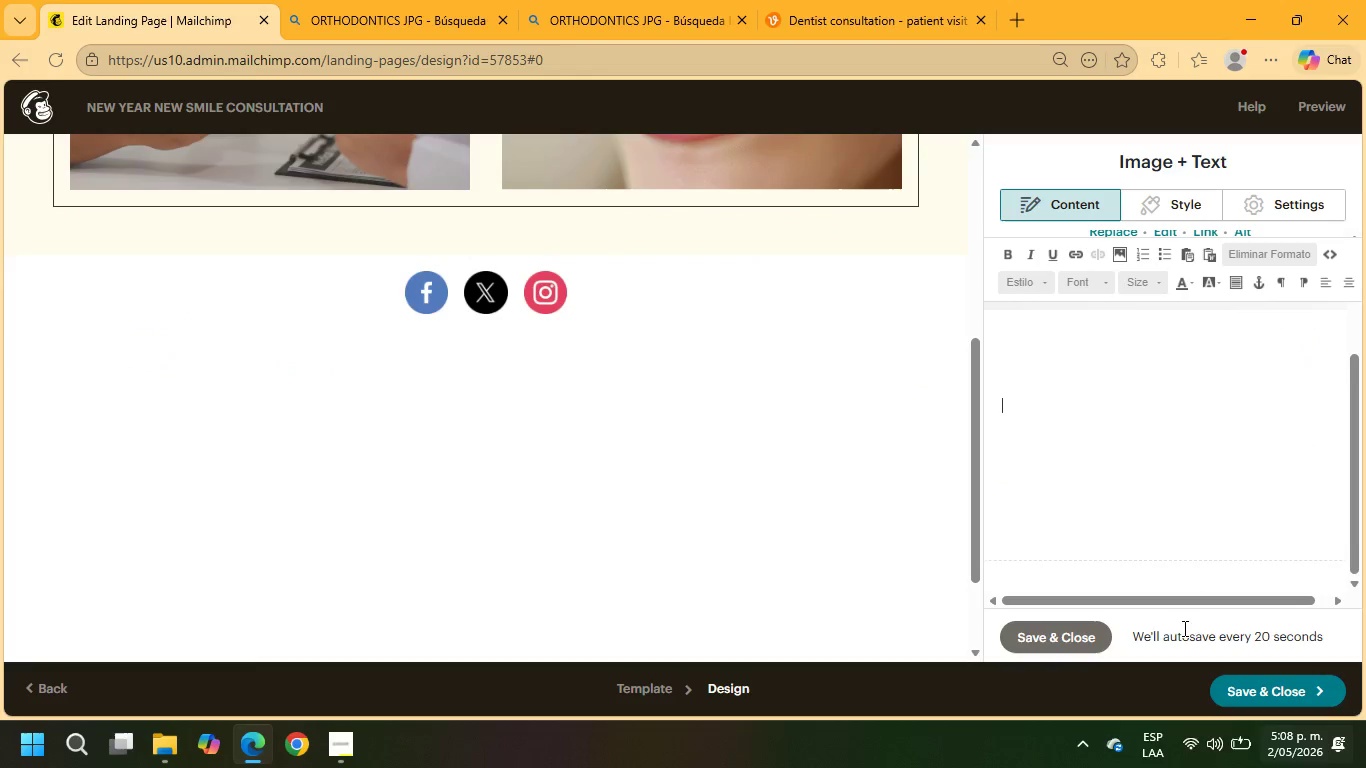 
left_click([1076, 633])
 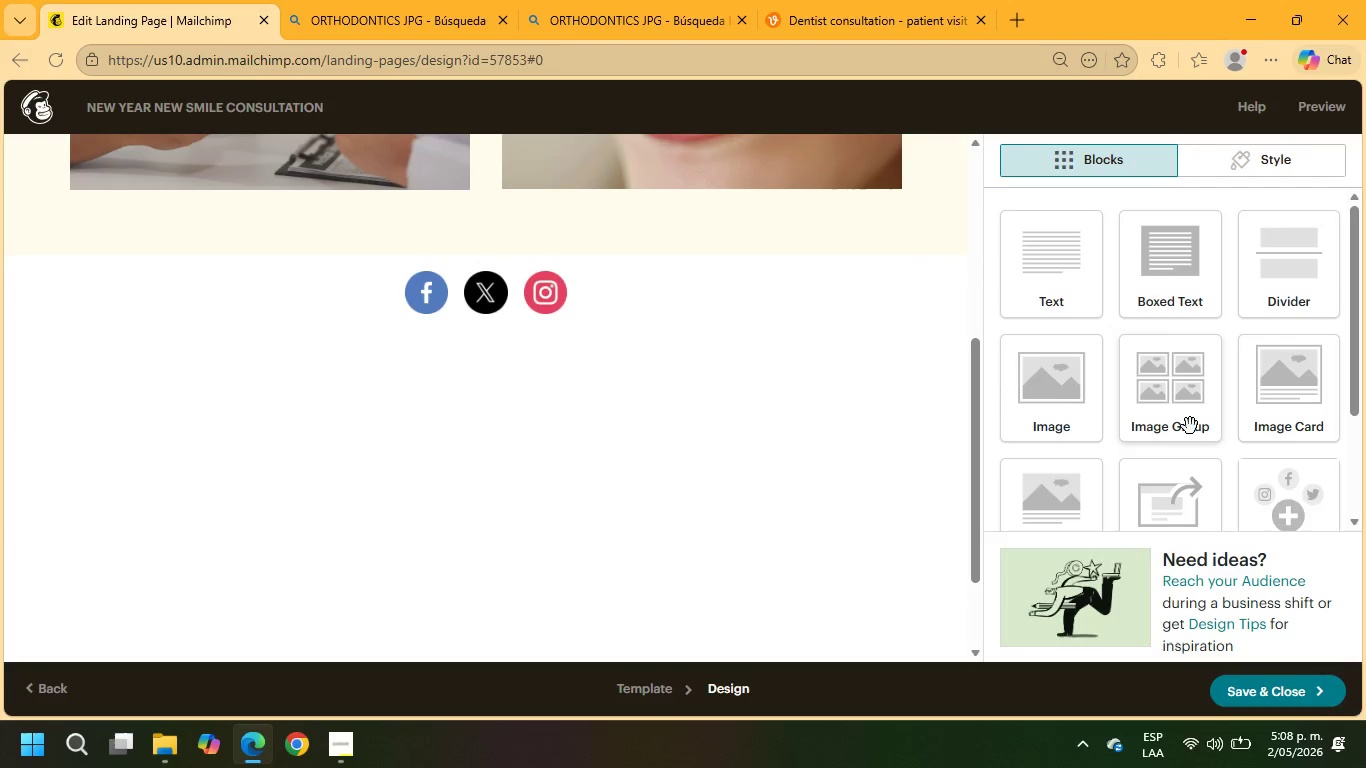 
scroll: coordinate [1176, 433], scroll_direction: down, amount: 2.0
 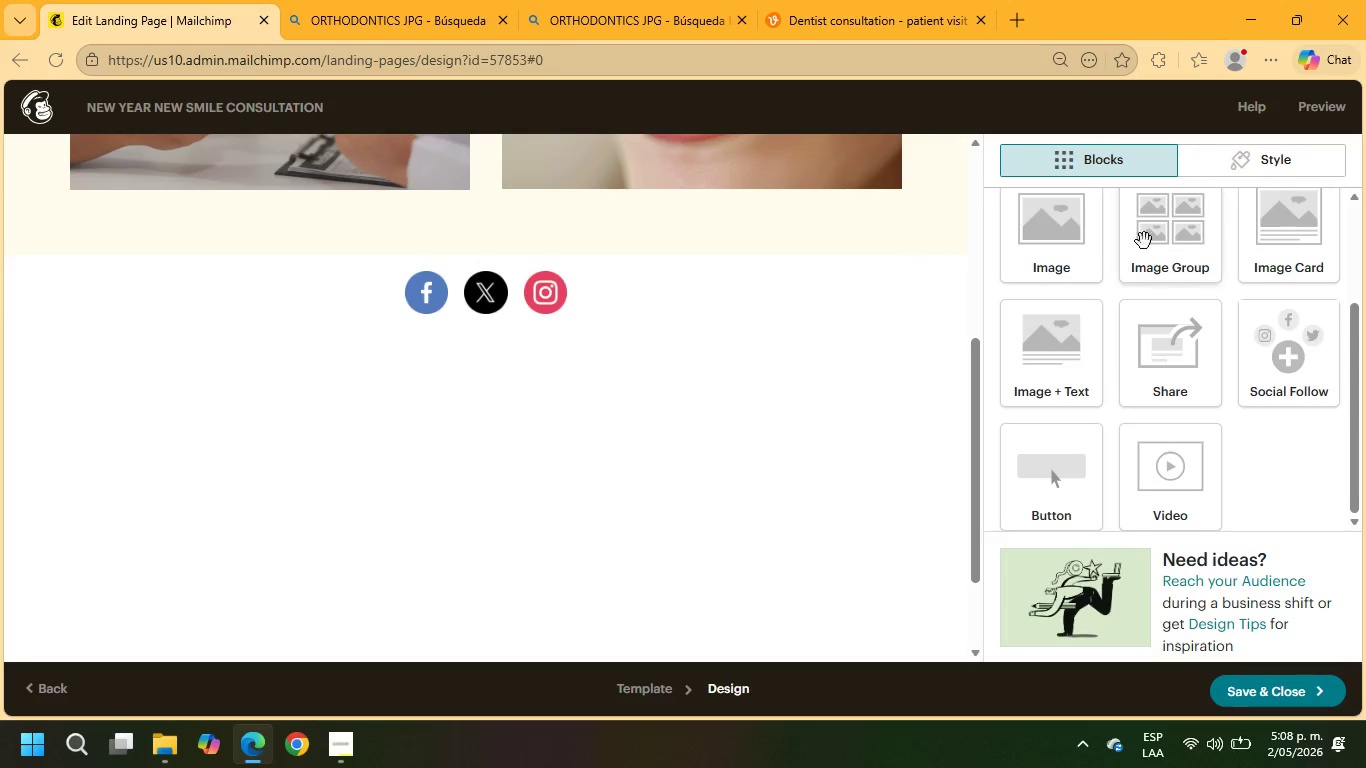 
scroll: coordinate [1238, 340], scroll_direction: up, amount: 2.0
 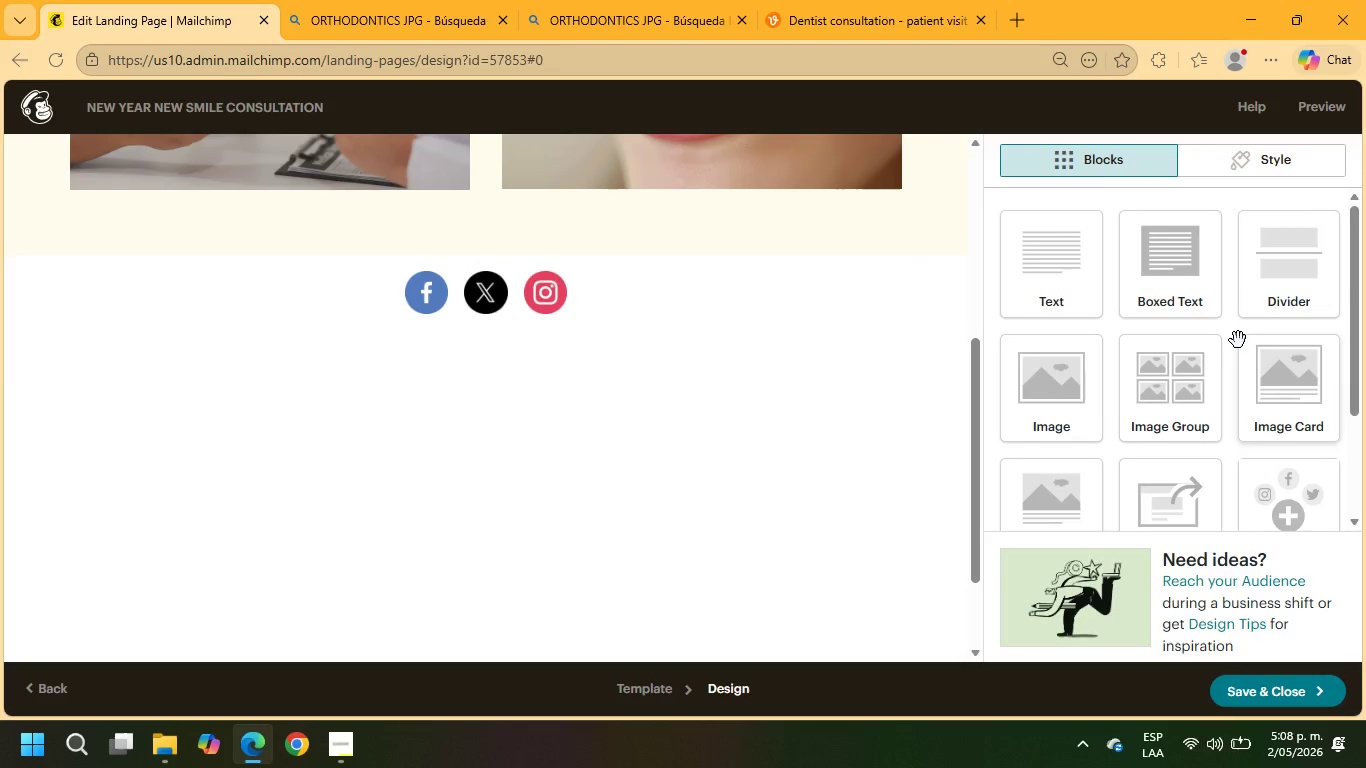 
scroll: coordinate [705, 439], scroll_direction: down, amount: 8.0
 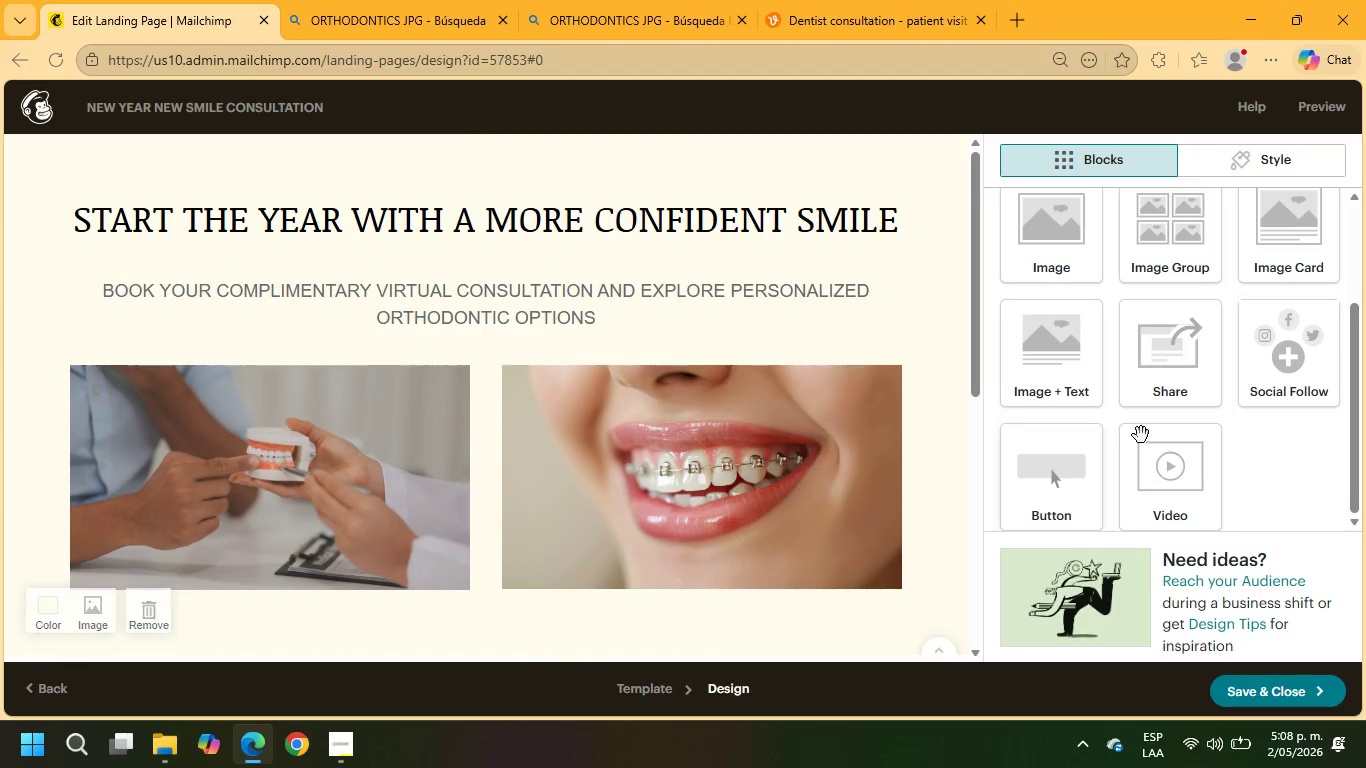 
scroll: coordinate [1208, 435], scroll_direction: up, amount: 4.0
 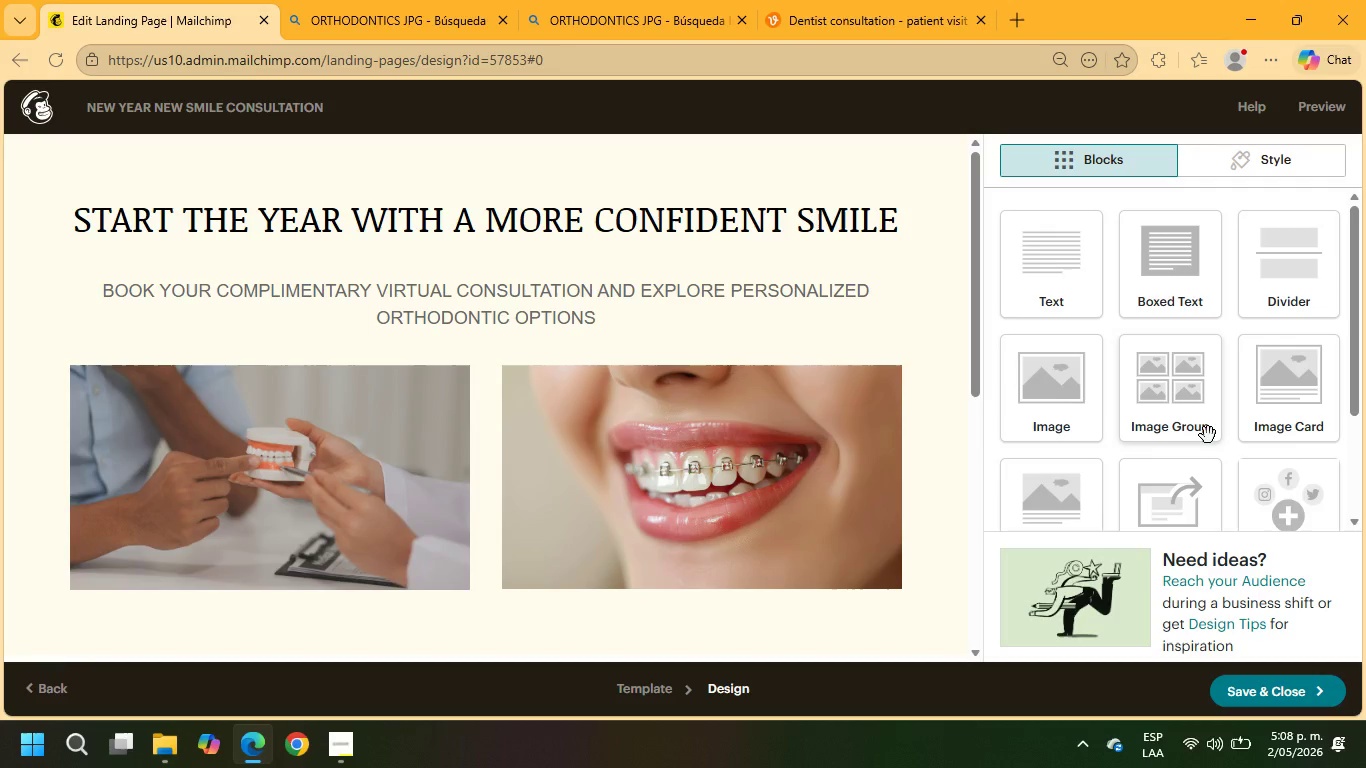 
scroll: coordinate [1208, 436], scroll_direction: down, amount: 9.0
 